 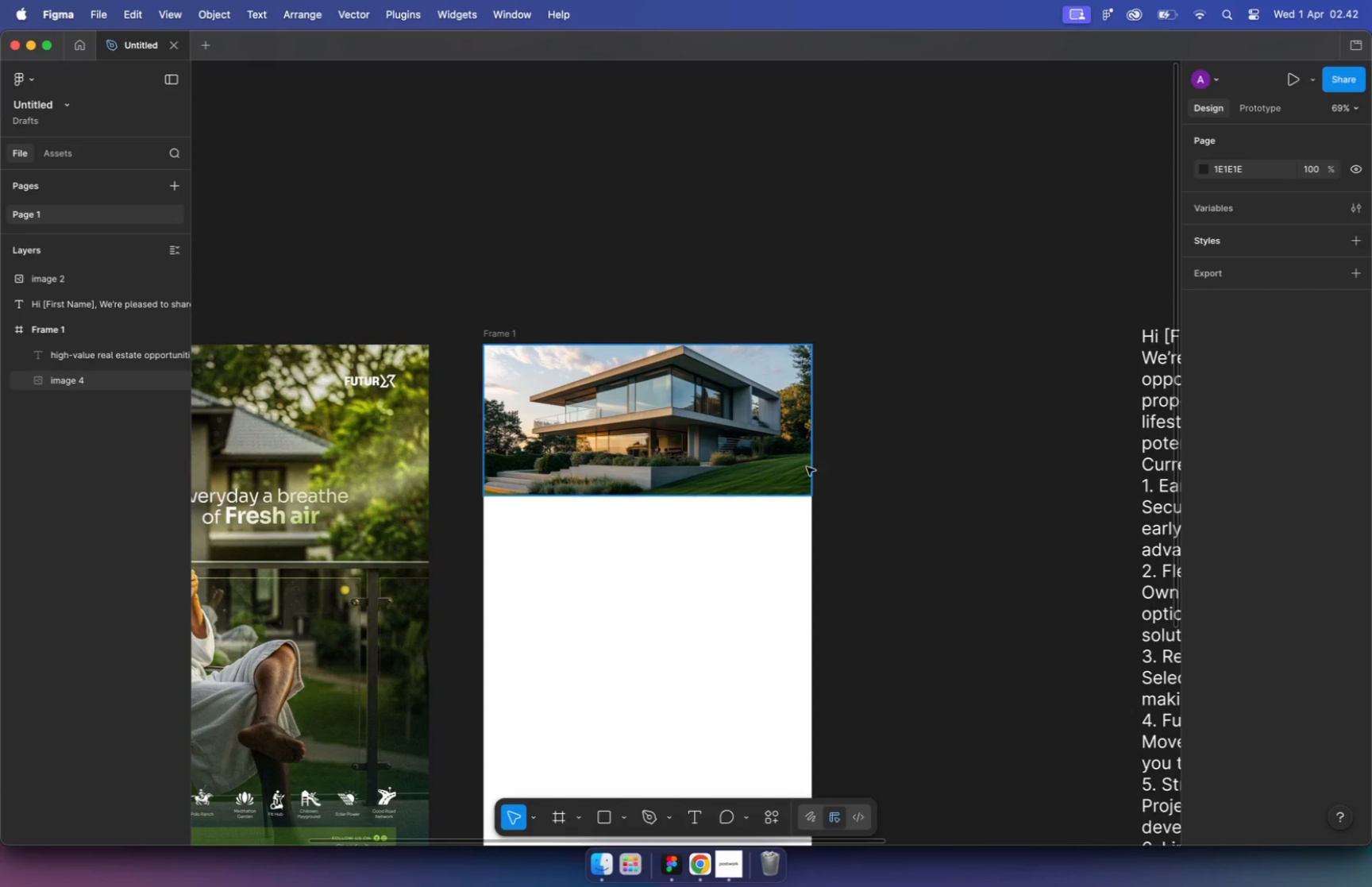 
key(Meta+Z)
 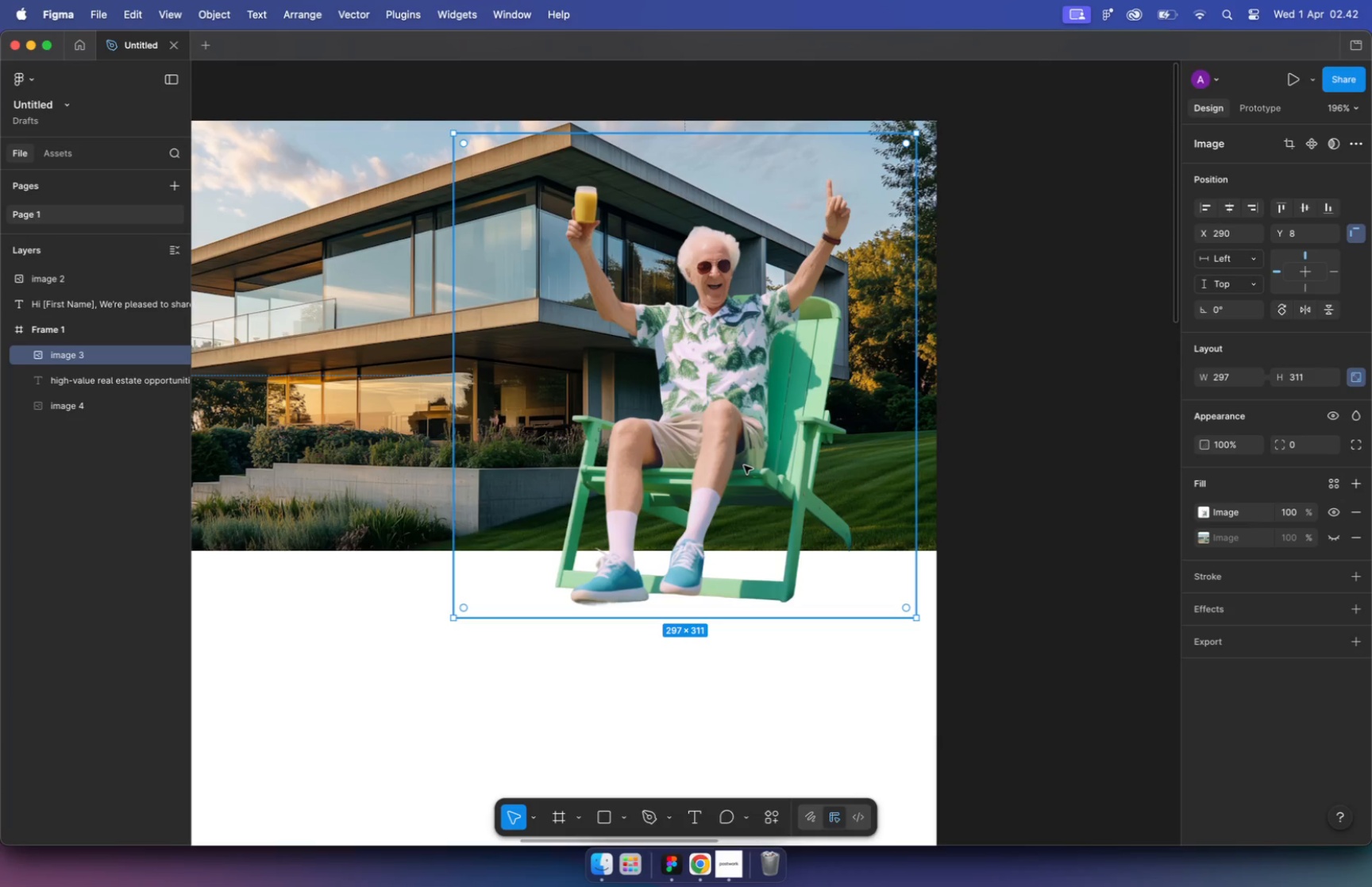 
hold_key(key=CommandLeft, duration=4.62)
scroll: coordinate [744, 465], scroll_direction: up, amount: 17.0
 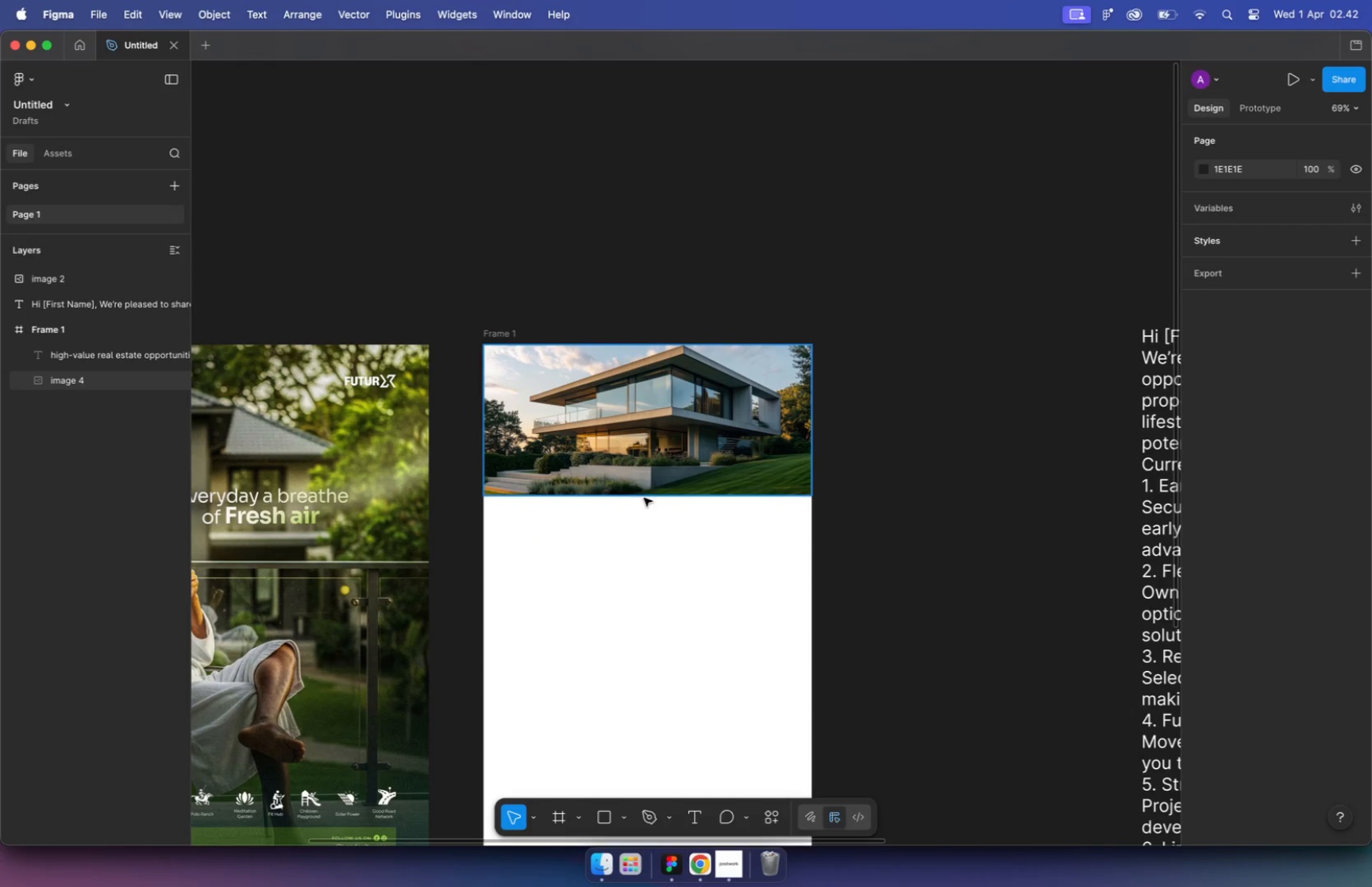 
scroll: coordinate [744, 465], scroll_direction: down, amount: 4.0
 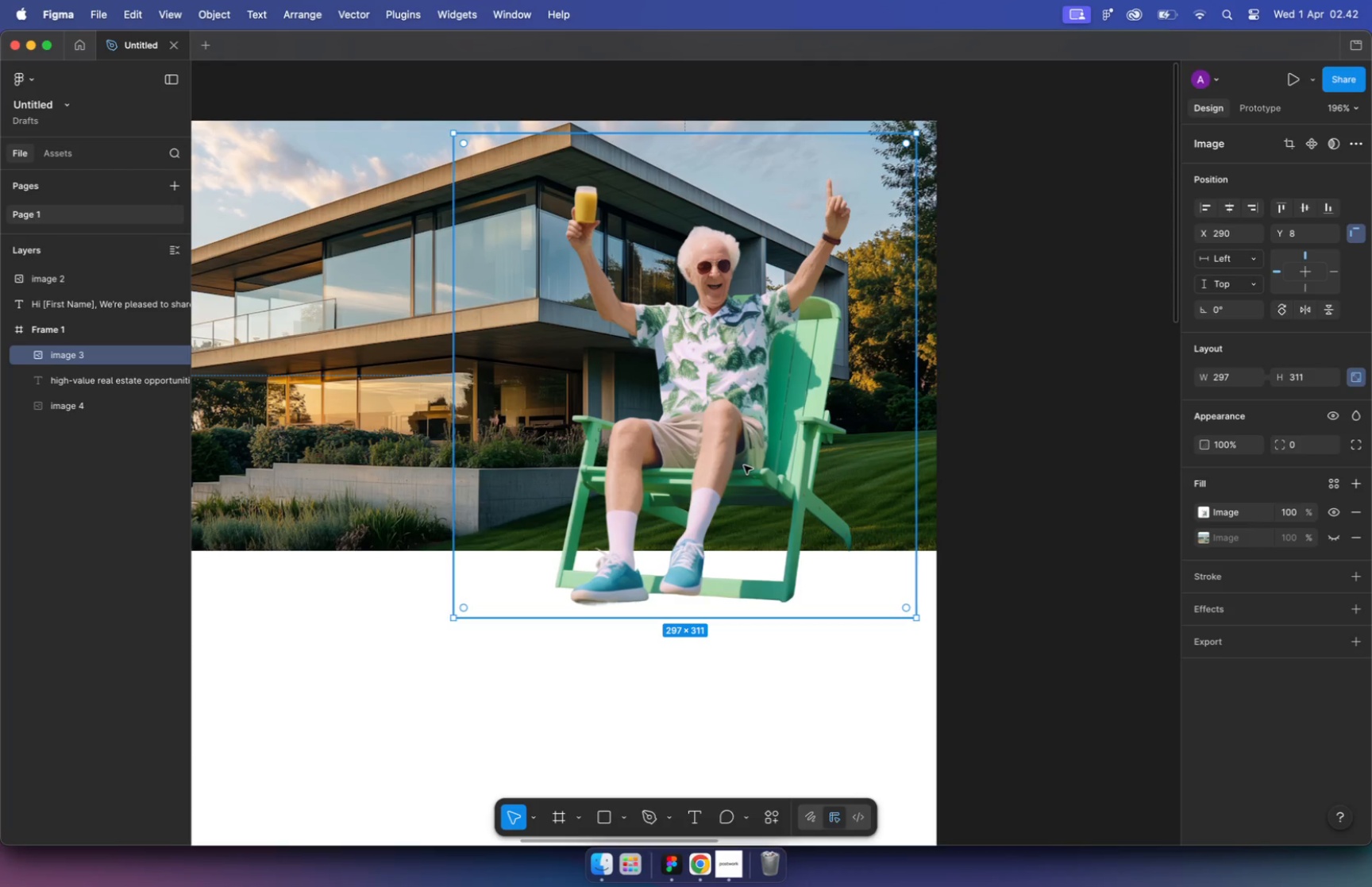 
key(Backspace)
 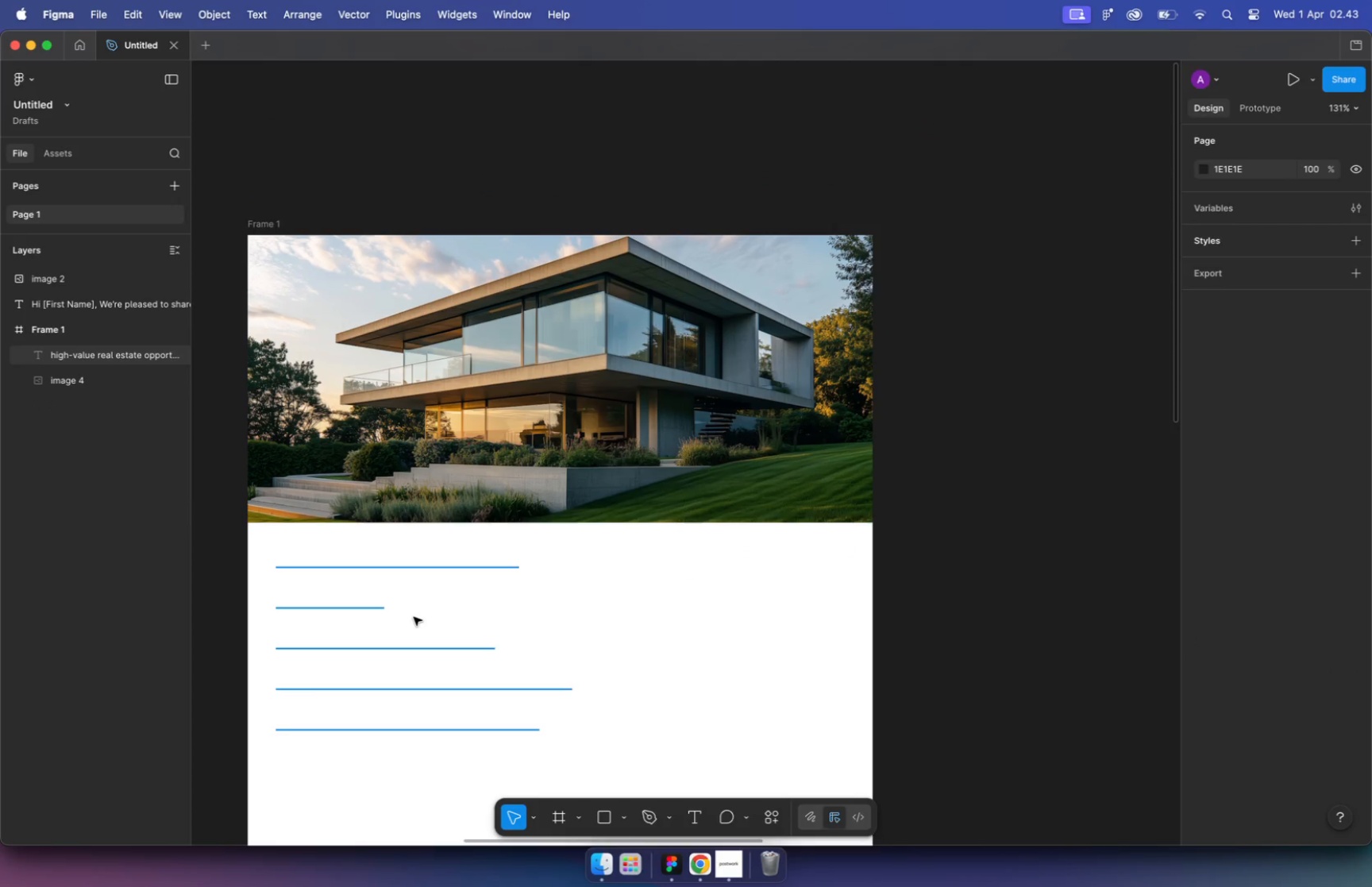 
key(Meta+Z)
 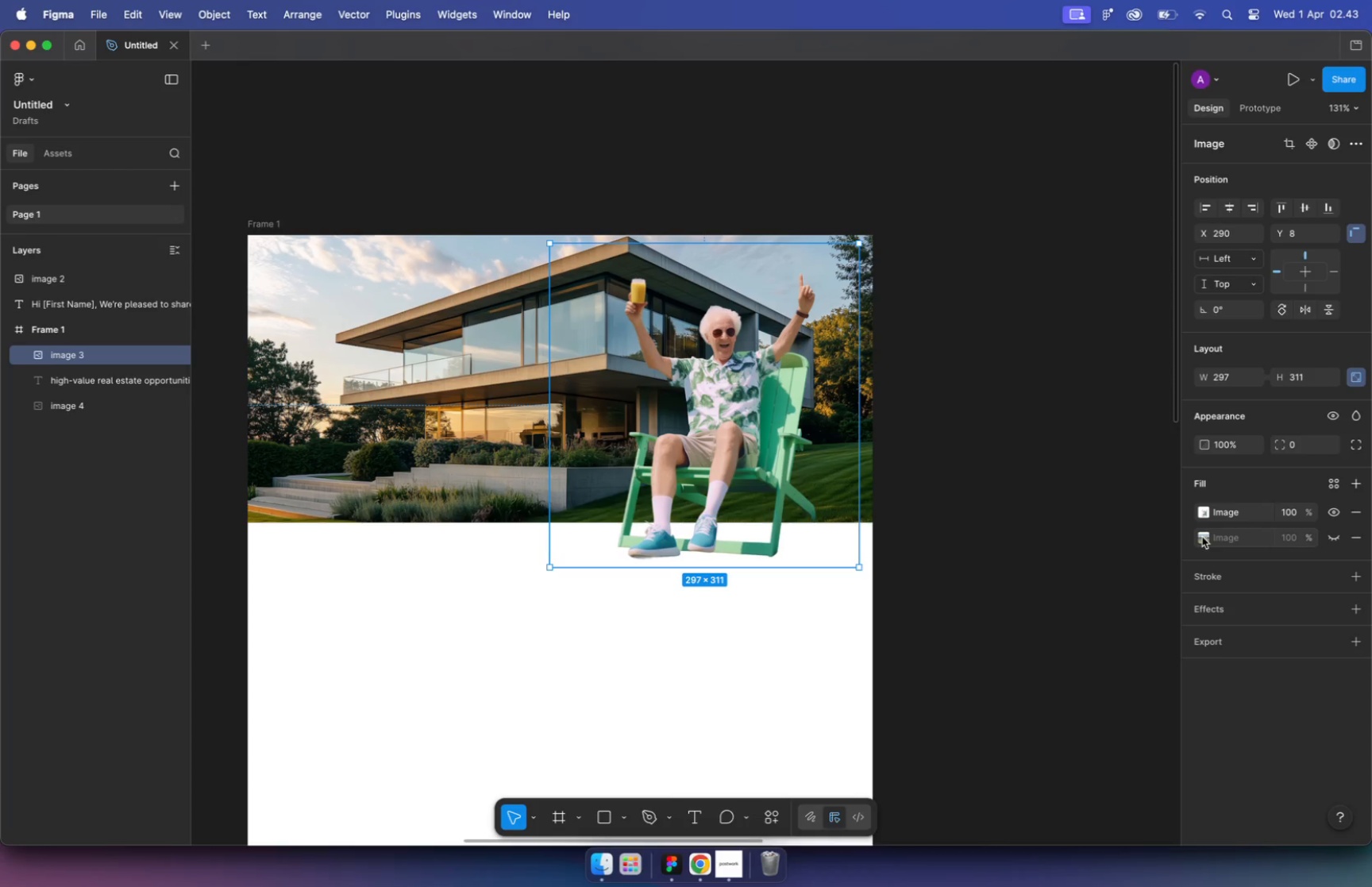 
left_click([1206, 511])
 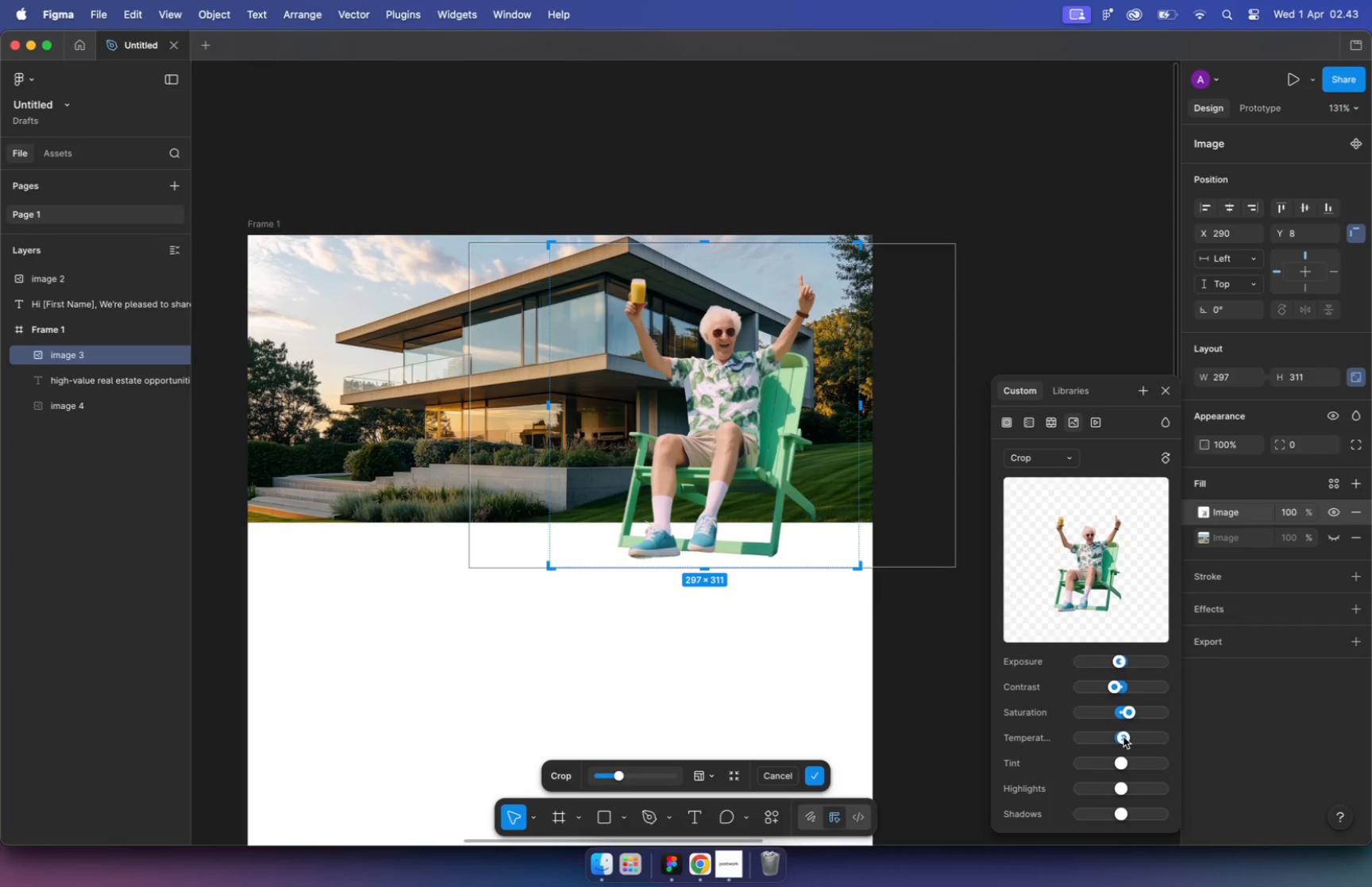 
wait(11.79)
 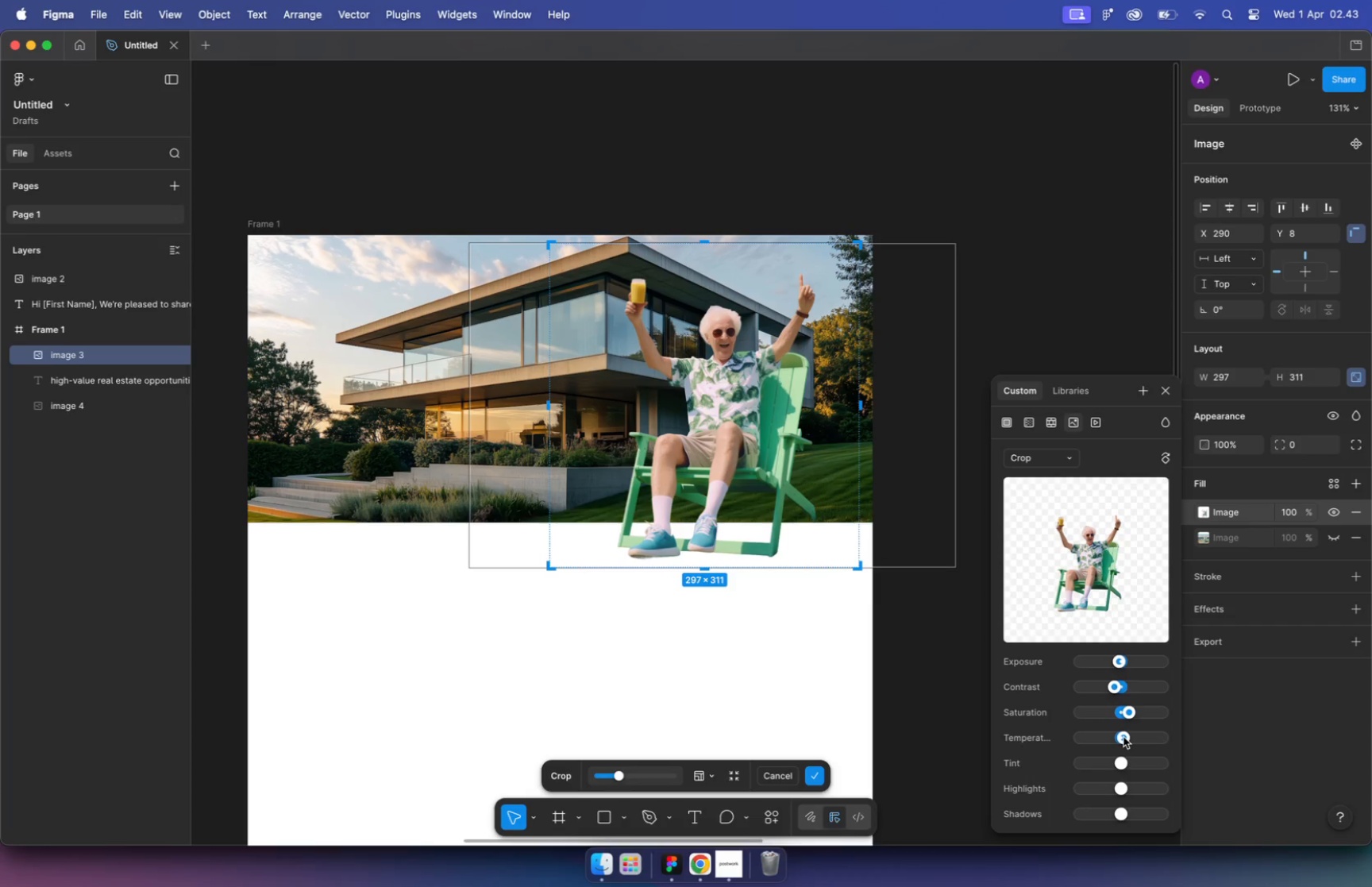 
left_click_drag(start_coordinate=[1122, 792], to_coordinate=[1119, 788])
 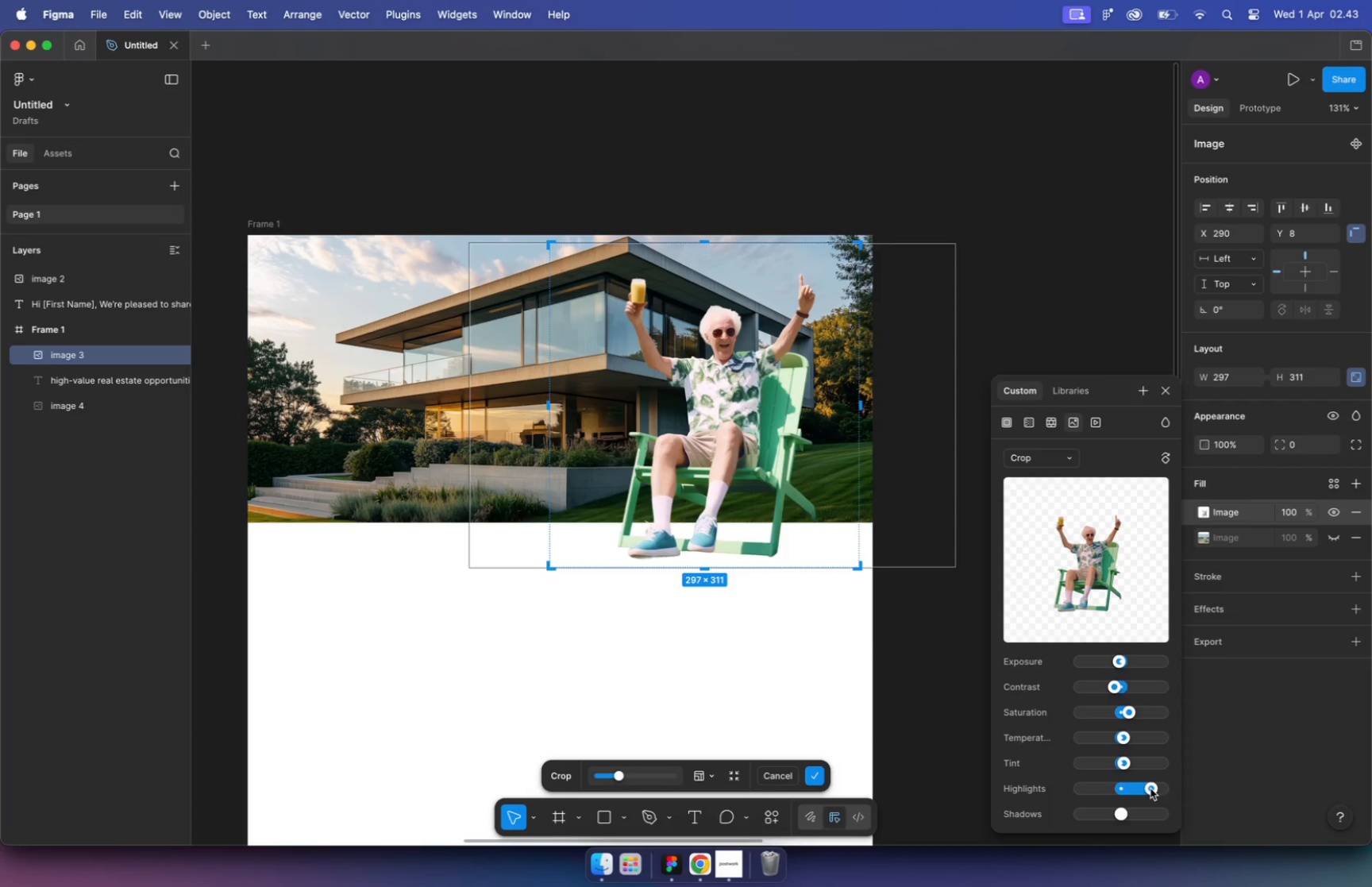 
left_click_drag(start_coordinate=[1117, 815], to_coordinate=[1085, 812])
 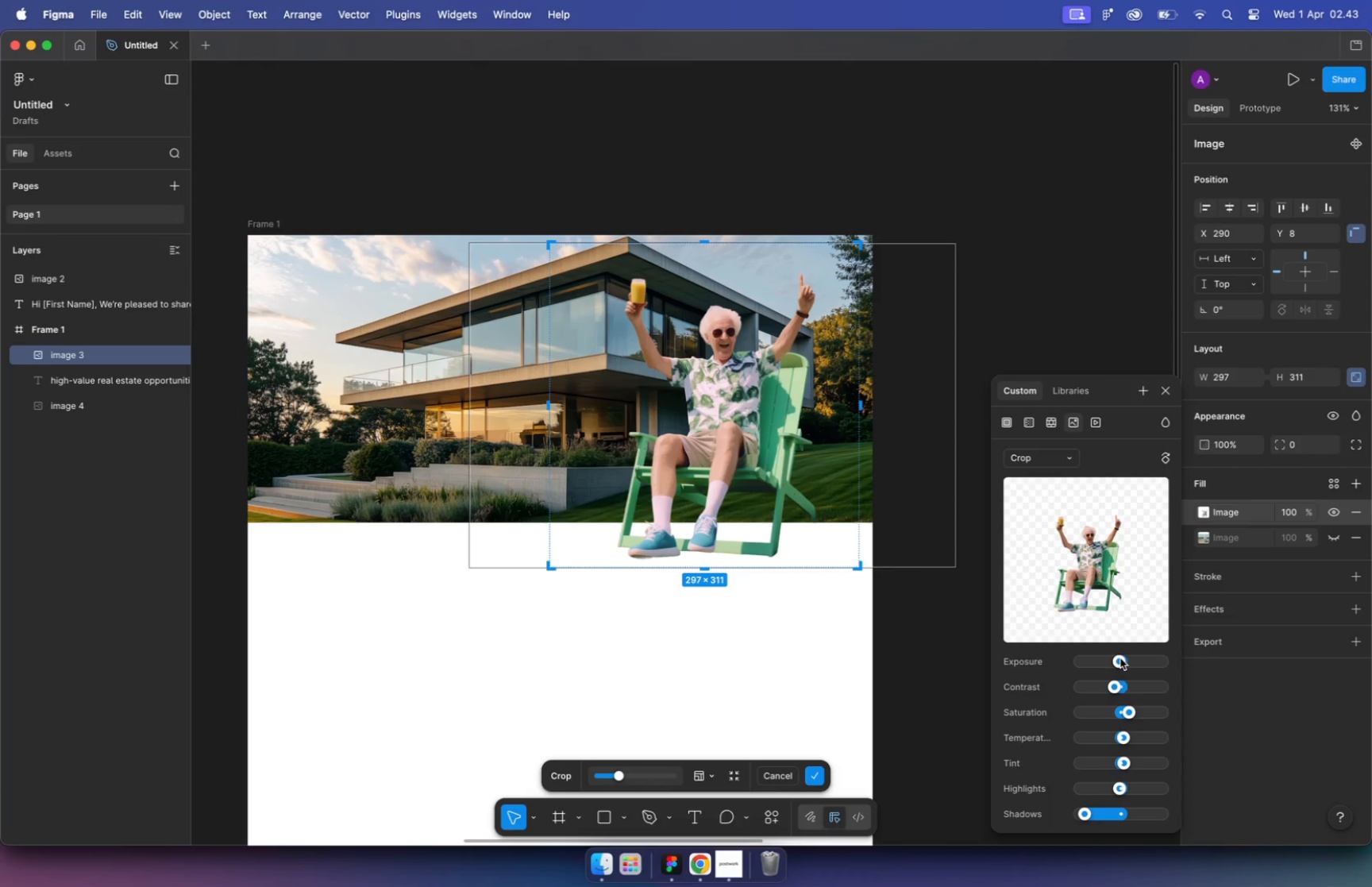 
wait(8.63)
 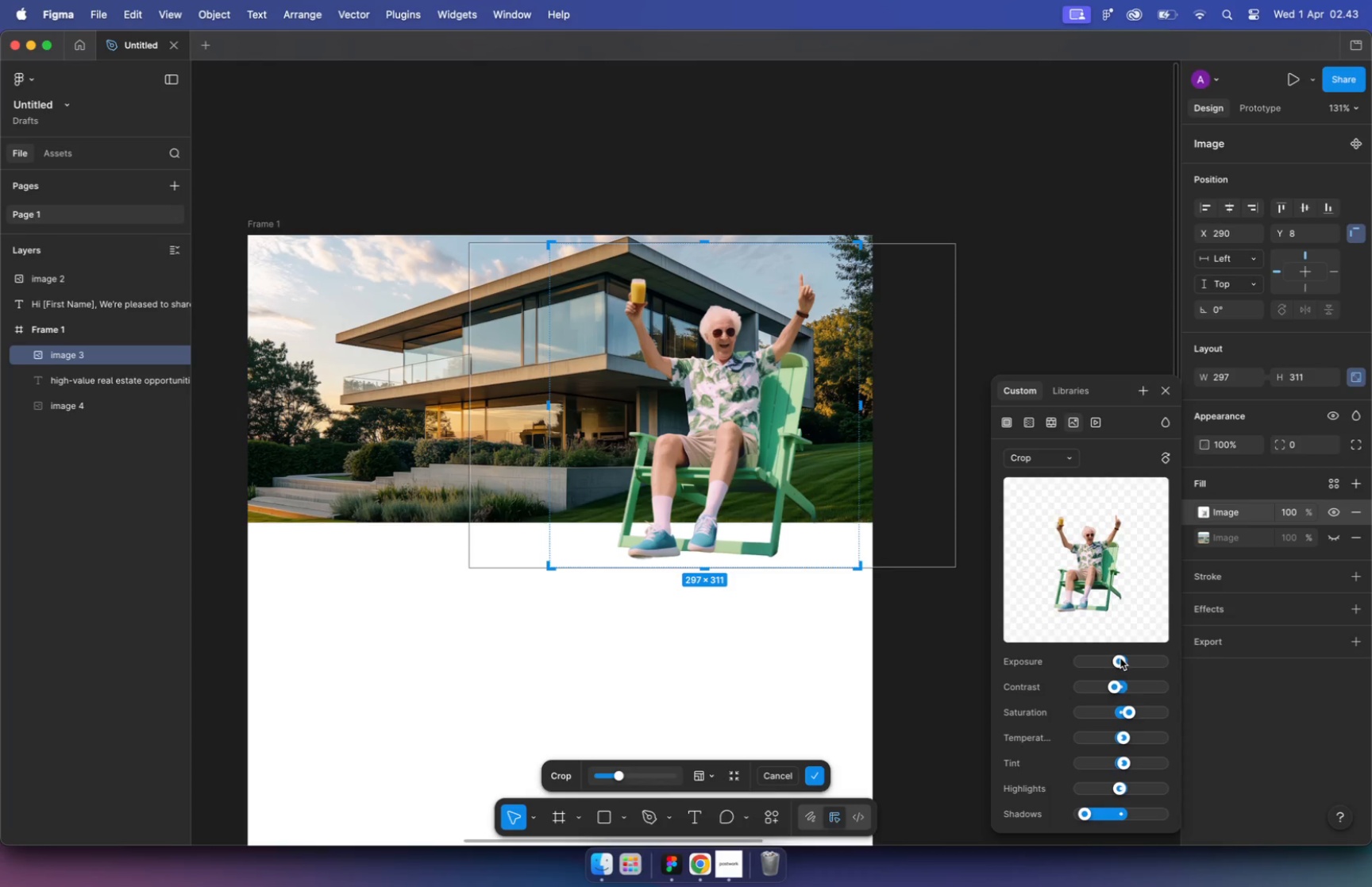 
hold_key(key=CommandLeft, duration=1.27)
scroll: coordinate [823, 625], scroll_direction: down, amount: 9.0
 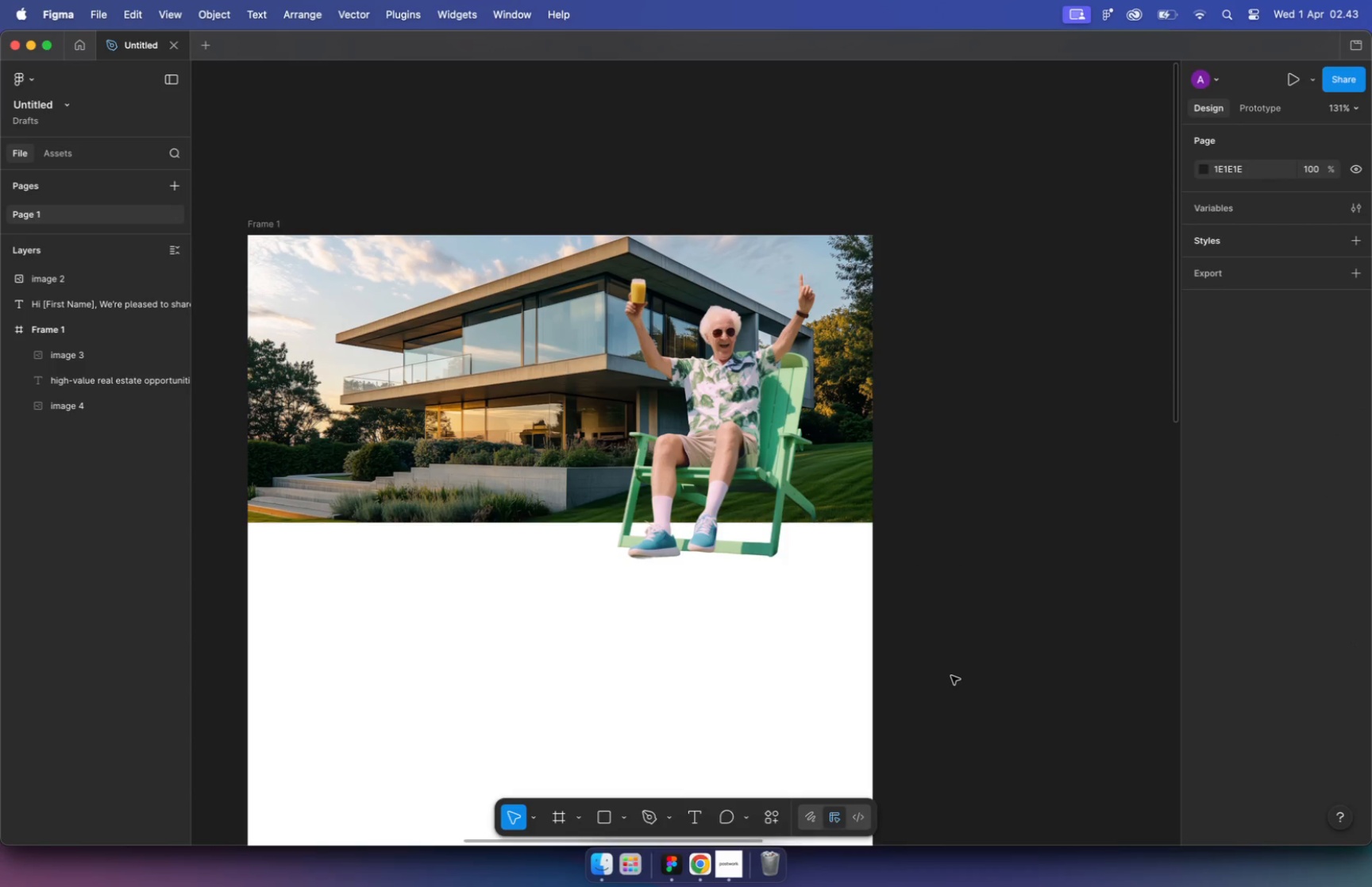 
left_click([823, 615])
 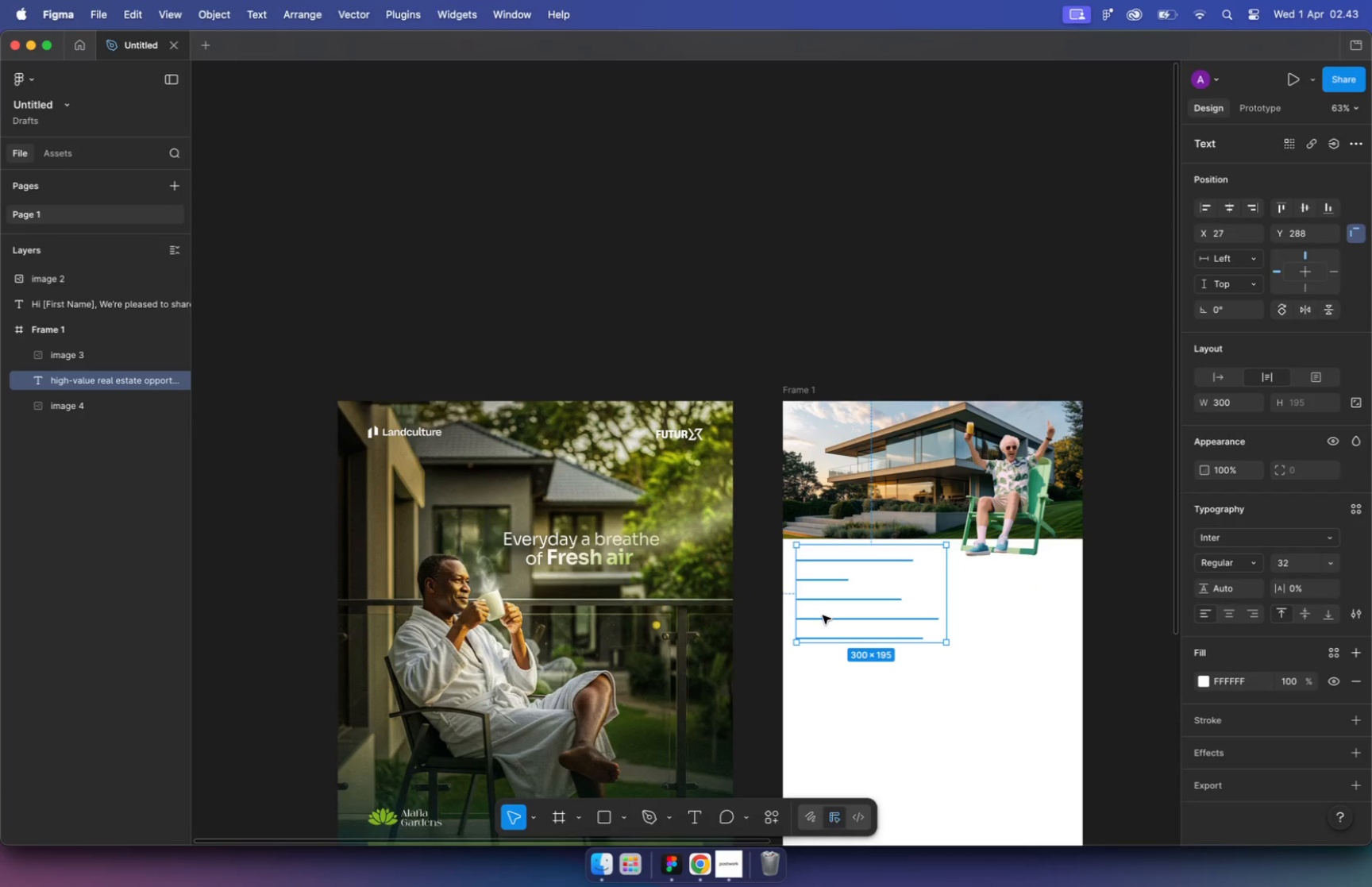 
hold_key(key=CommandLeft, duration=2.82)
scroll: coordinate [684, 569], scroll_direction: down, amount: 3.0
 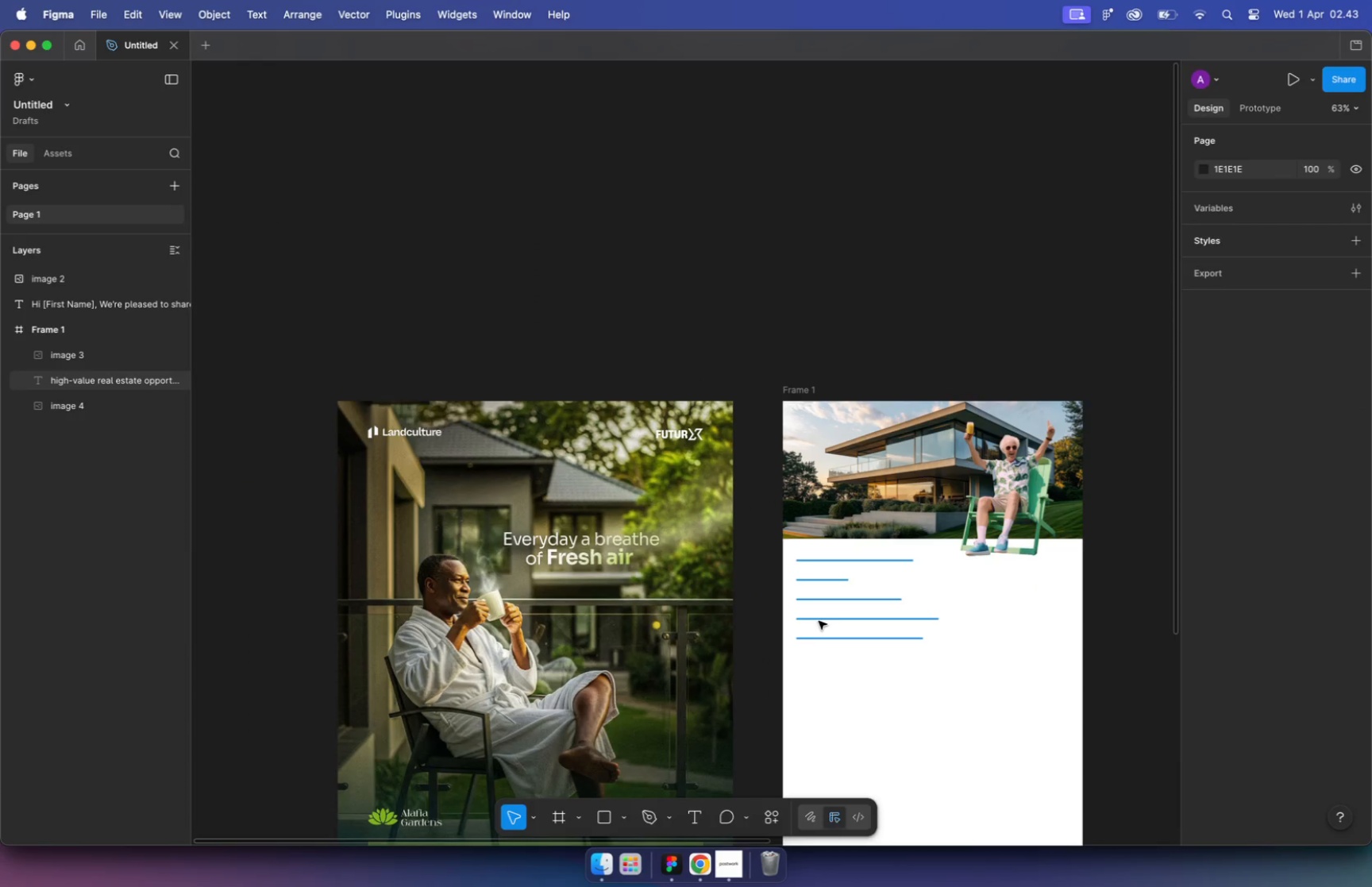 
scroll: coordinate [842, 539], scroll_direction: up, amount: 9.0
 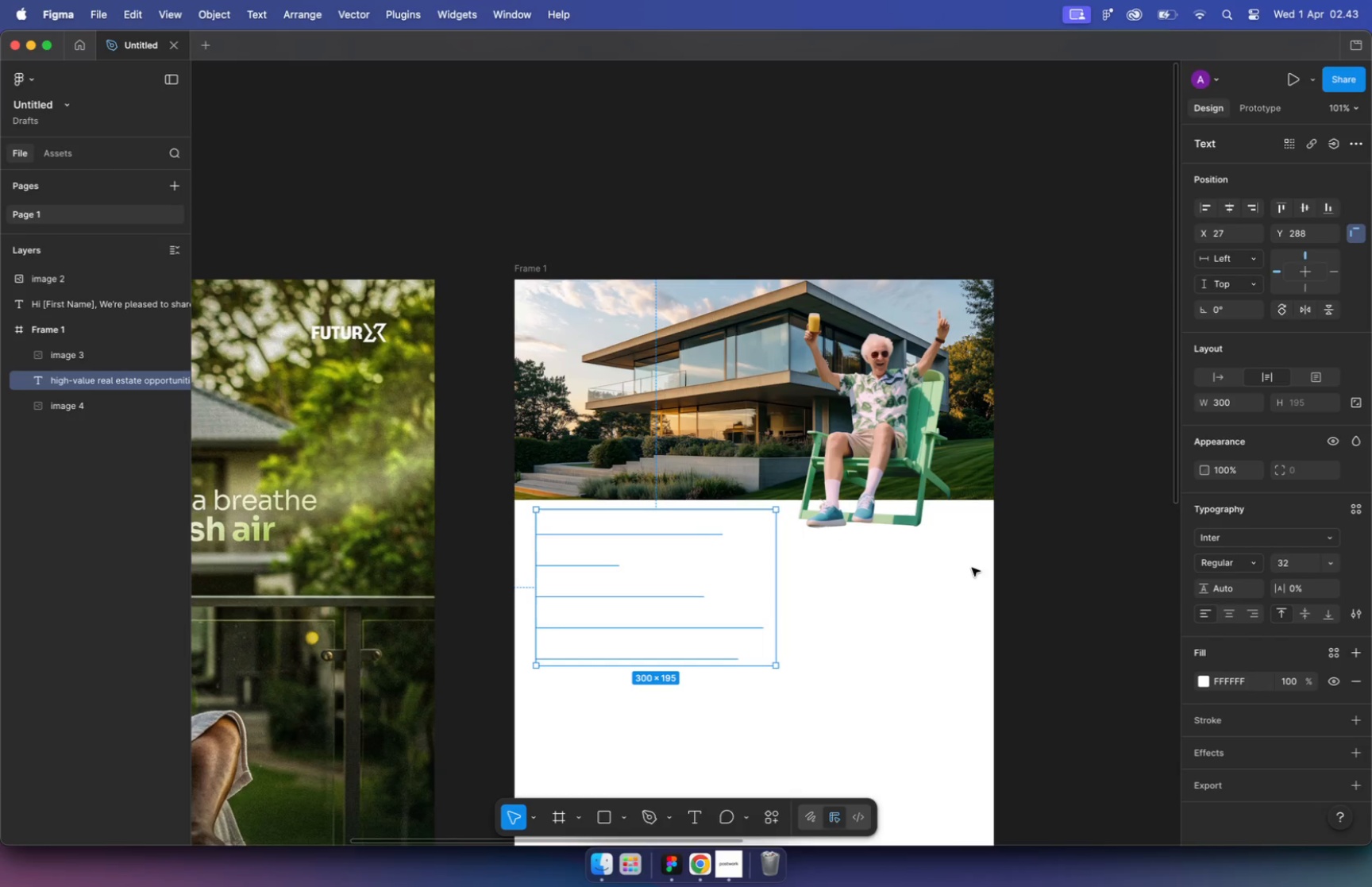 
left_click([1204, 680])
 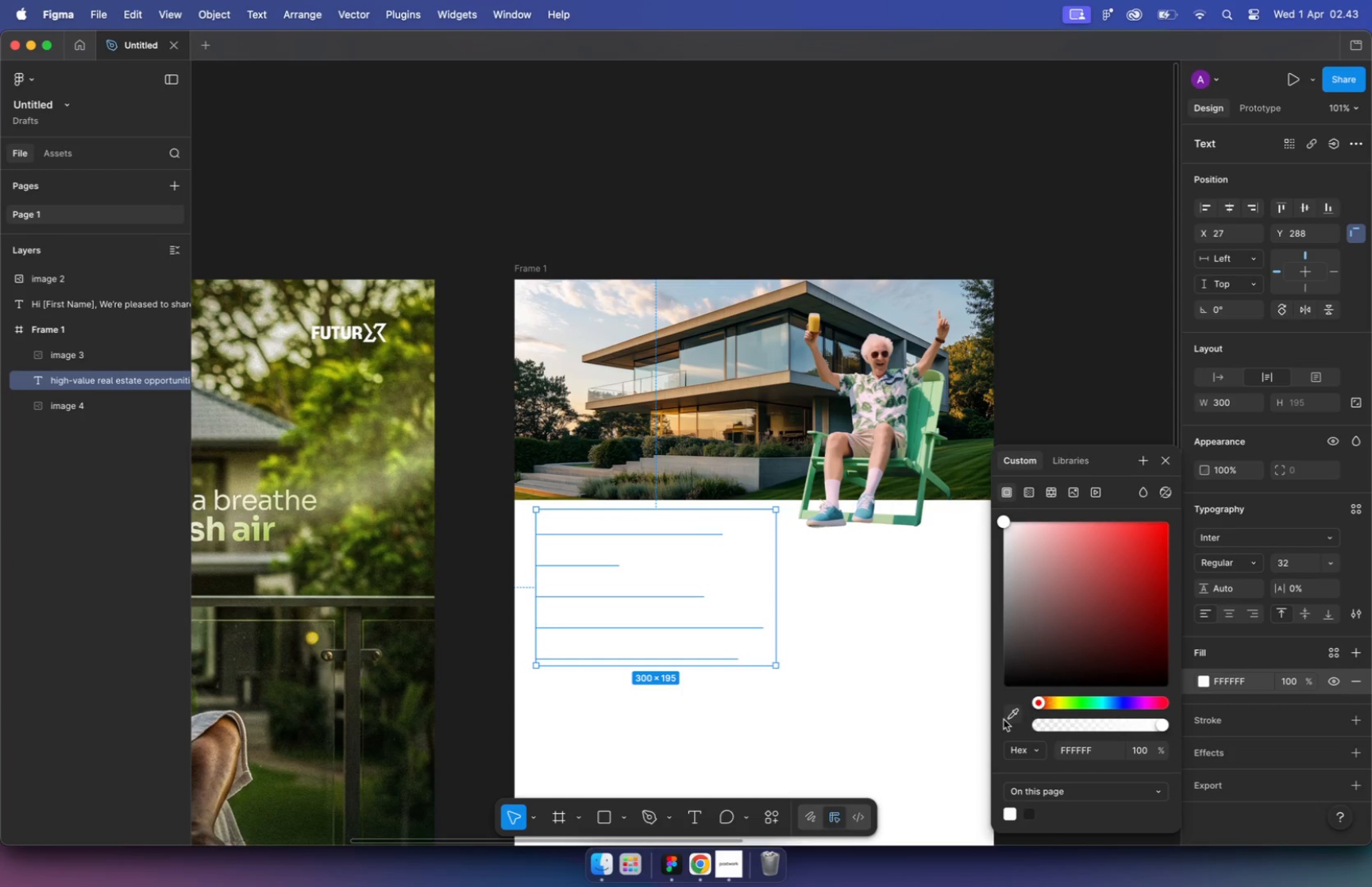 
left_click([1011, 714])
 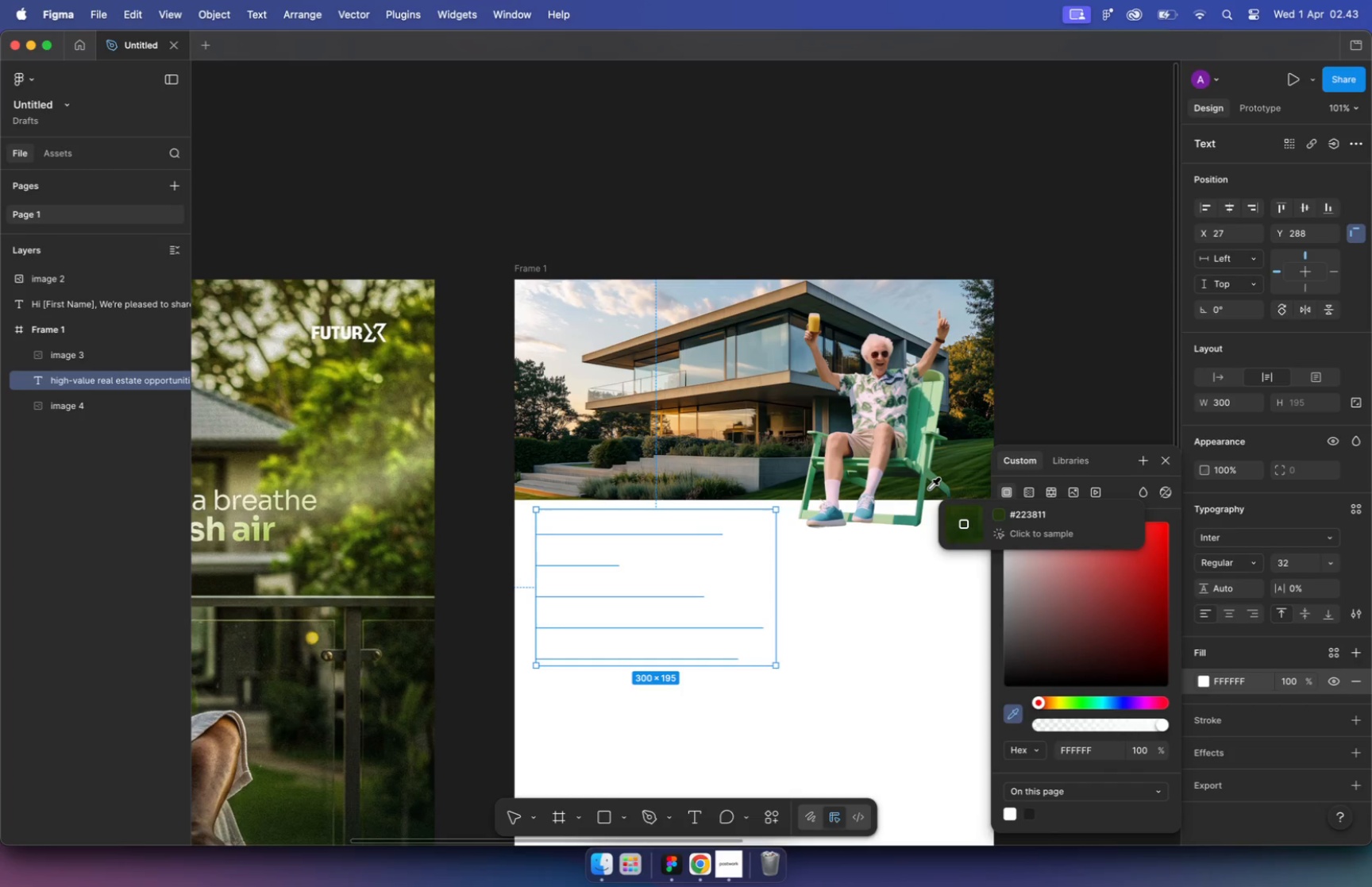 
left_click([929, 489])
 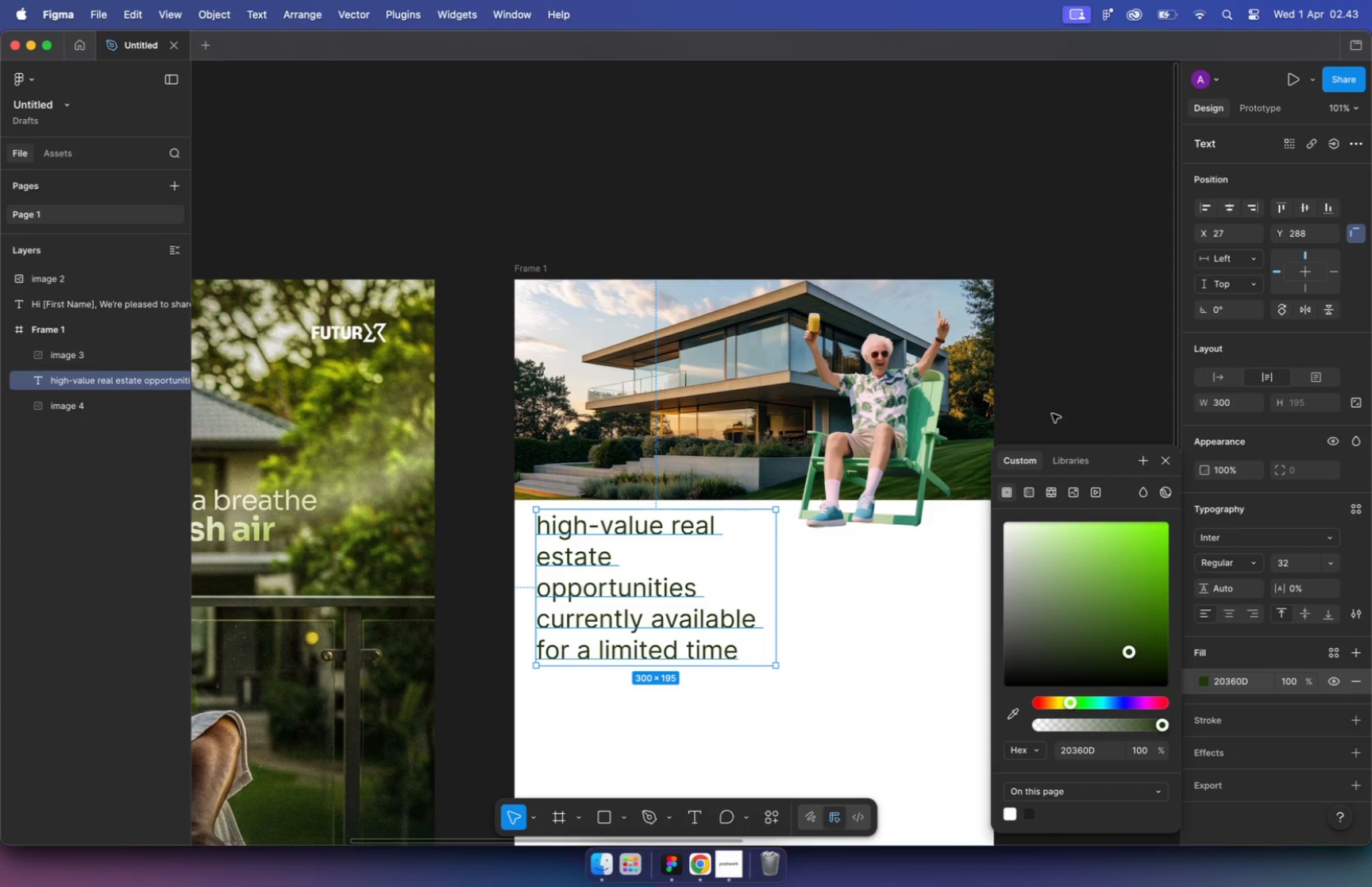 
left_click([1086, 376])
 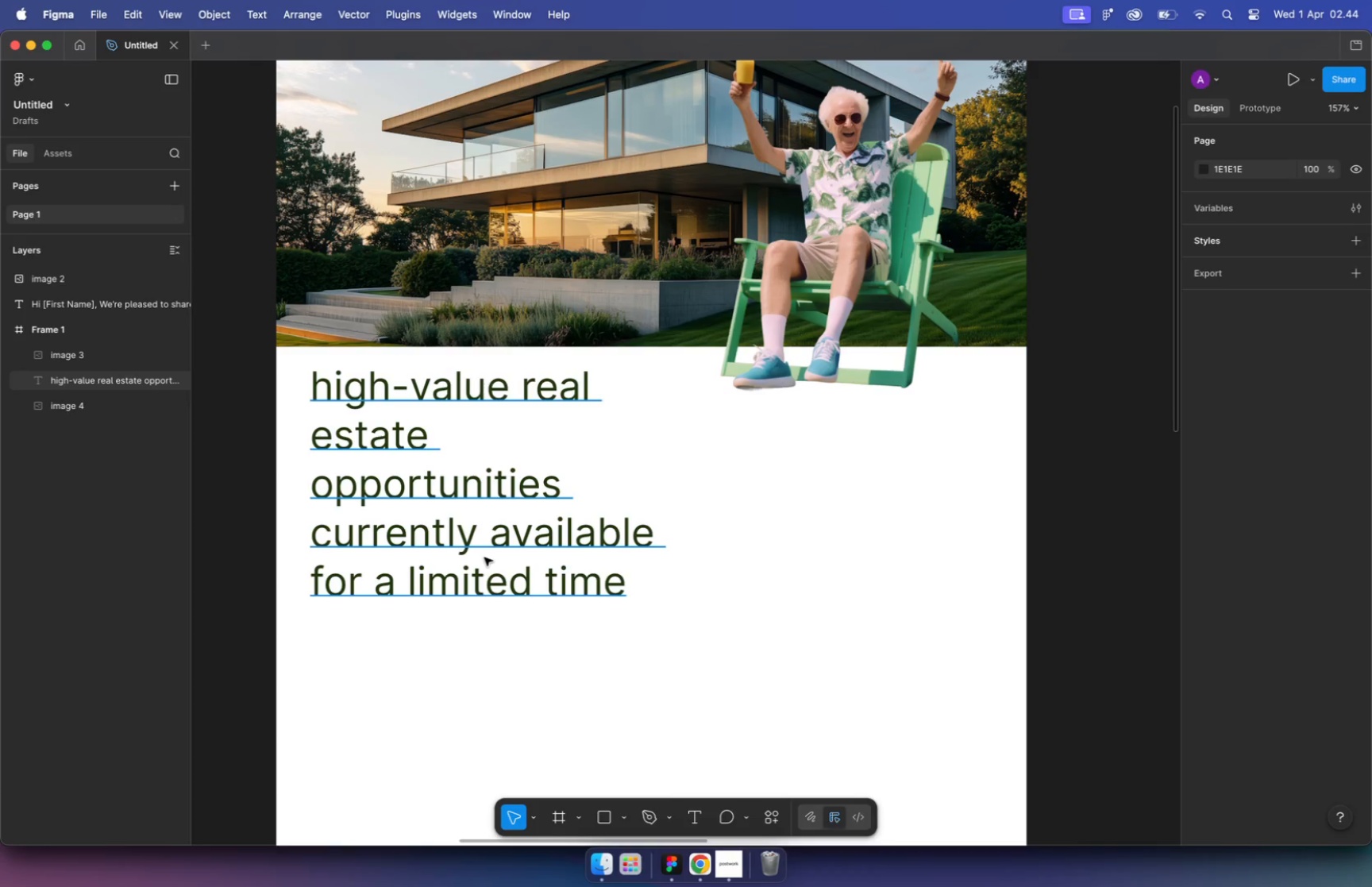 
hold_key(key=CommandLeft, duration=1.86)
scroll: coordinate [485, 561], scroll_direction: up, amount: 5.0
 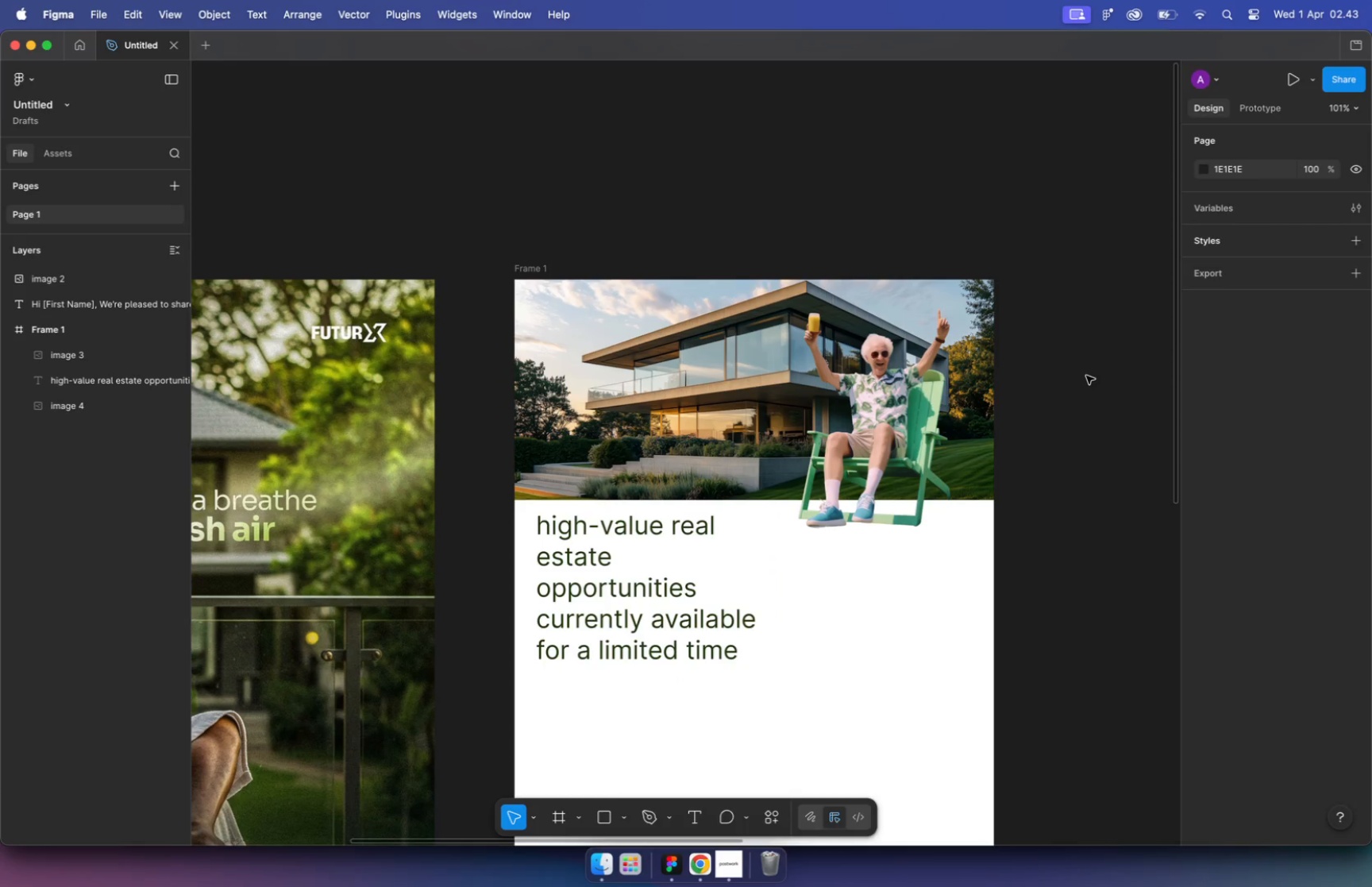 
wait(46.54)
 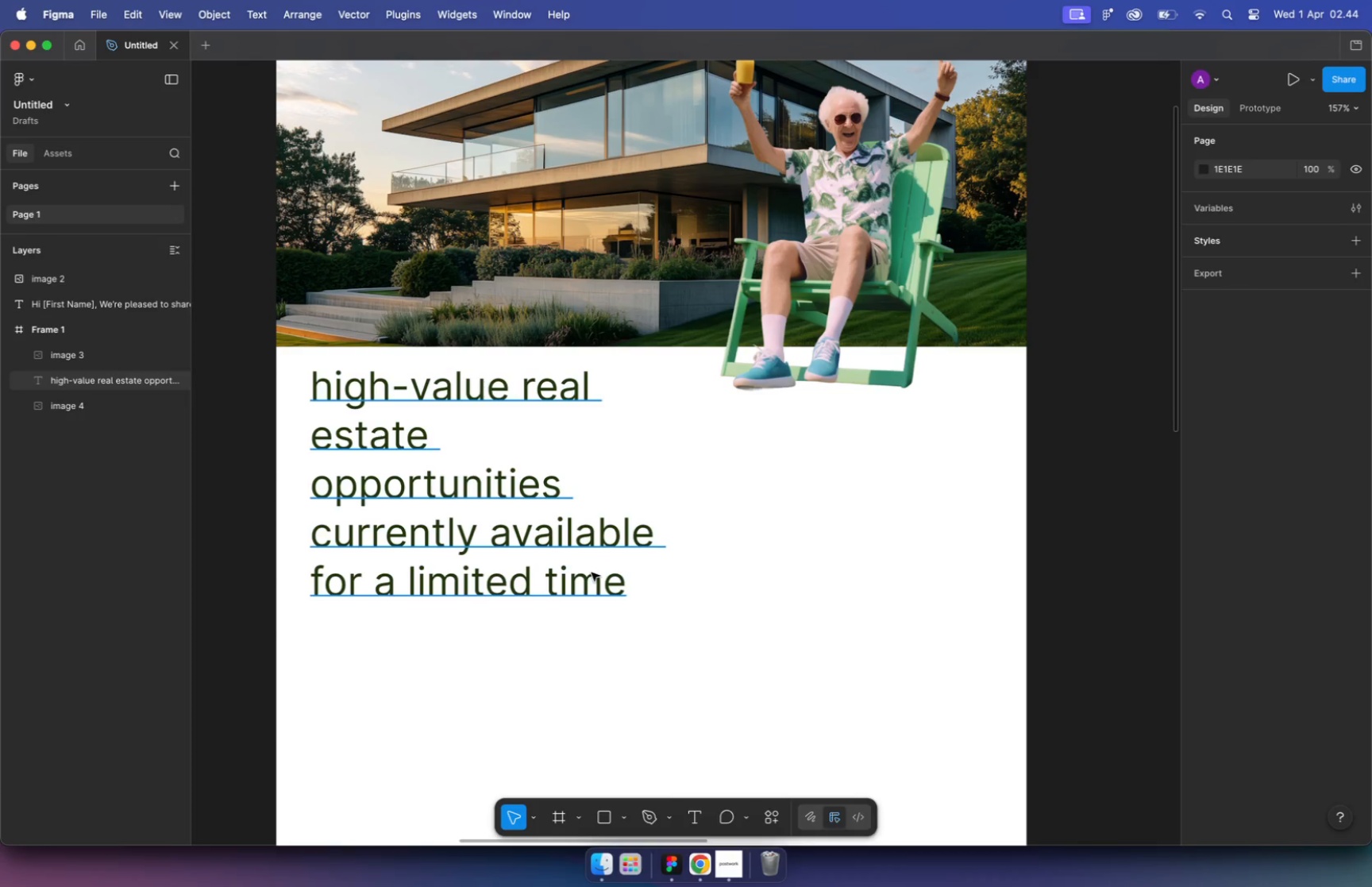 
left_click([592, 573])
 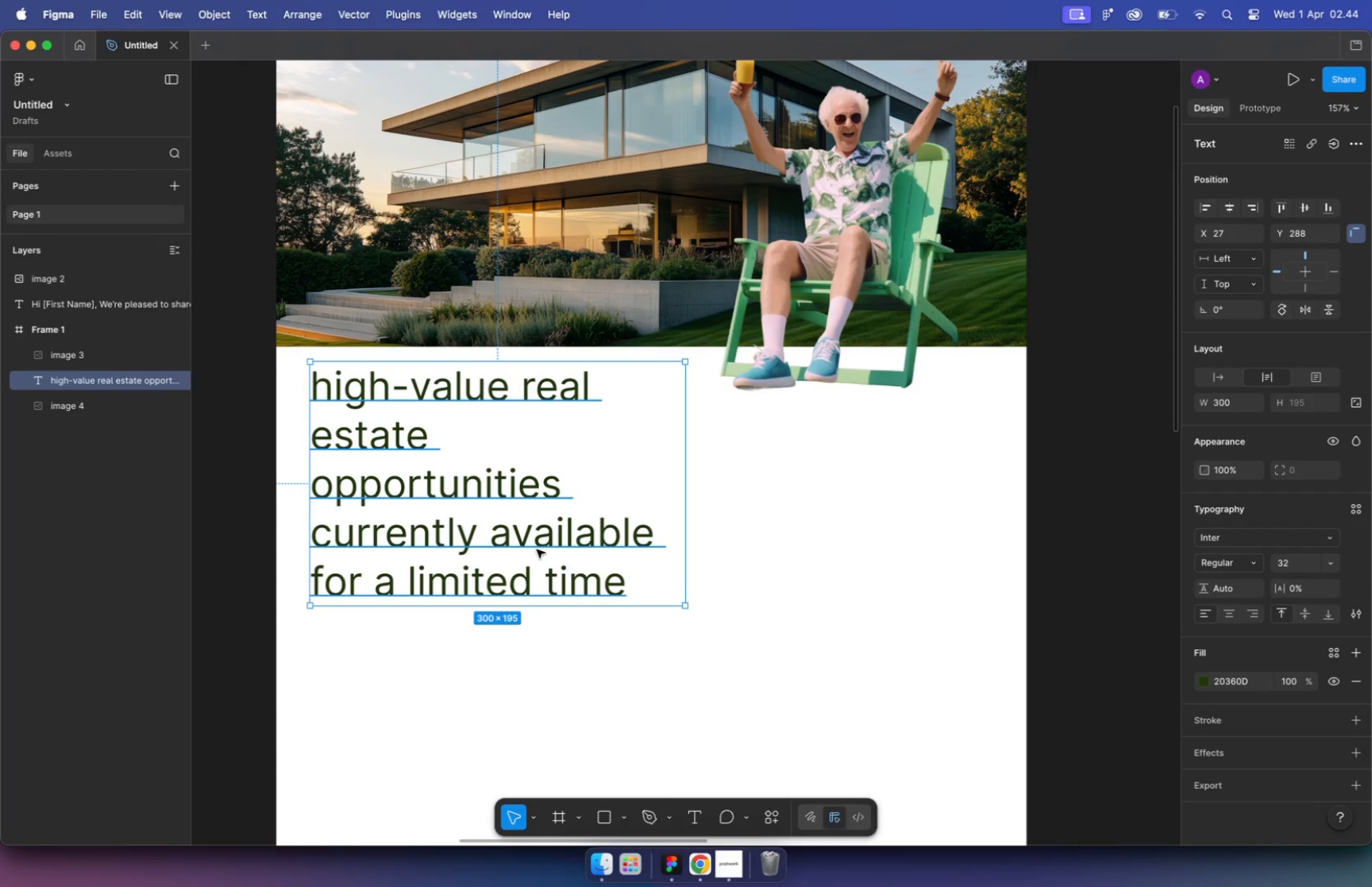 
left_click_drag(start_coordinate=[536, 550], to_coordinate=[555, 584])
 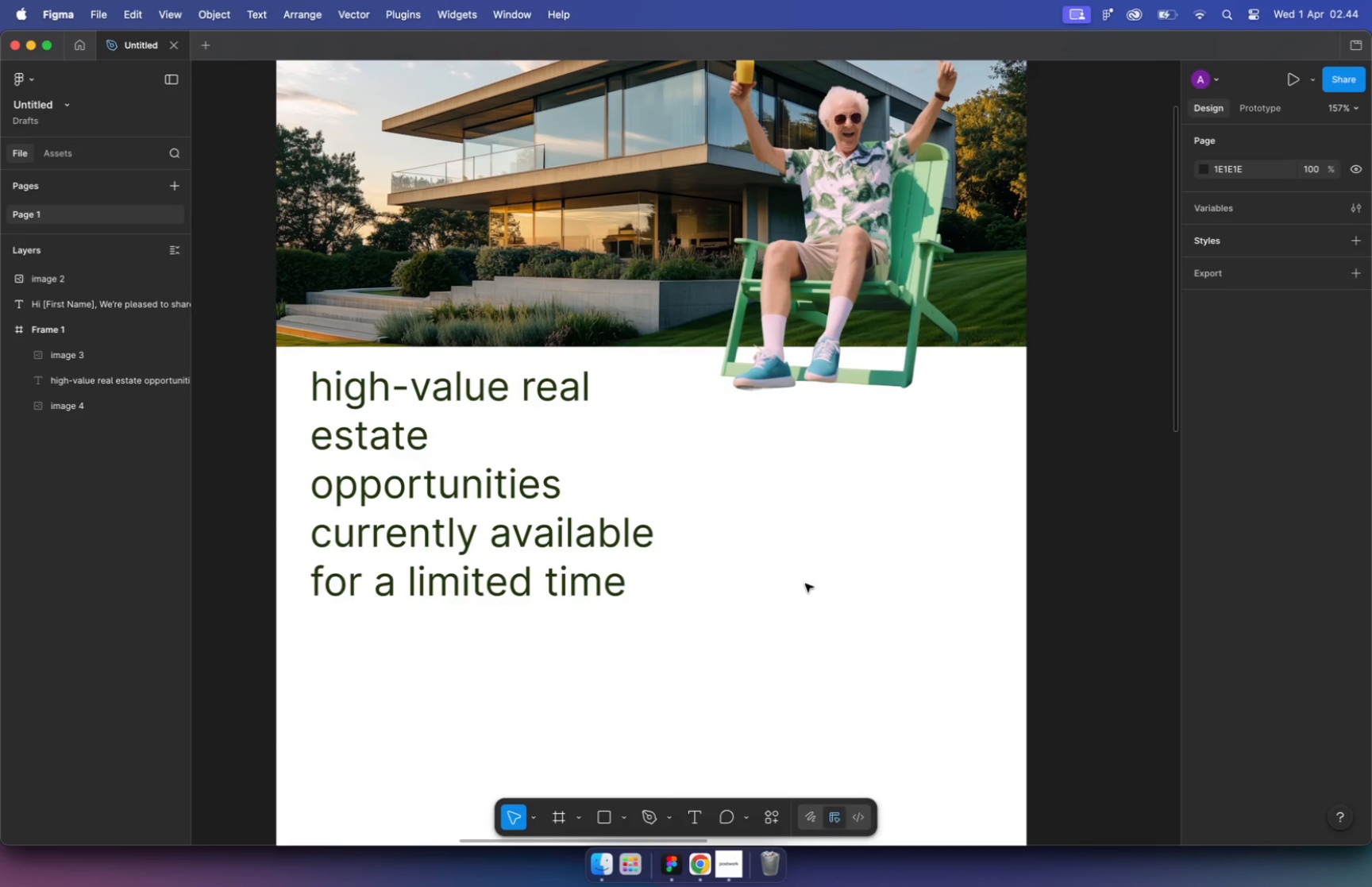 
hold_key(key=CommandLeft, duration=7.72)
scroll: coordinate [557, 542], scroll_direction: down, amount: 21.0
 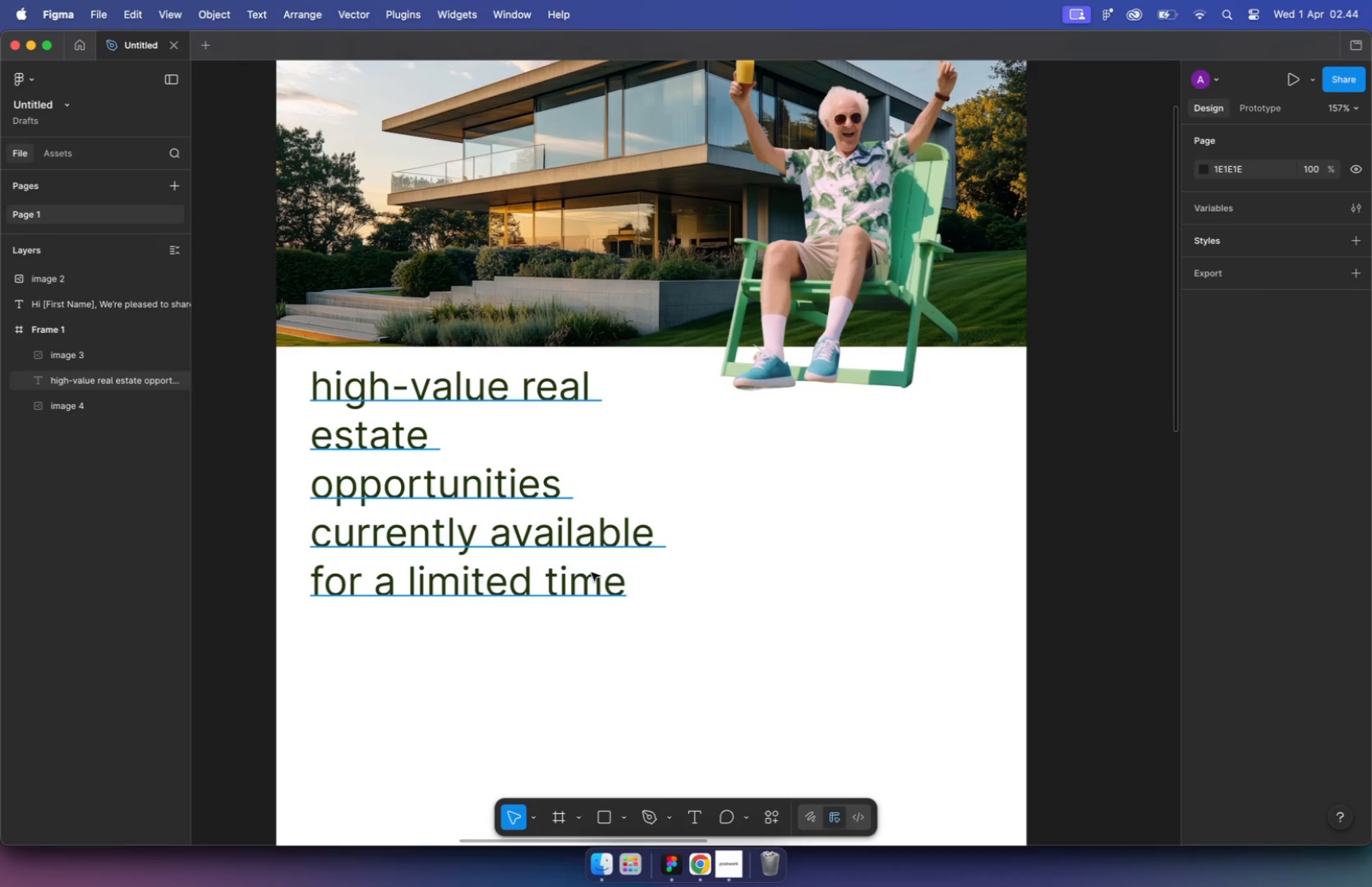 
scroll: coordinate [315, 519], scroll_direction: up, amount: 9.0
 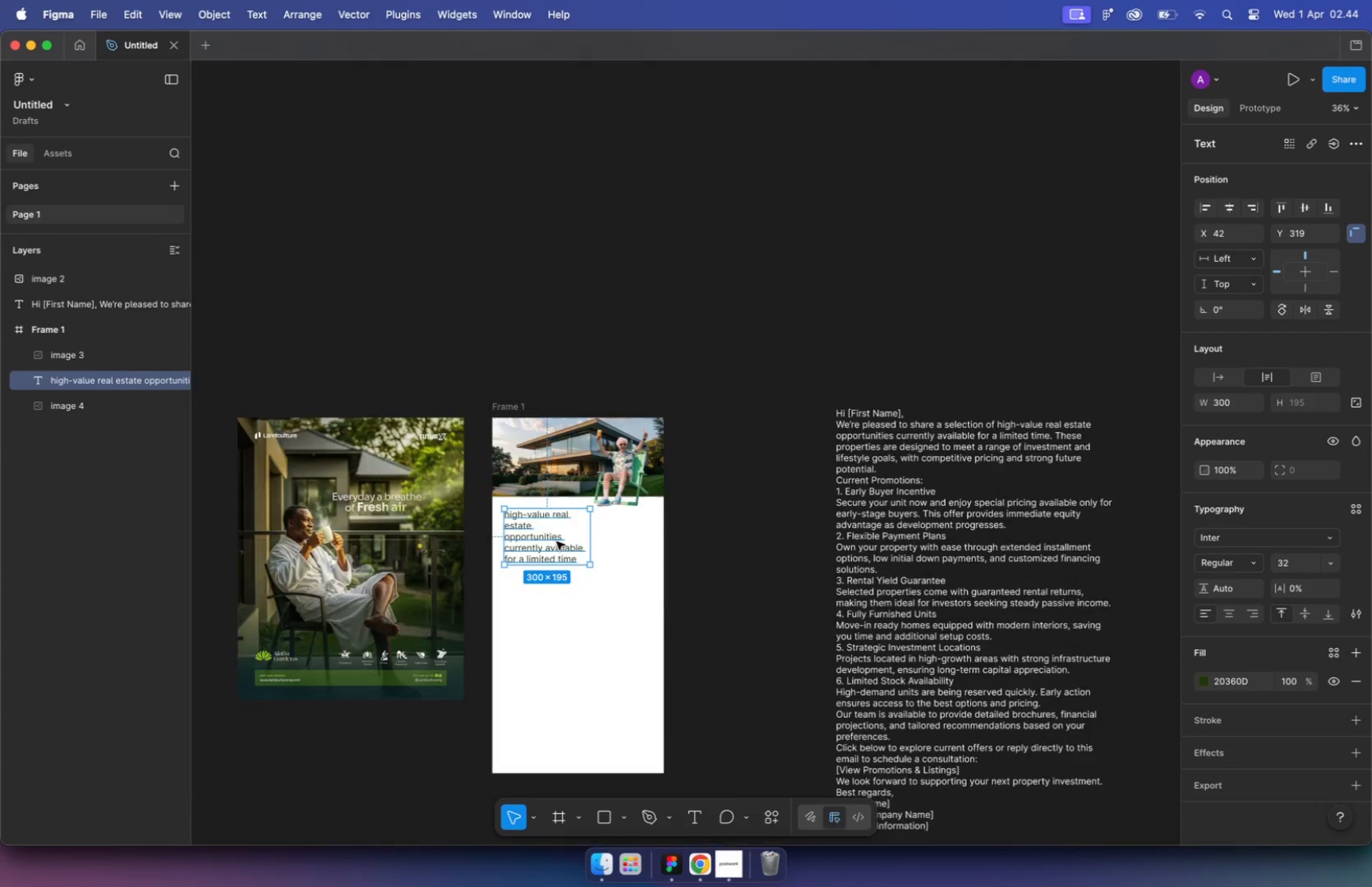 
scroll: coordinate [720, 459], scroll_direction: down, amount: 5.0
 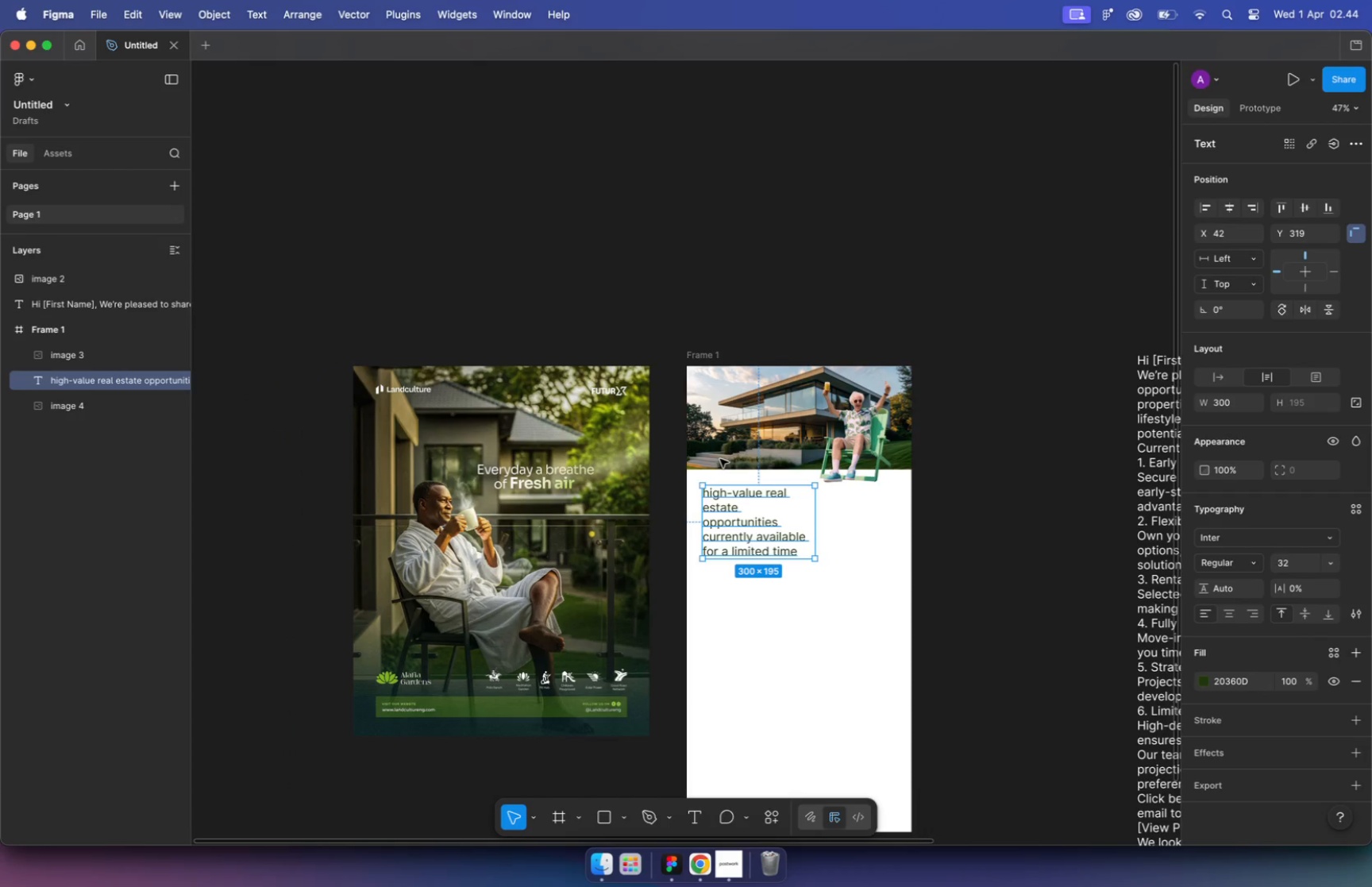 
left_click([696, 863])
 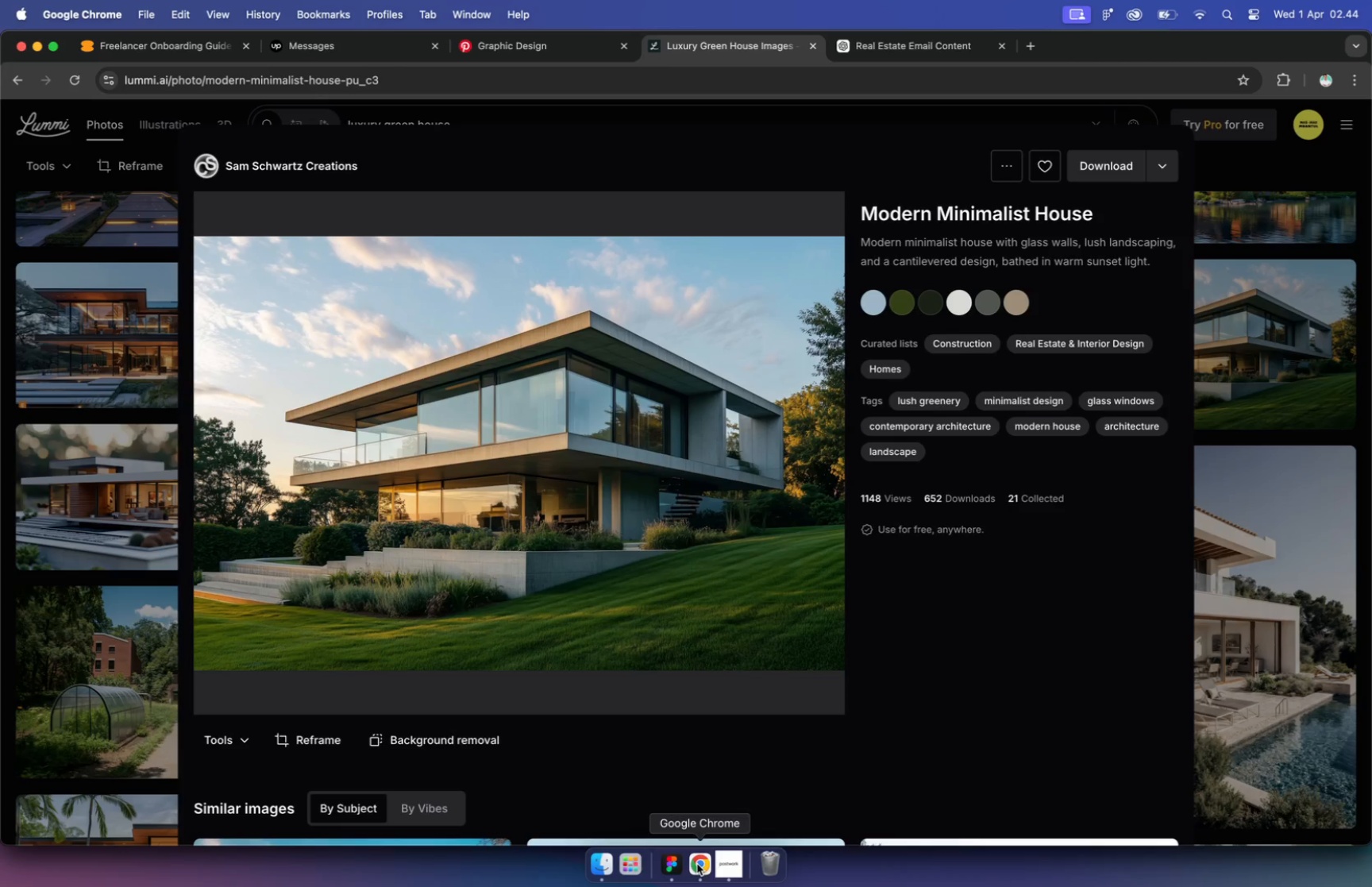 
double_click([886, 80])
 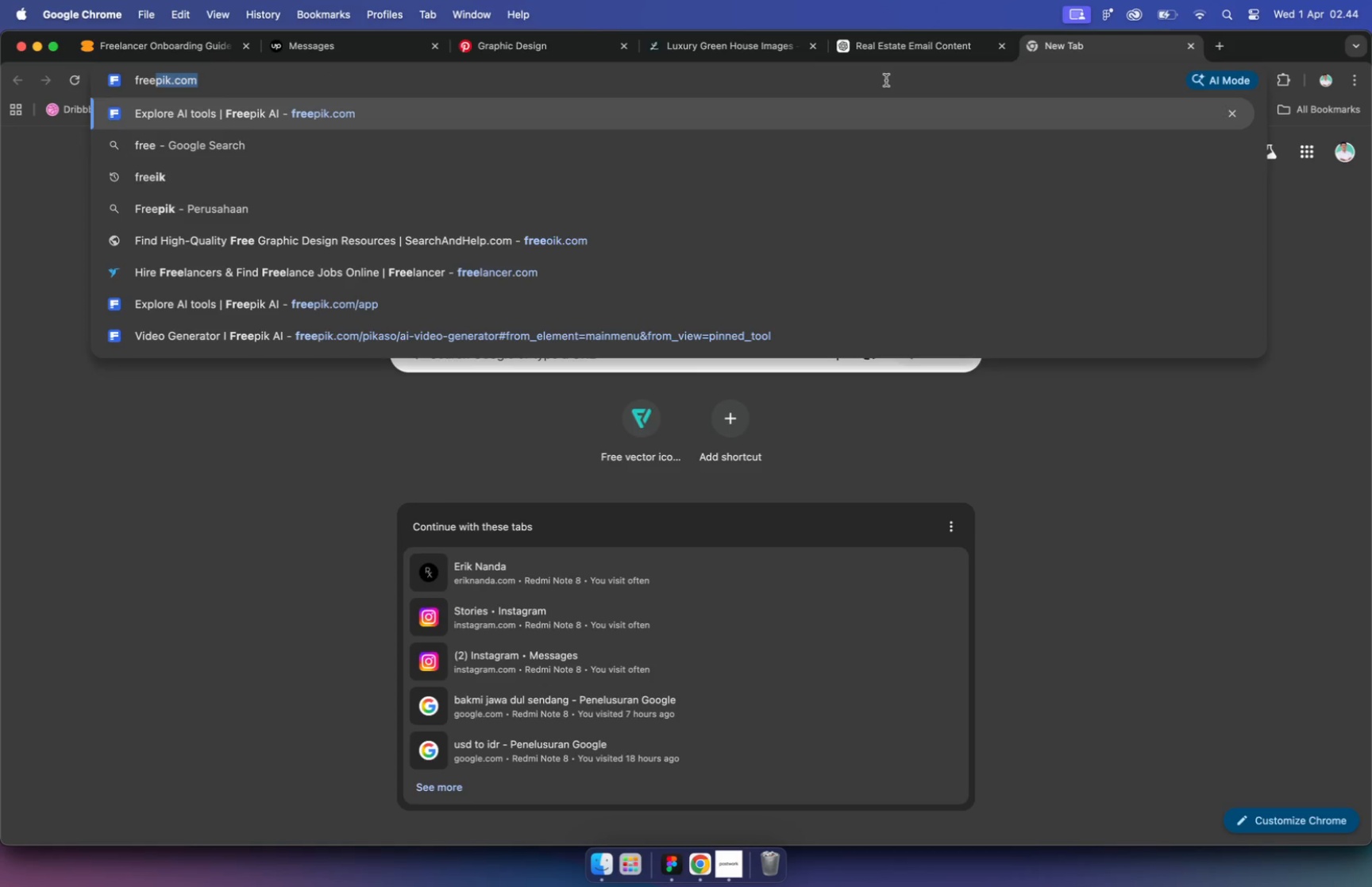 
type(free)
 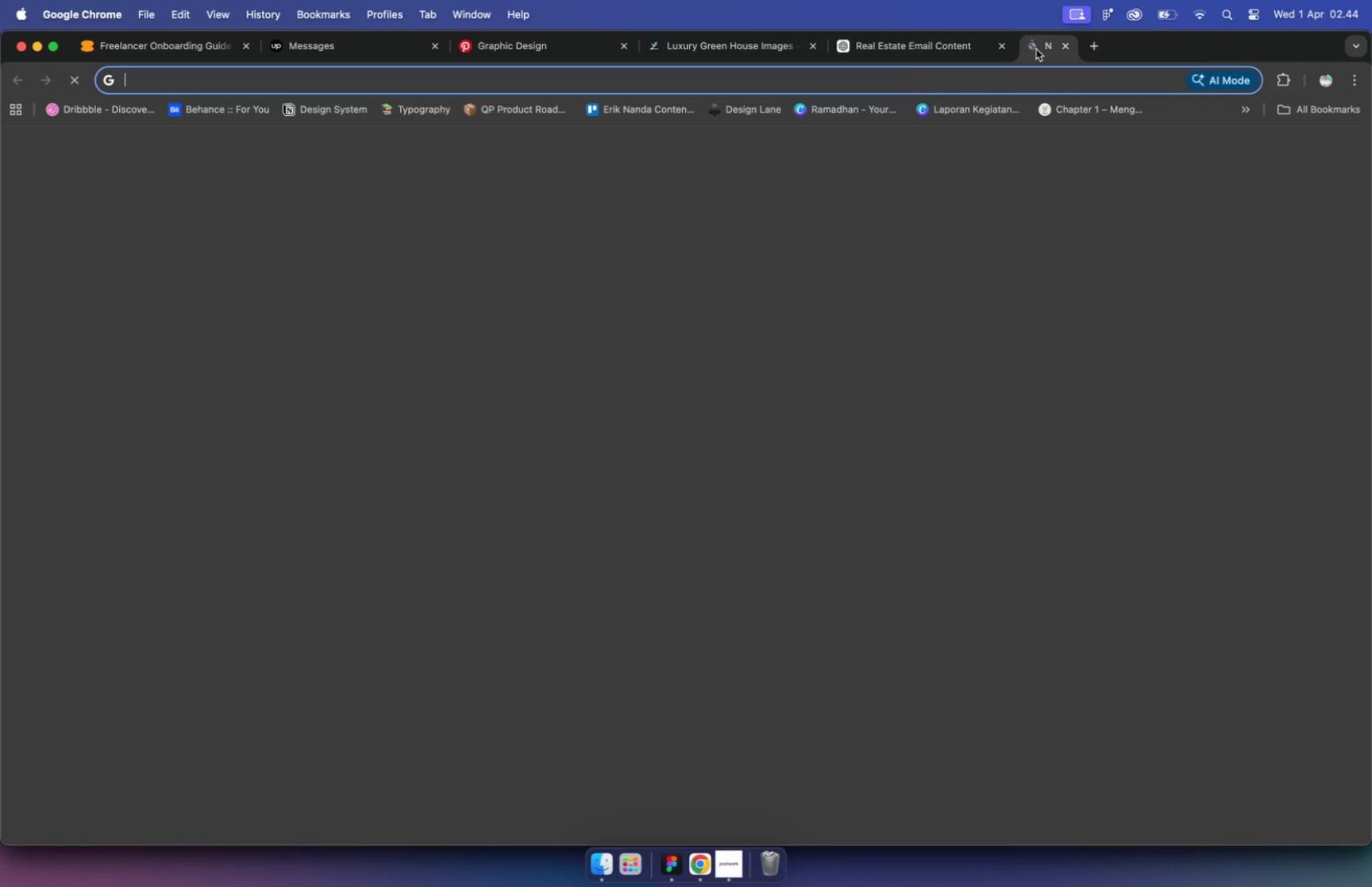 
key(Enter)
 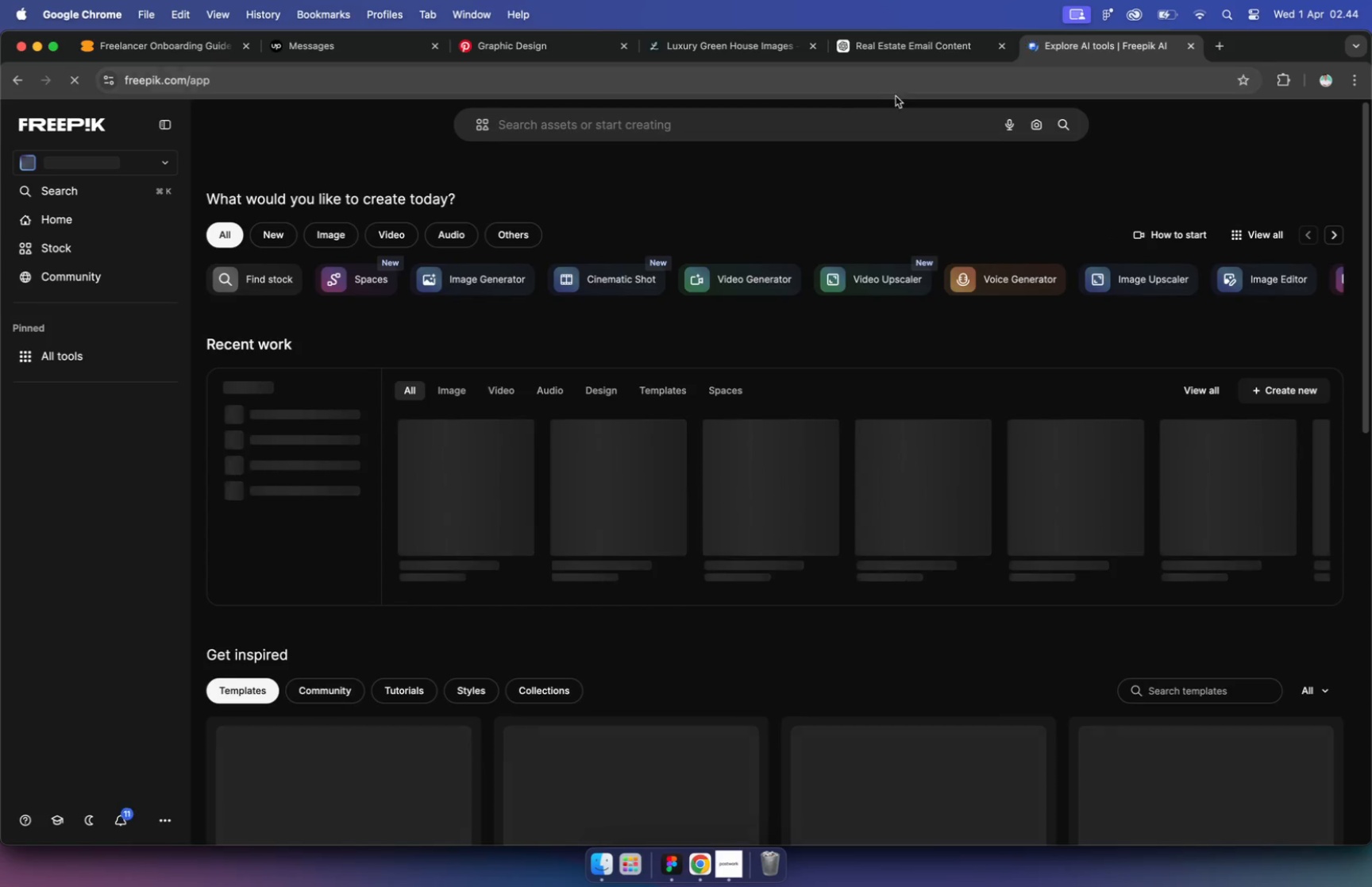 
left_click([730, 111])
 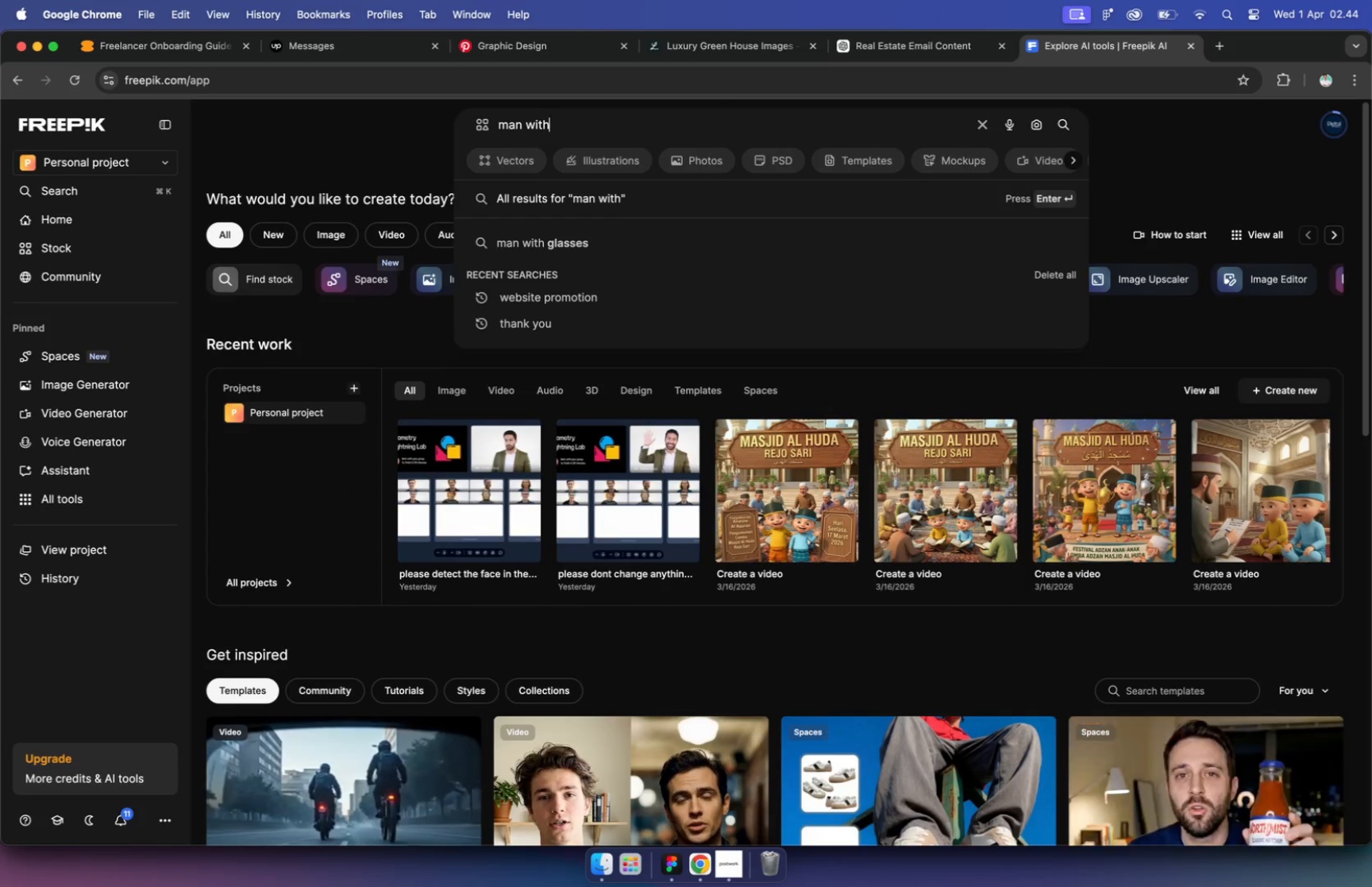 
type(man with piama drink cofee)
 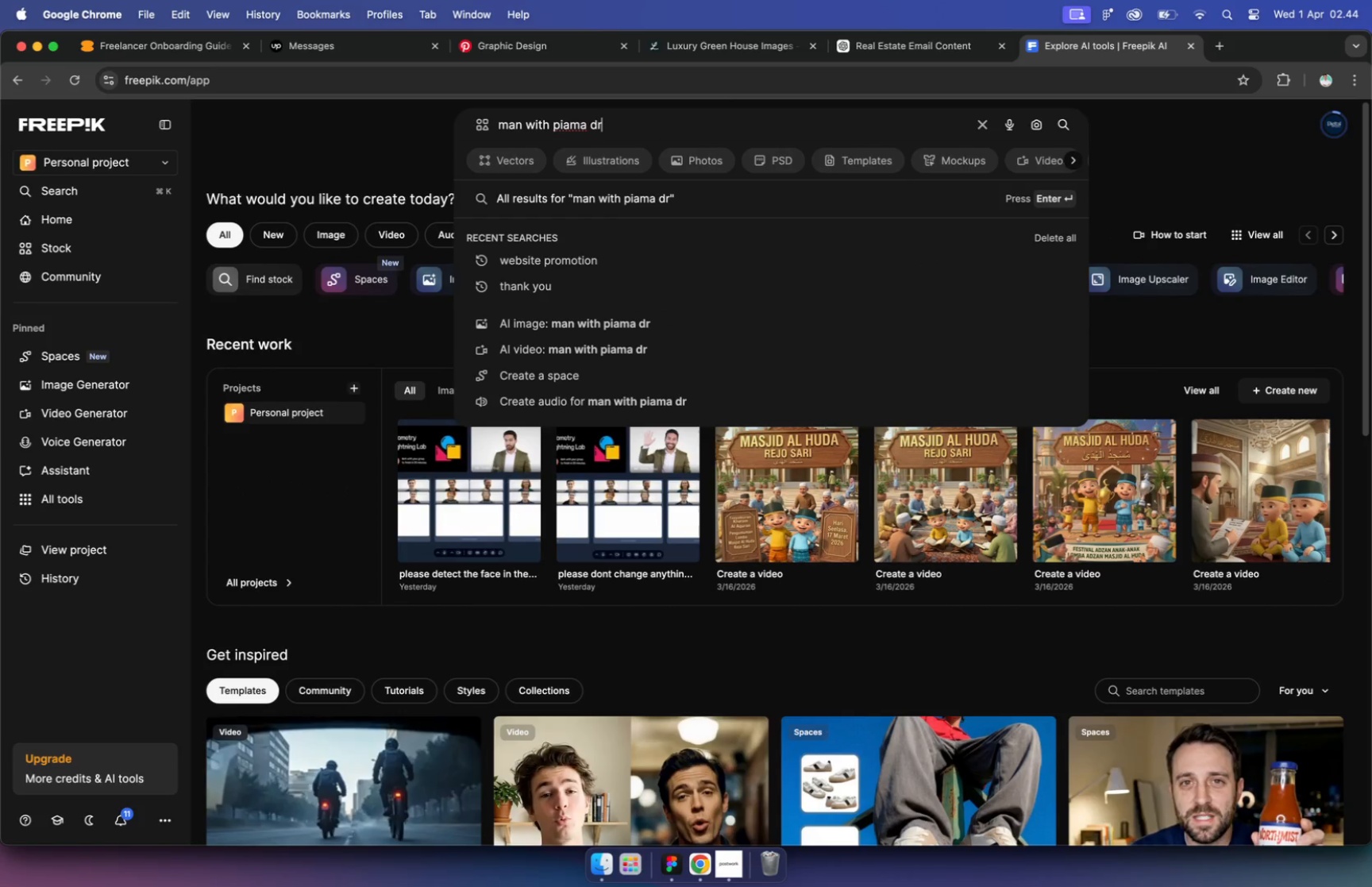 
key(Enter)
 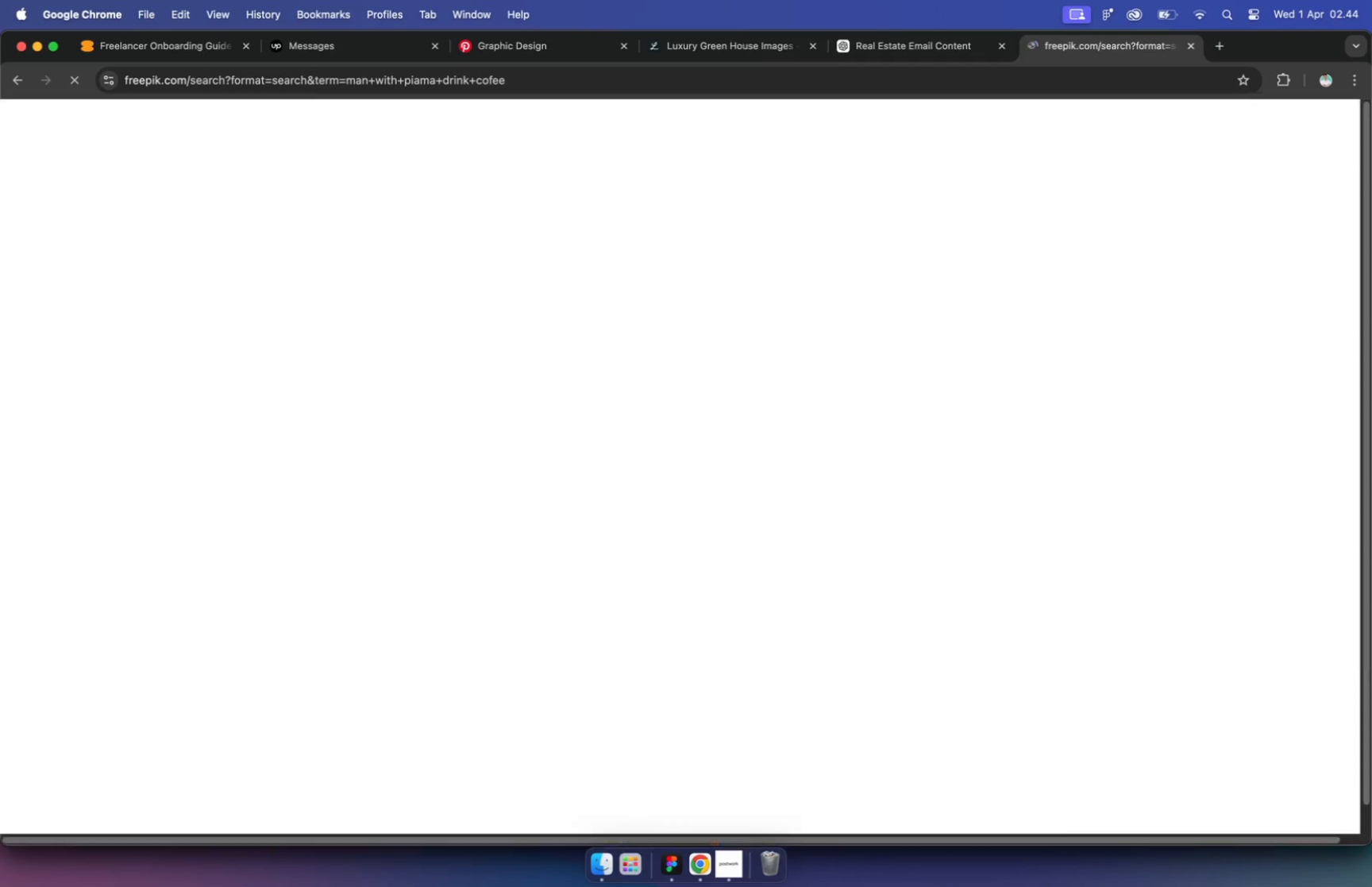 
scroll: coordinate [946, 242], scroll_direction: down, amount: 17.0
 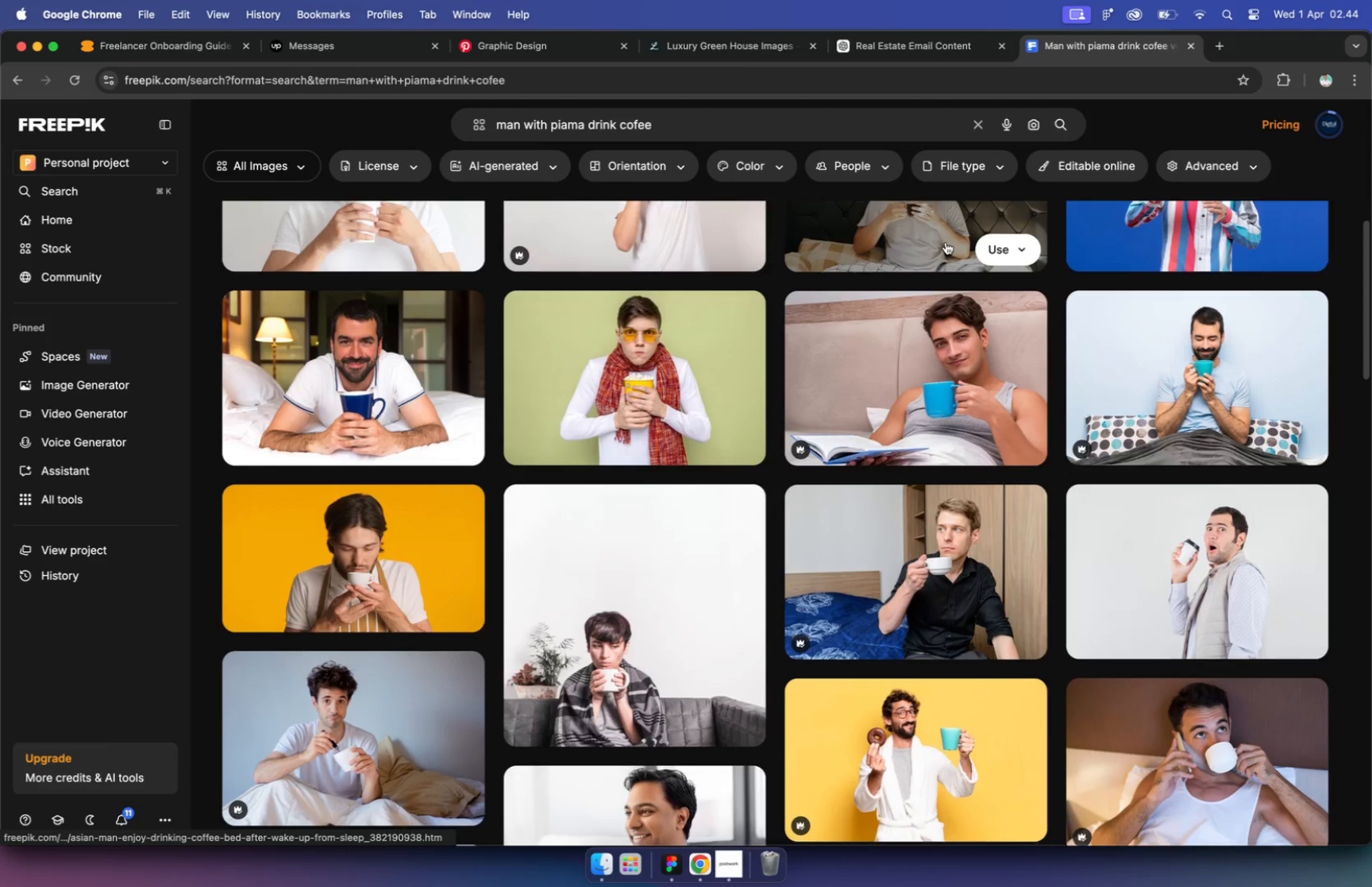 
left_click([497, 121])
 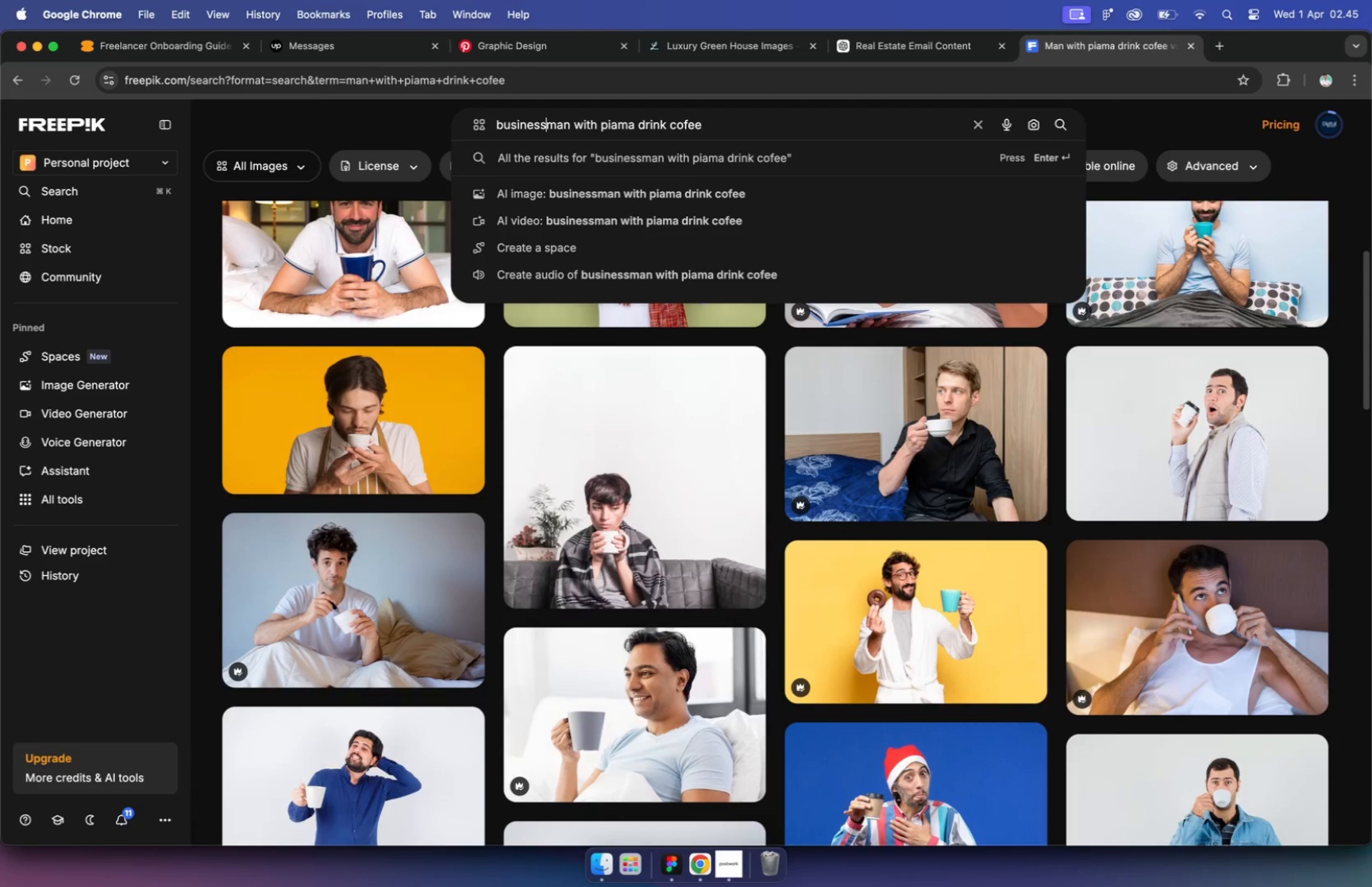 
type(business)
 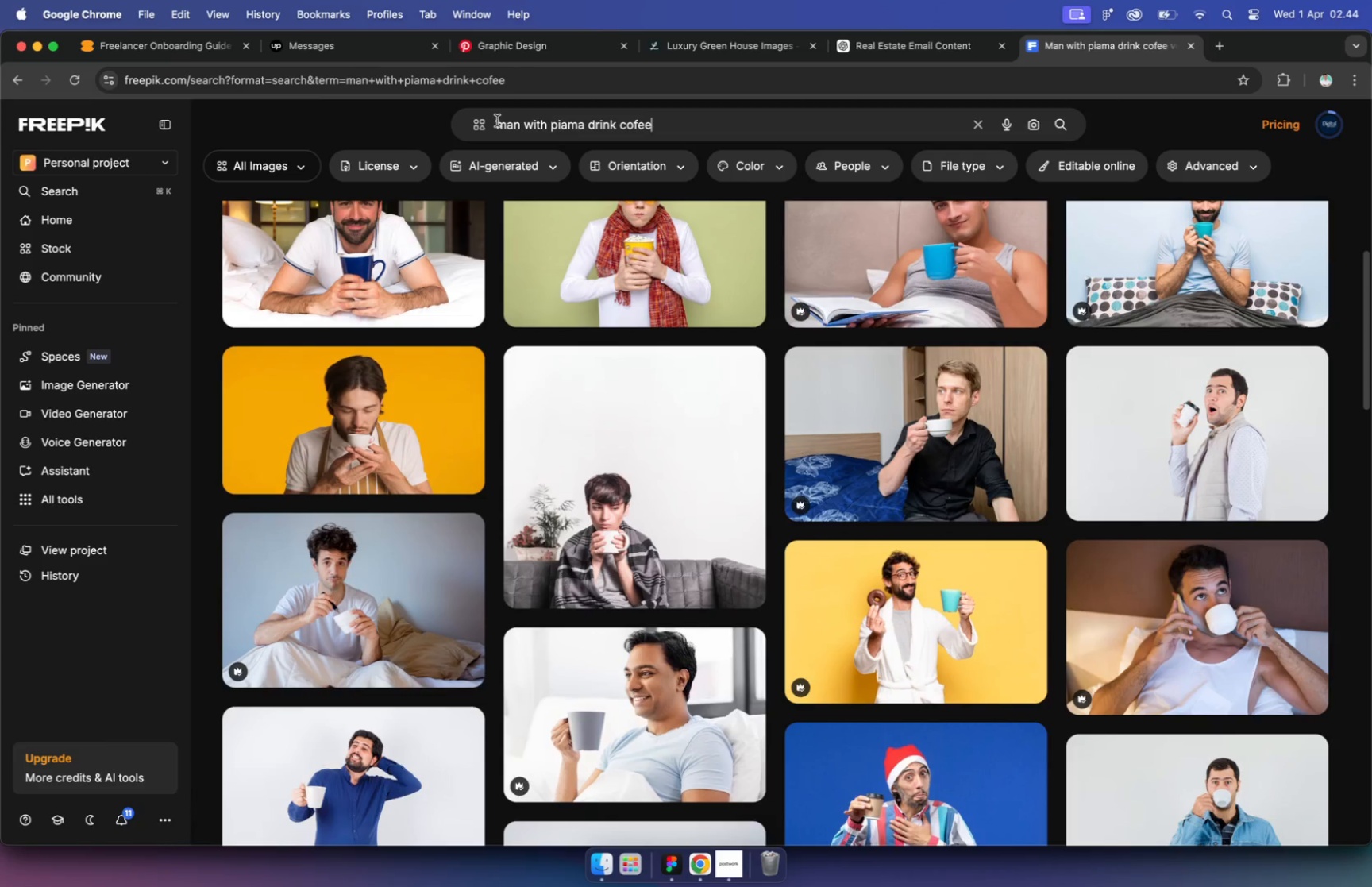 
key(Enter)
 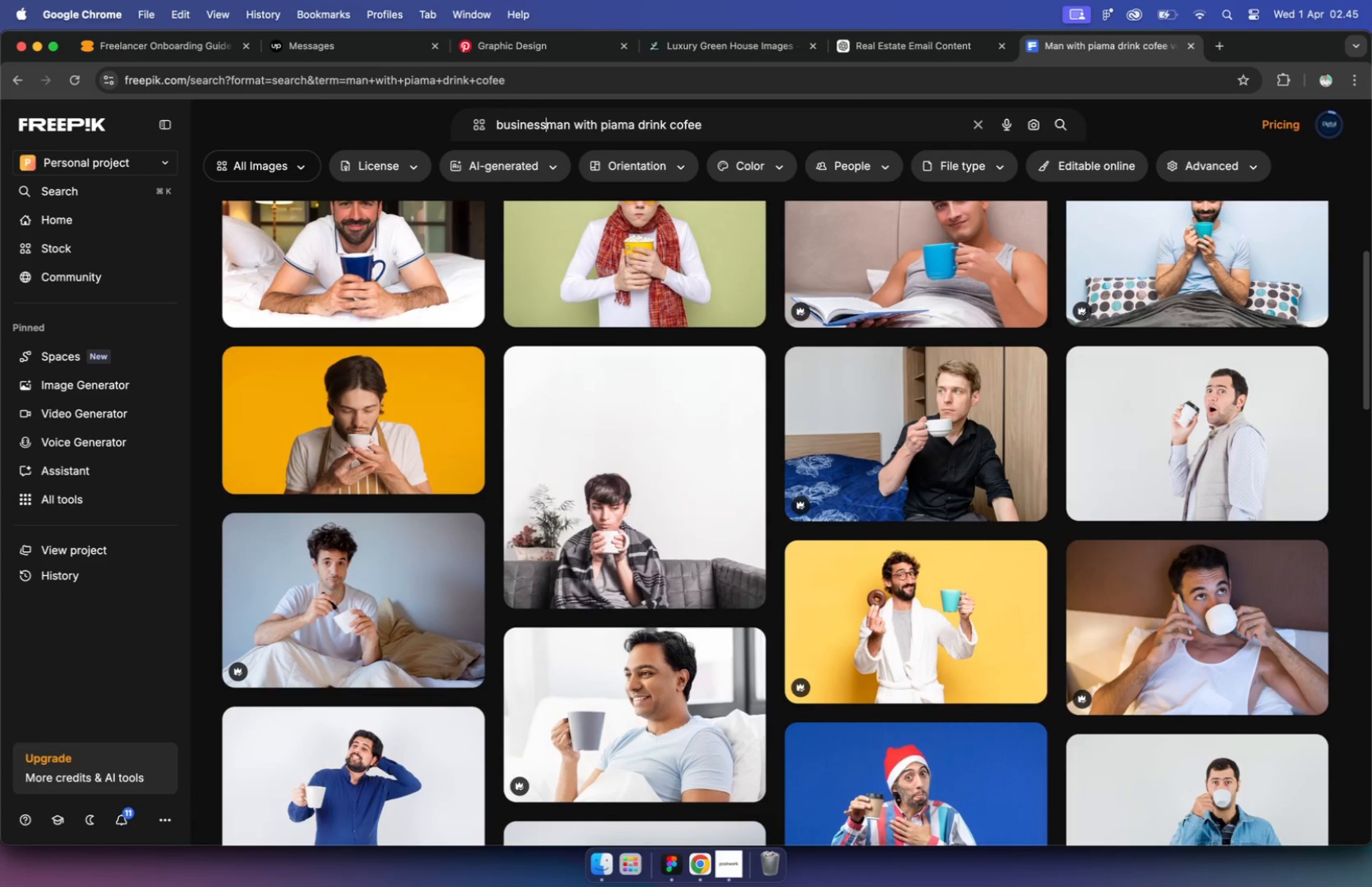 
scroll: coordinate [729, 323], scroll_direction: down, amount: 39.0
 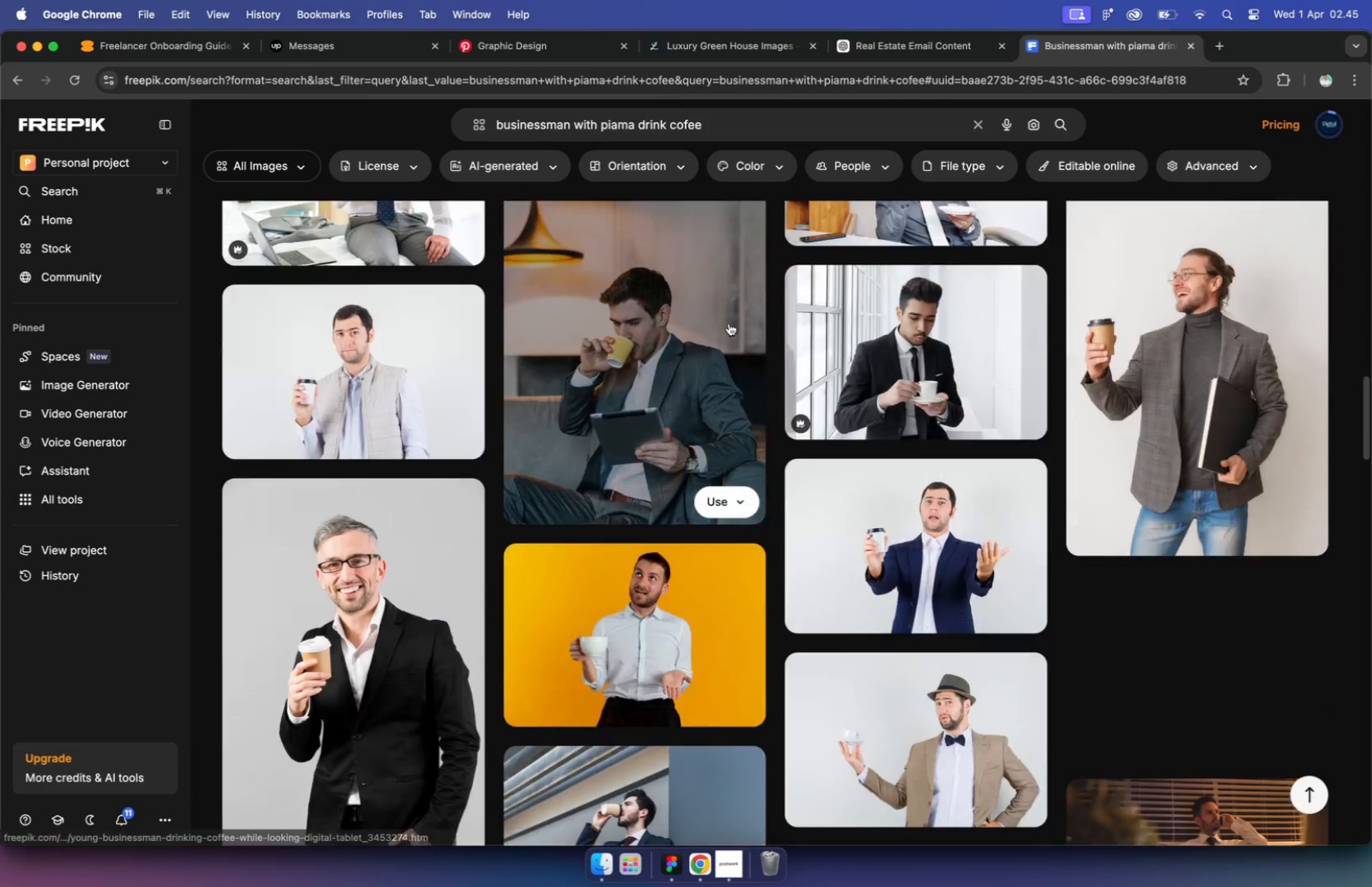 
scroll: coordinate [804, 486], scroll_direction: down, amount: 58.0
 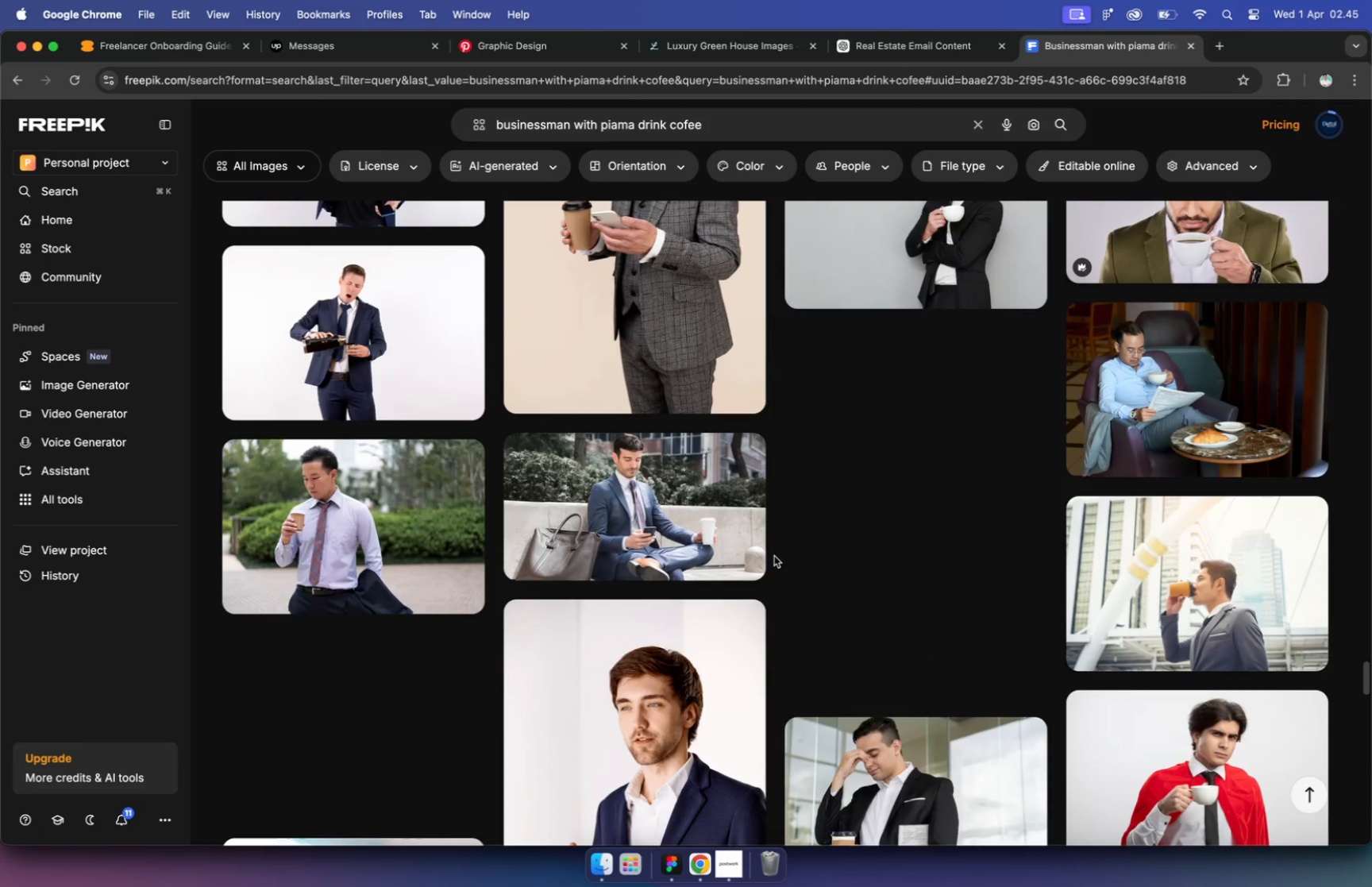 
scroll: coordinate [810, 485], scroll_direction: down, amount: 67.0
 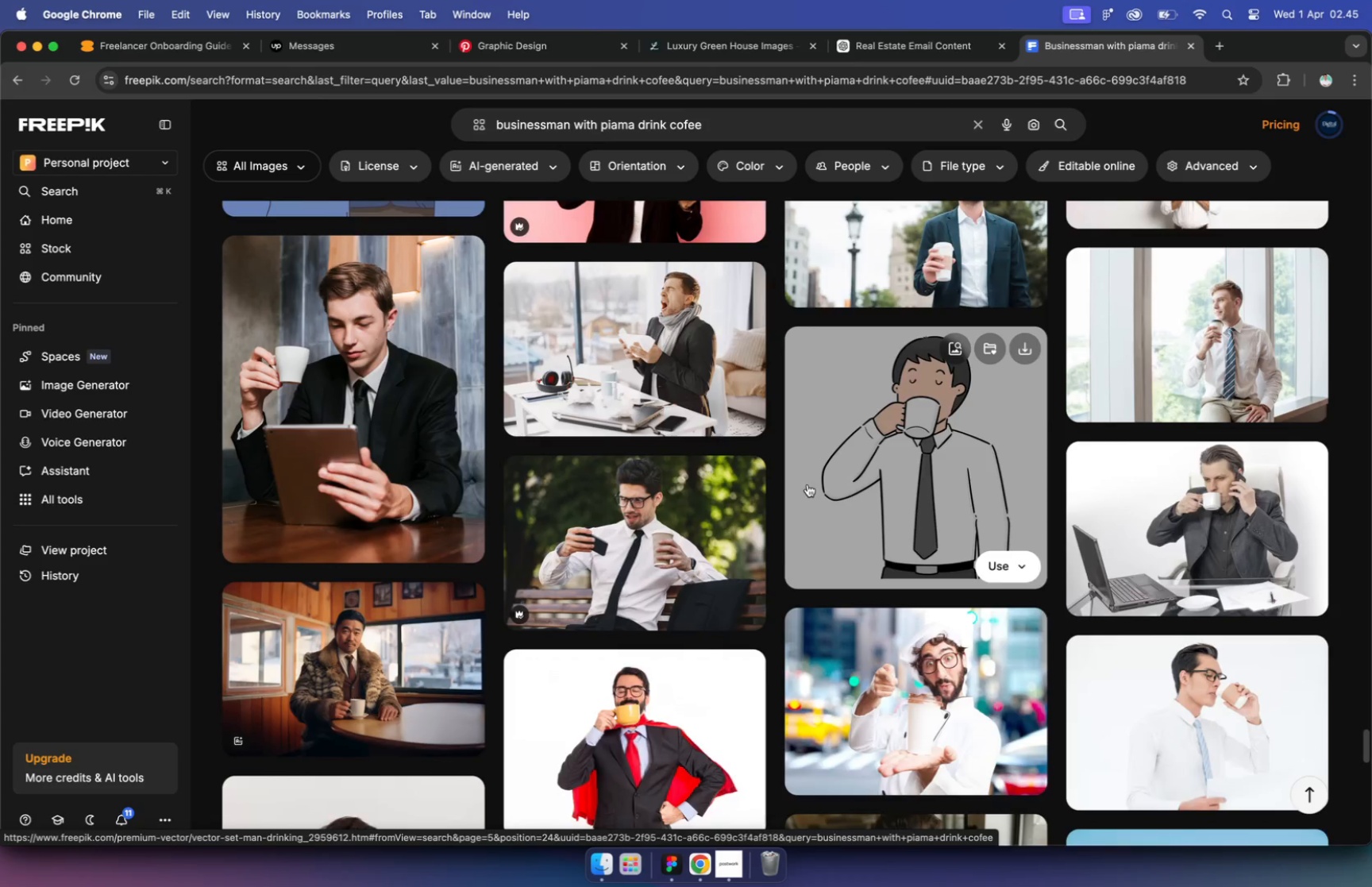 
scroll: coordinate [815, 489], scroll_direction: down, amount: 2.0
 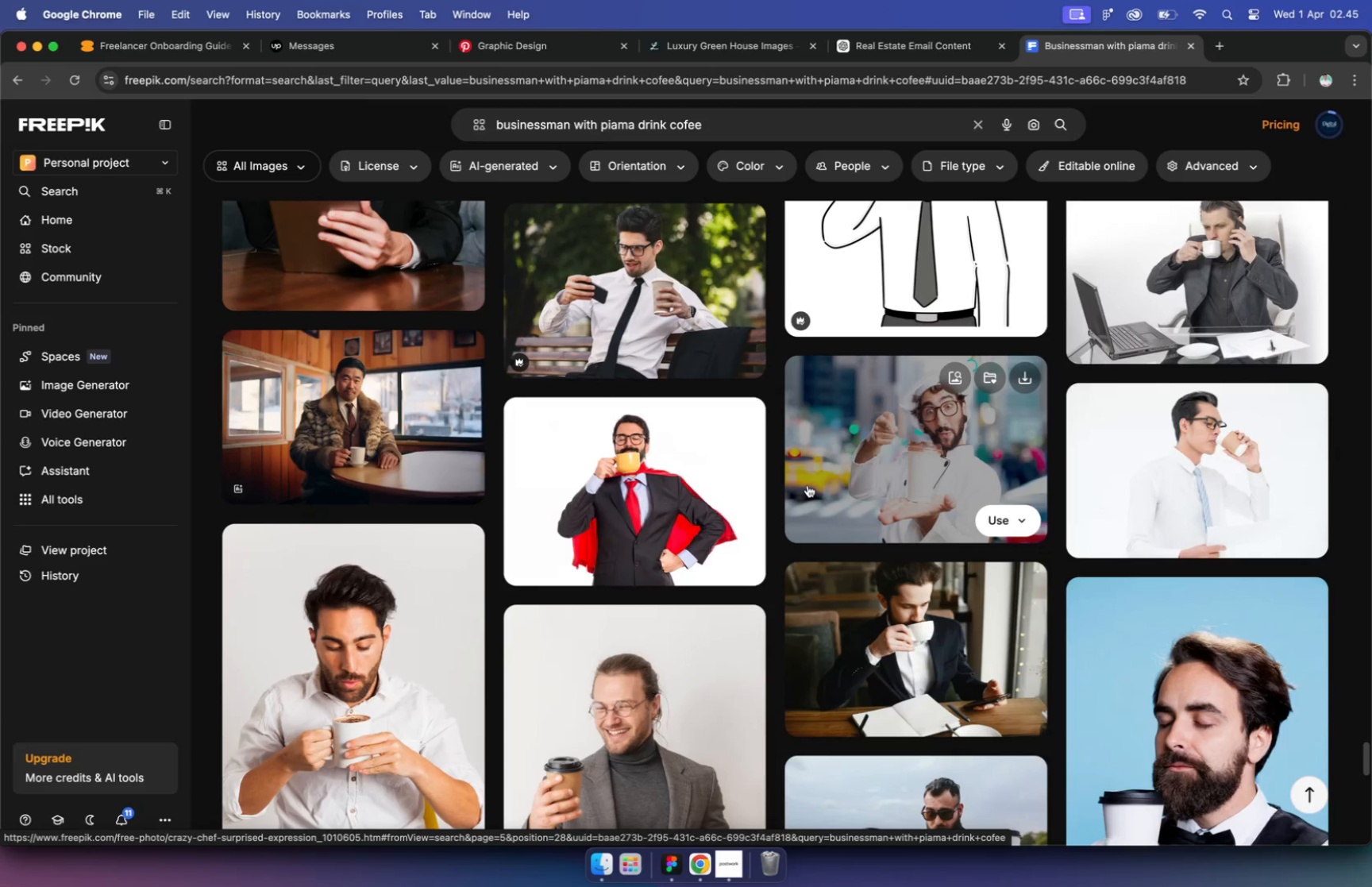 
left_click([850, 666])
 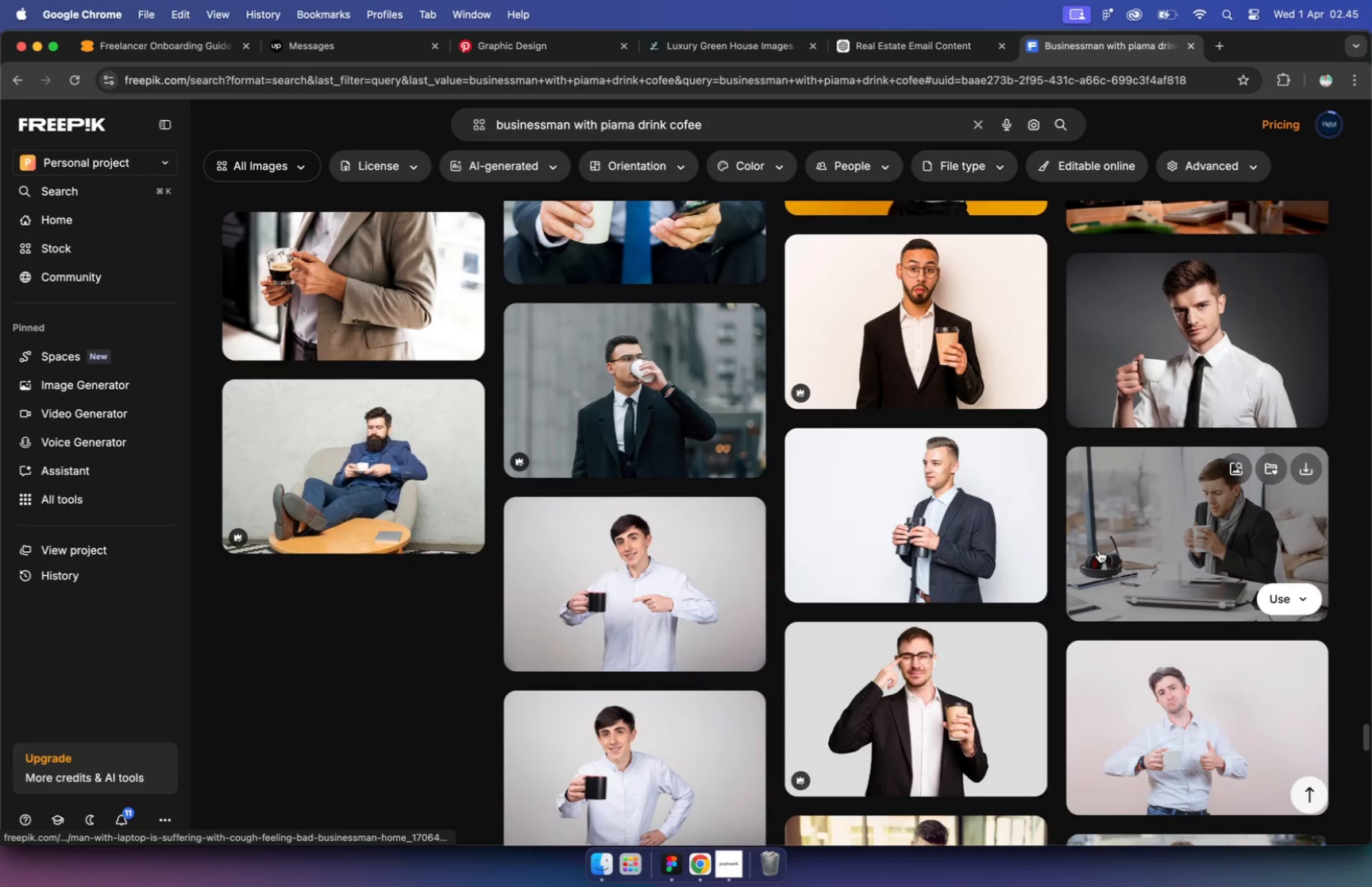 
scroll: coordinate [1099, 550], scroll_direction: down, amount: 12.0
 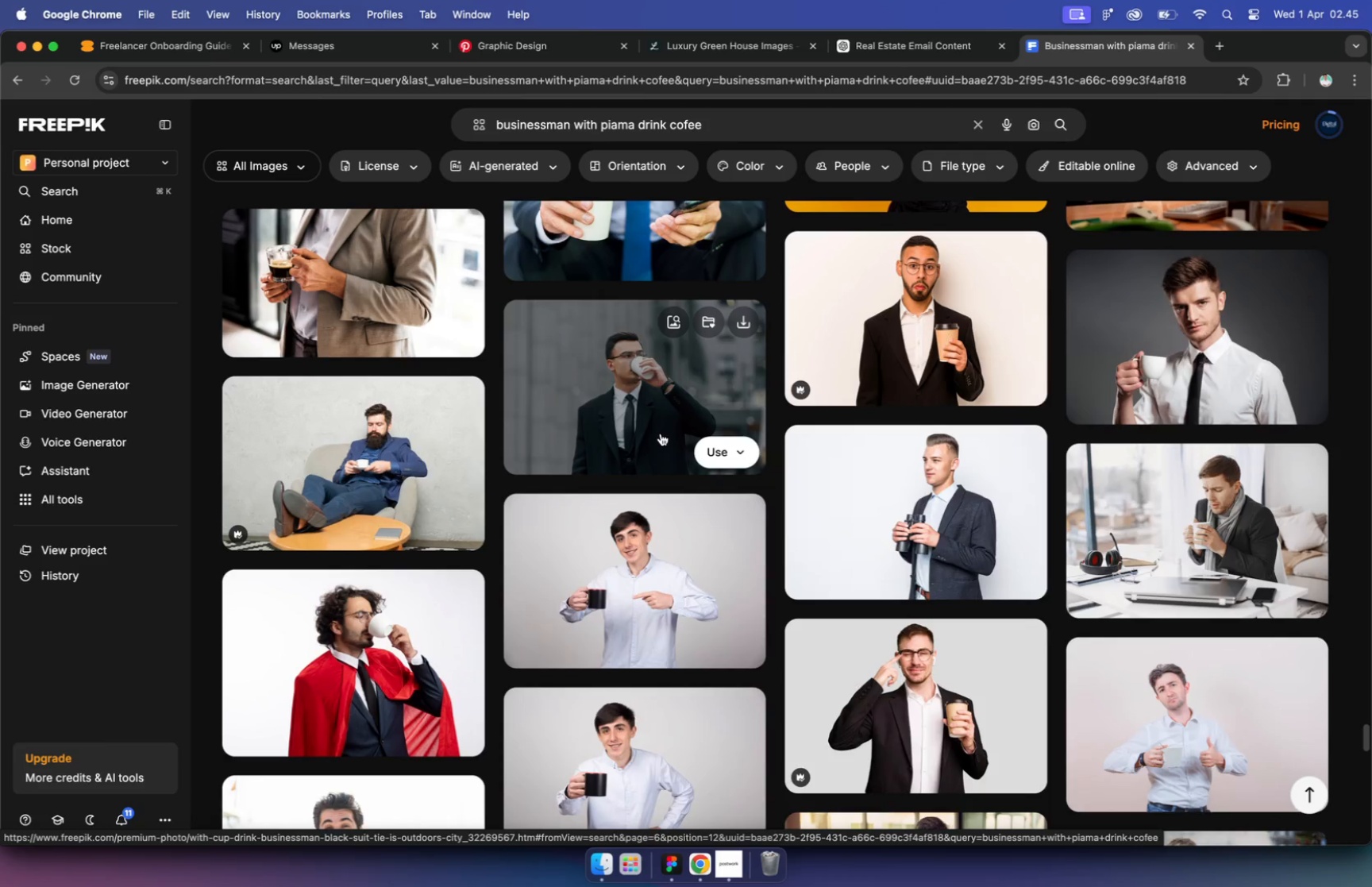 
left_click([661, 433])
 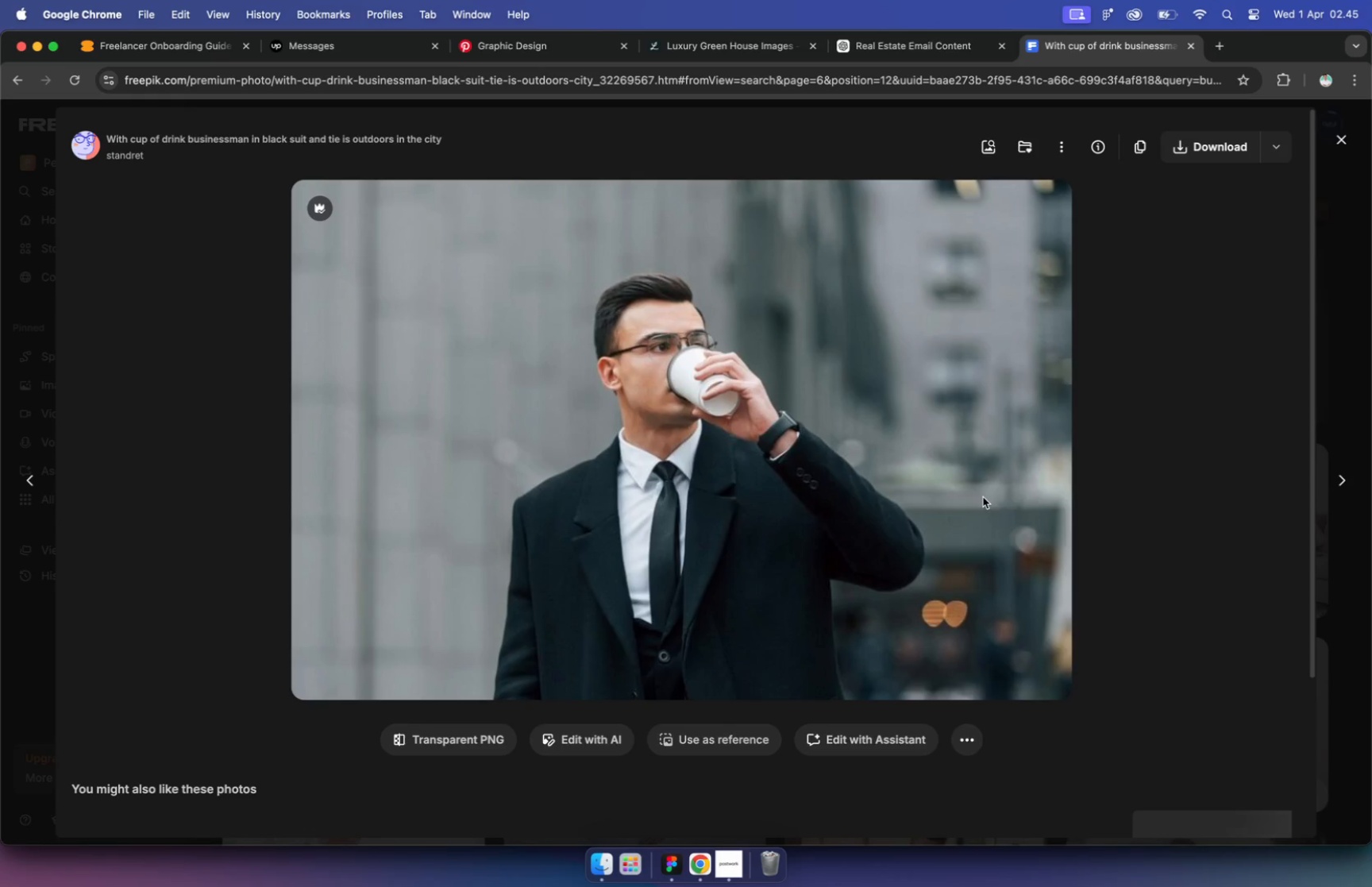 
scroll: coordinate [1066, 708], scroll_direction: down, amount: 44.0
 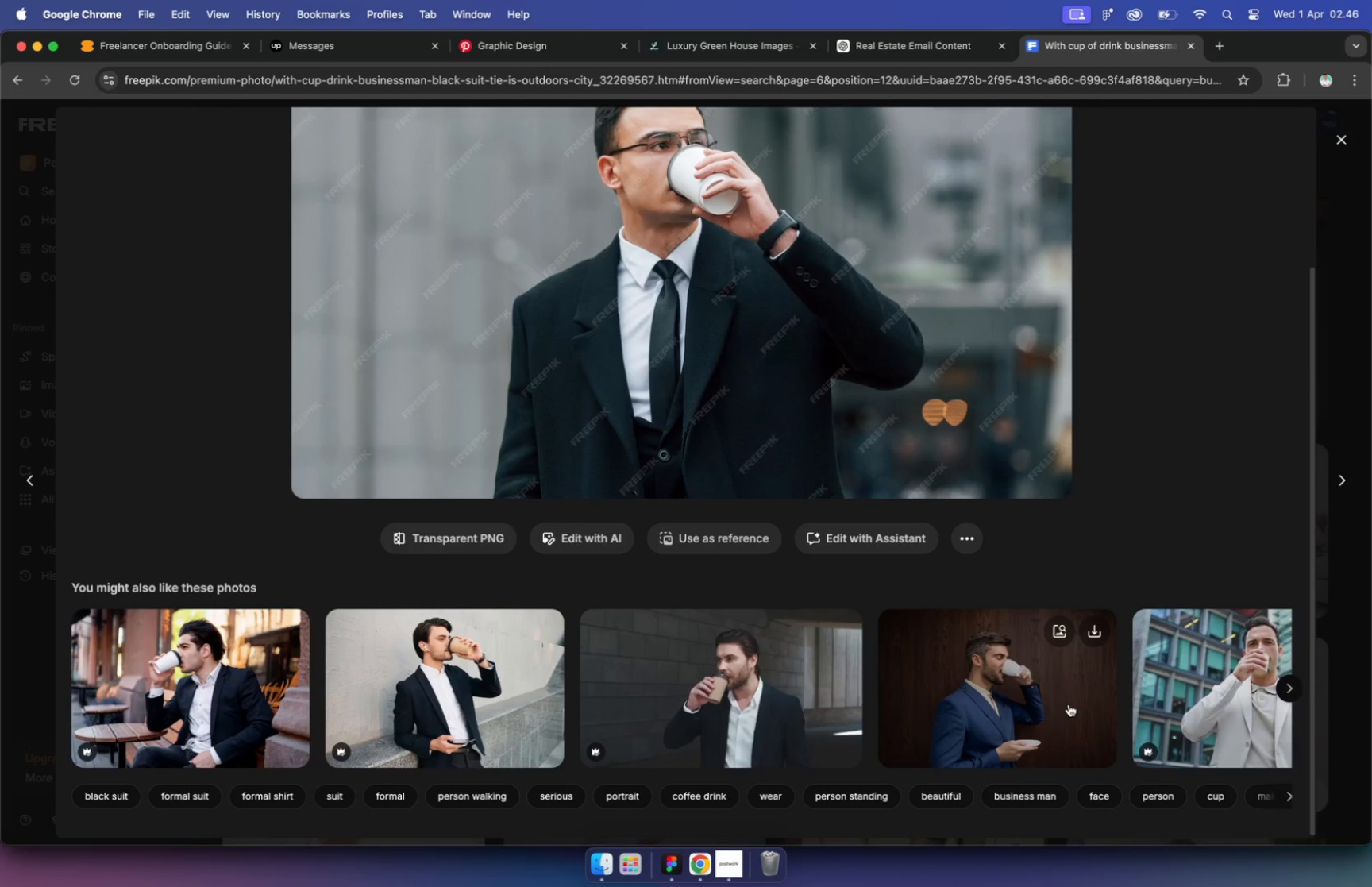 
left_click([1293, 687])
 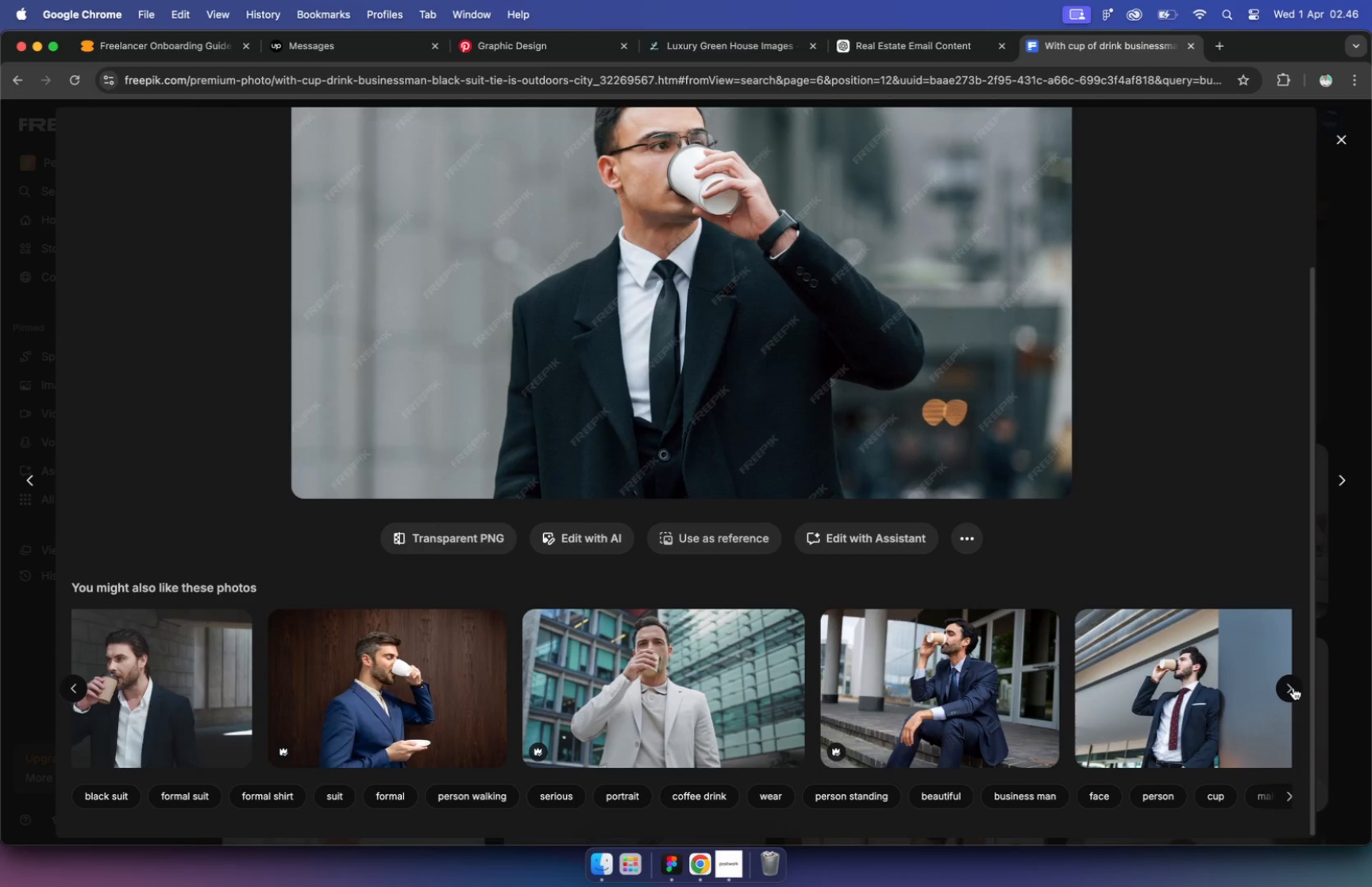 
left_click([1293, 688])
 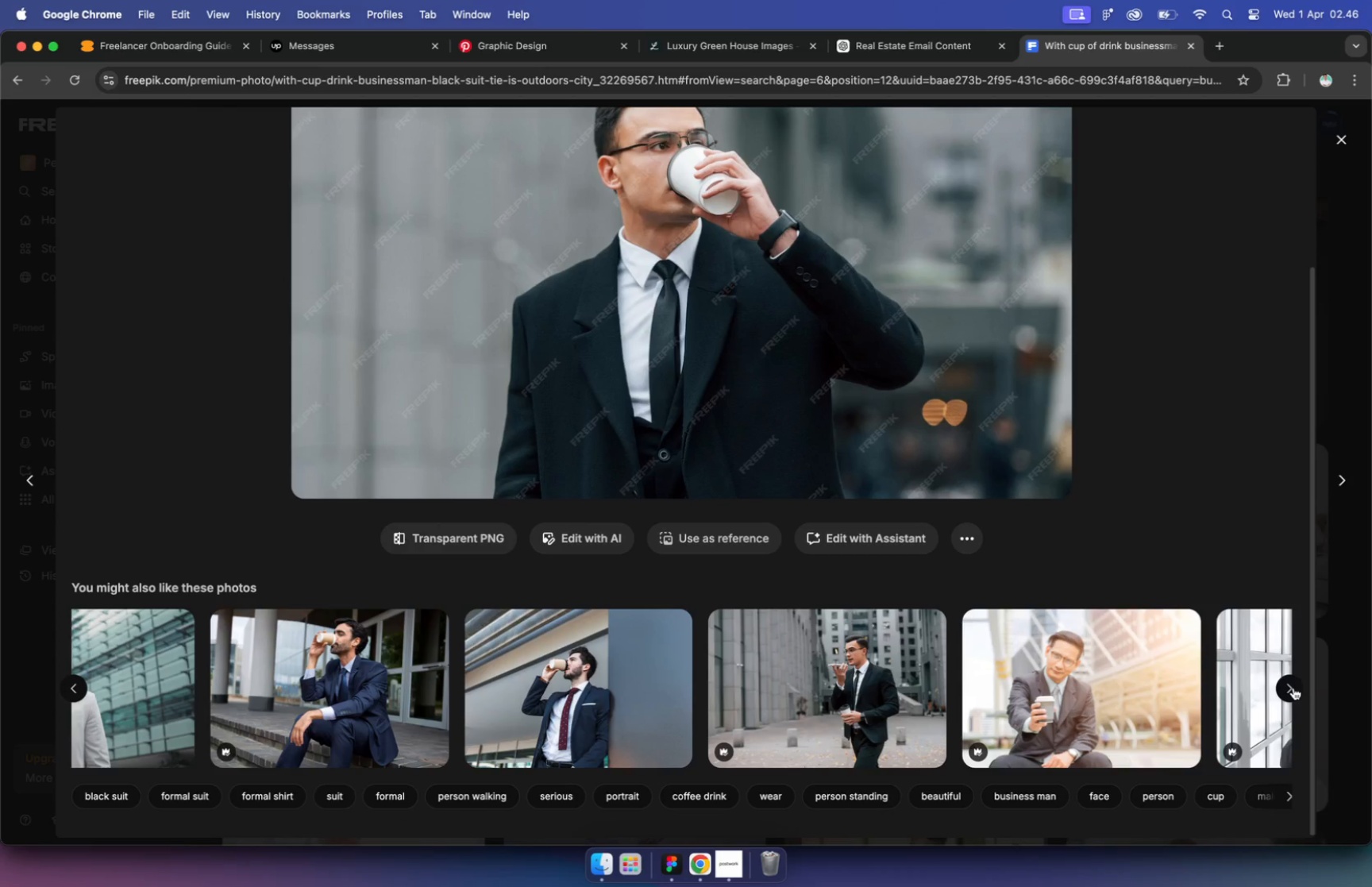 
left_click([1293, 688])
 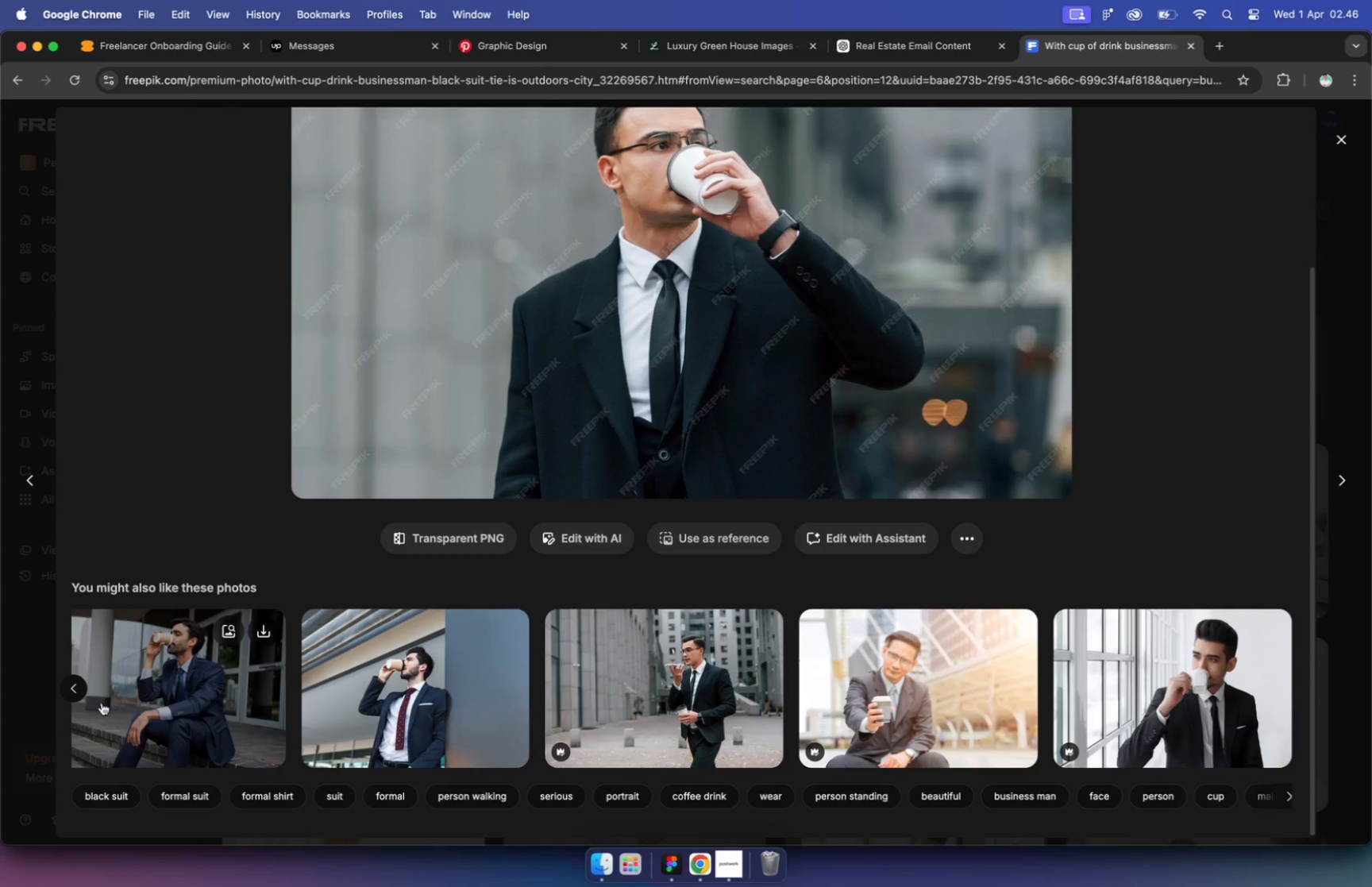 
double_click([83, 691])
 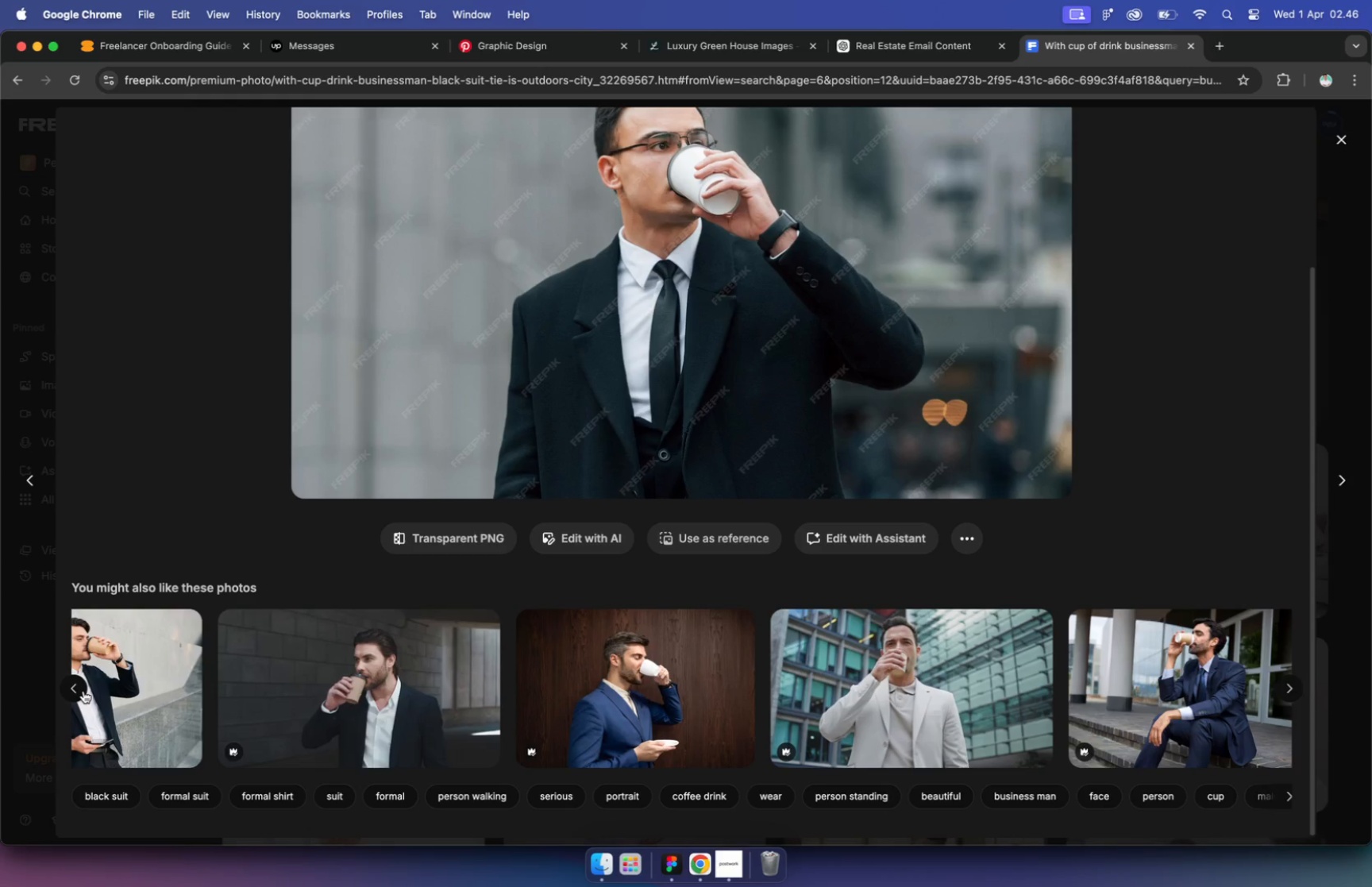 
left_click([83, 691])
 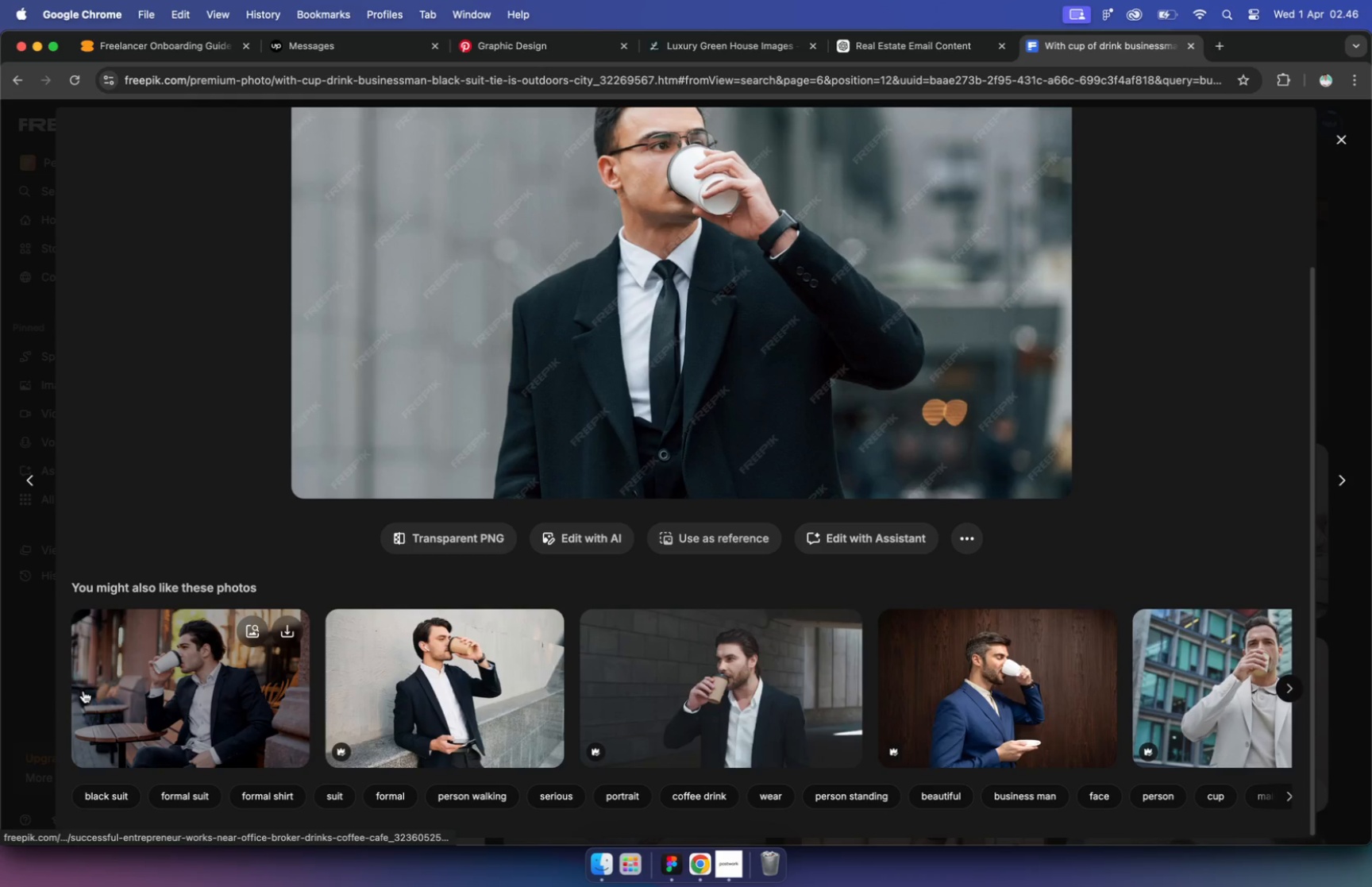 
mouse_move([777, 677])
 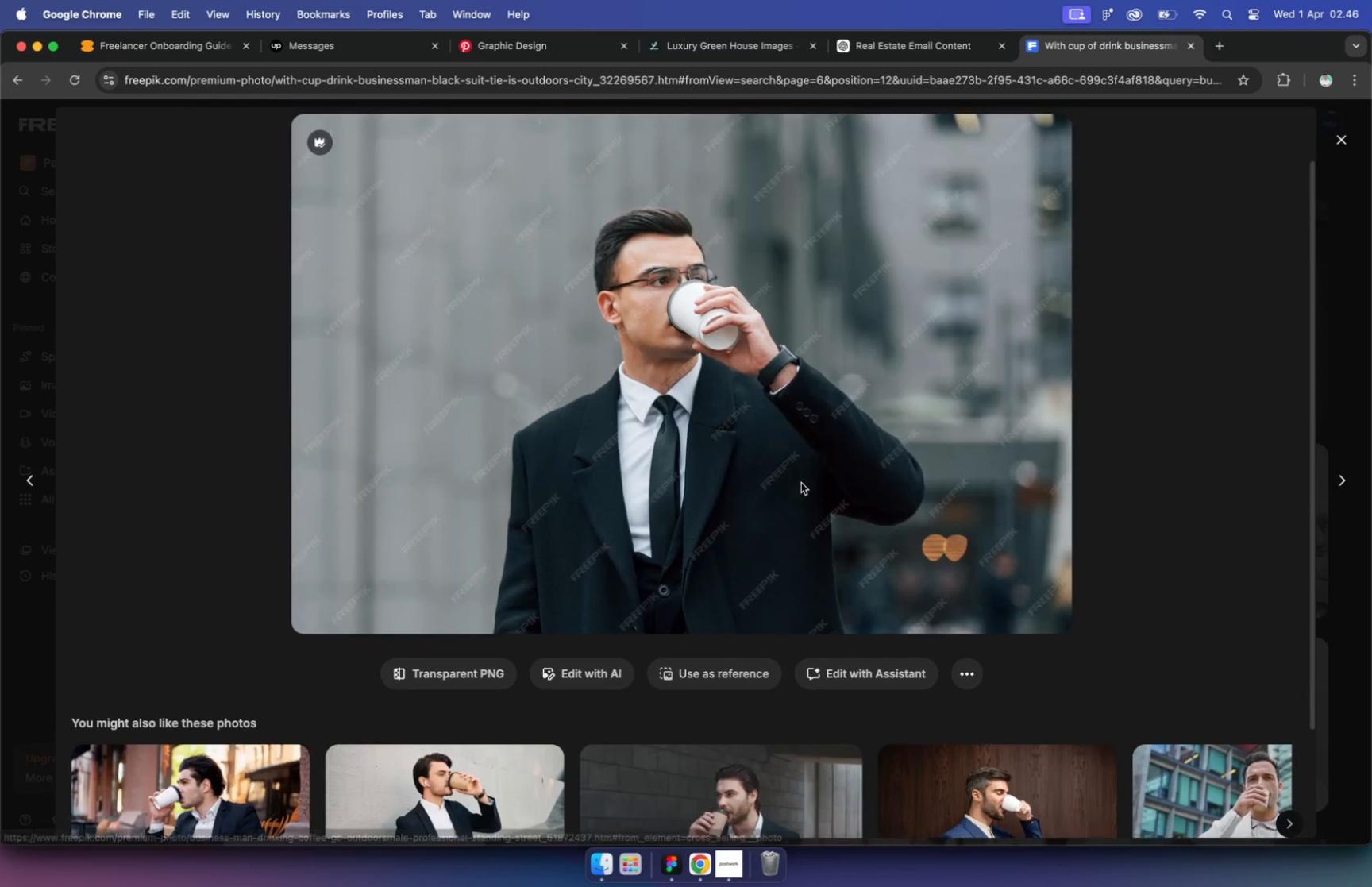 
scroll: coordinate [1062, 225], scroll_direction: up, amount: 15.0
 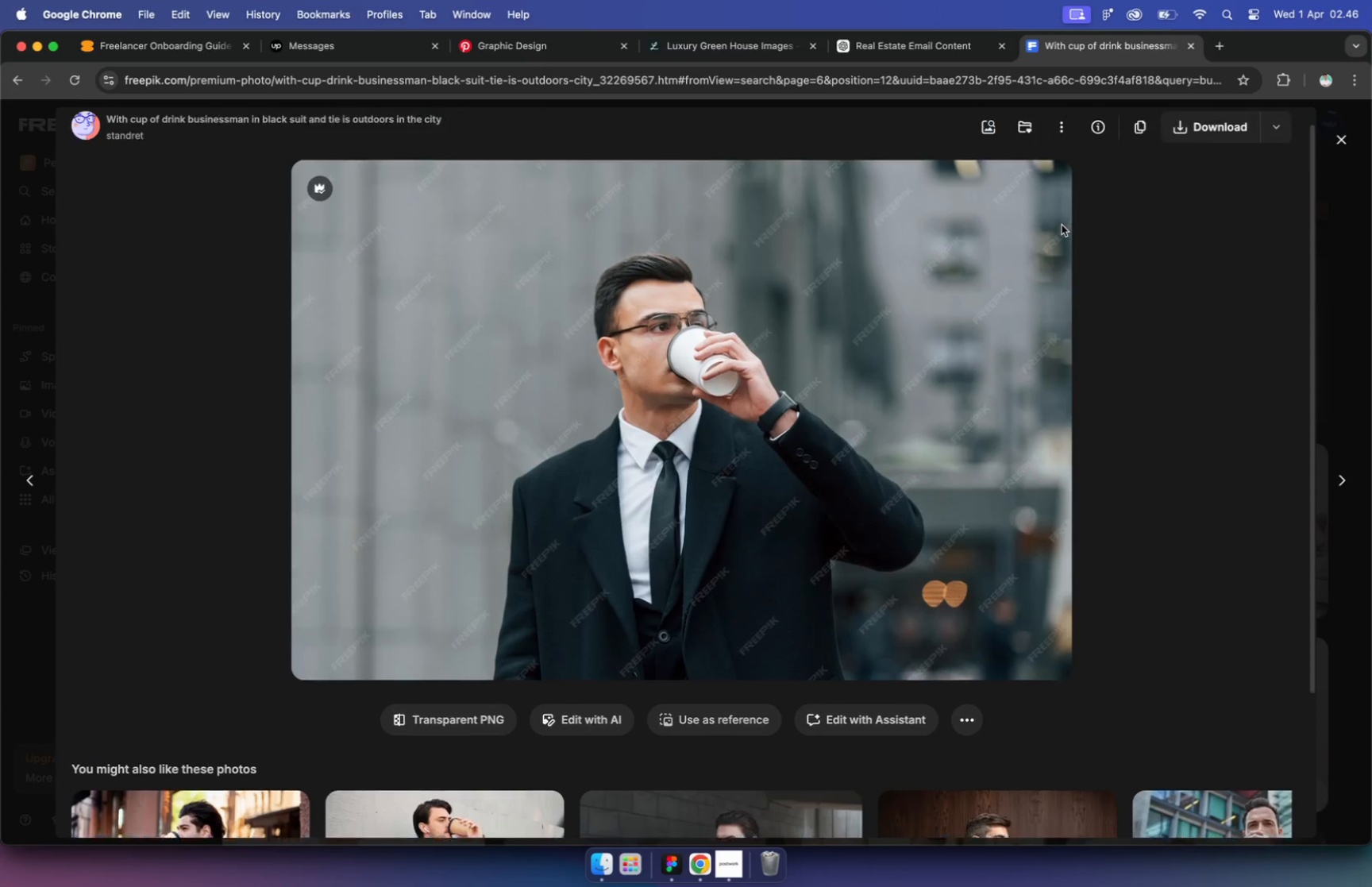 
left_click([1145, 146])
 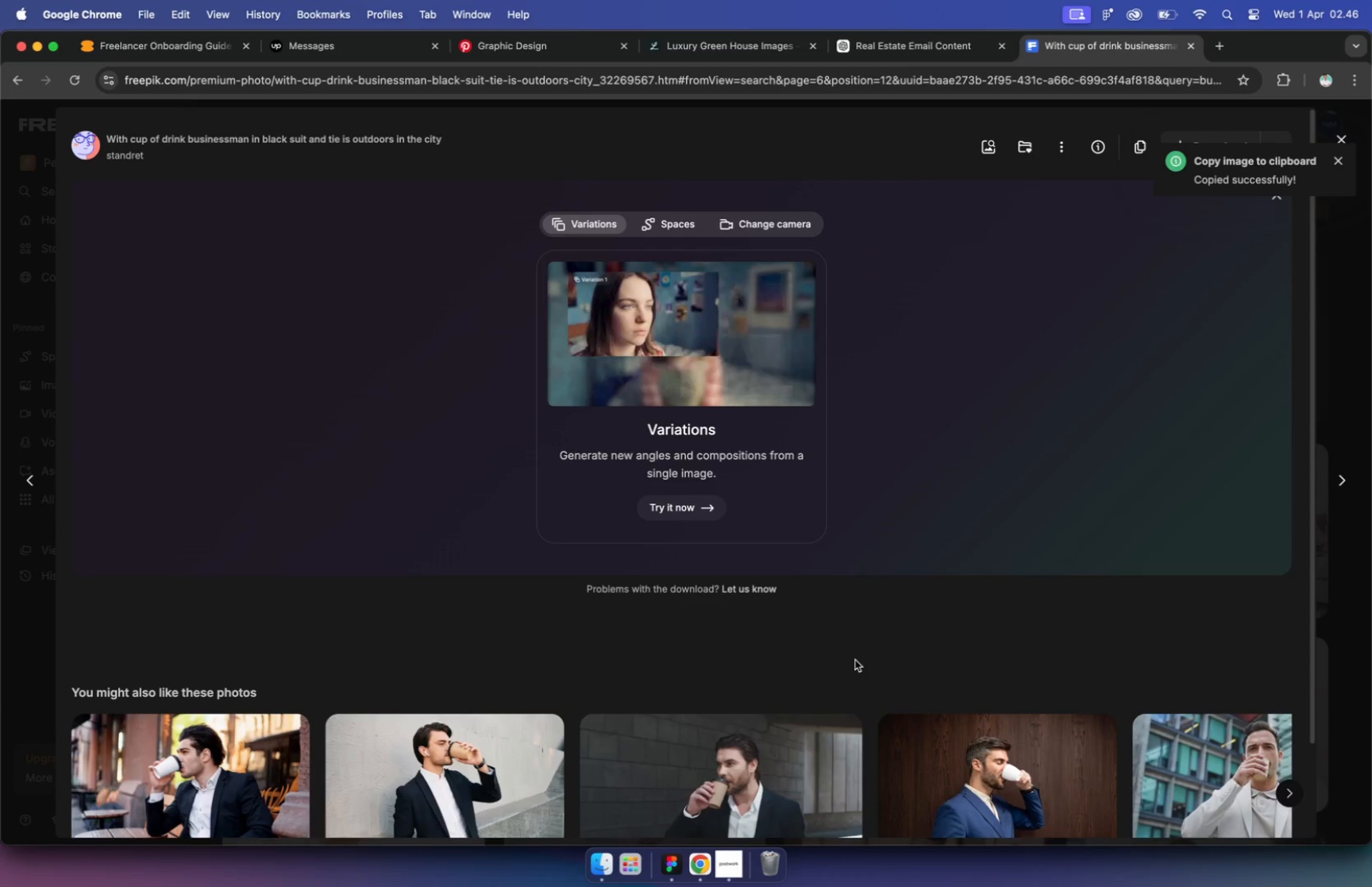 
wait(10.68)
 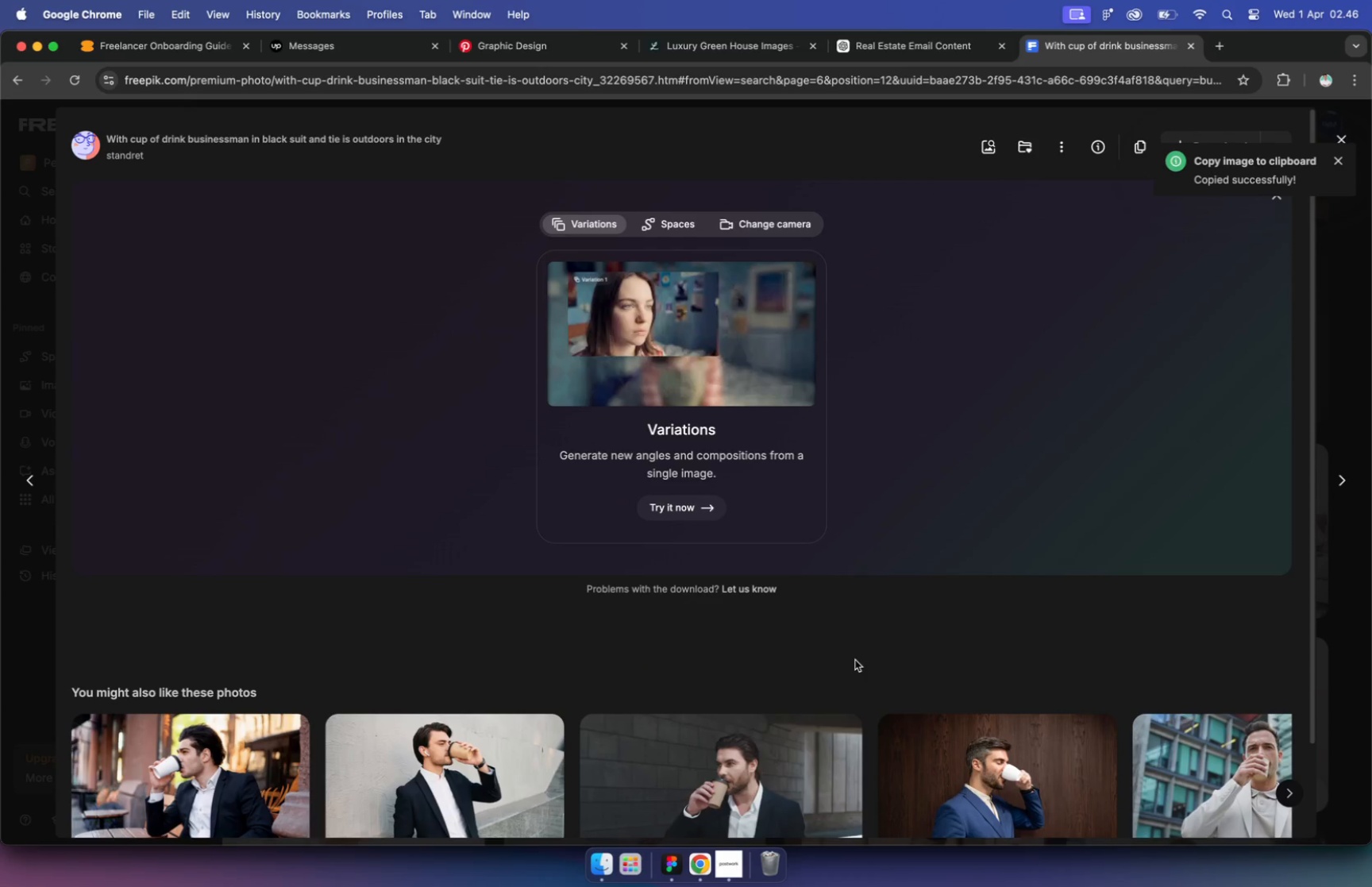 
mouse_move([678, 850])
 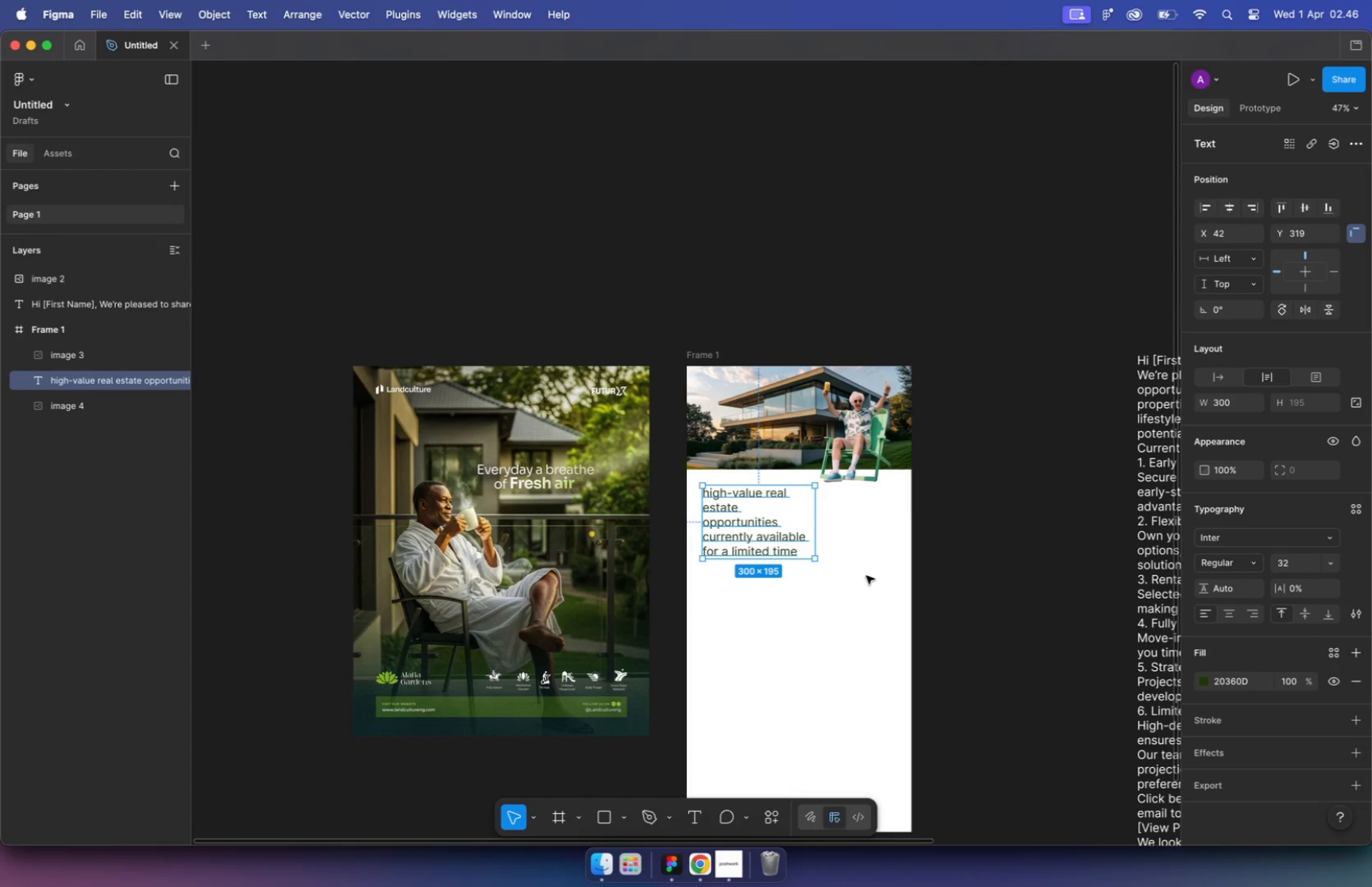 
key(Meta+V)
 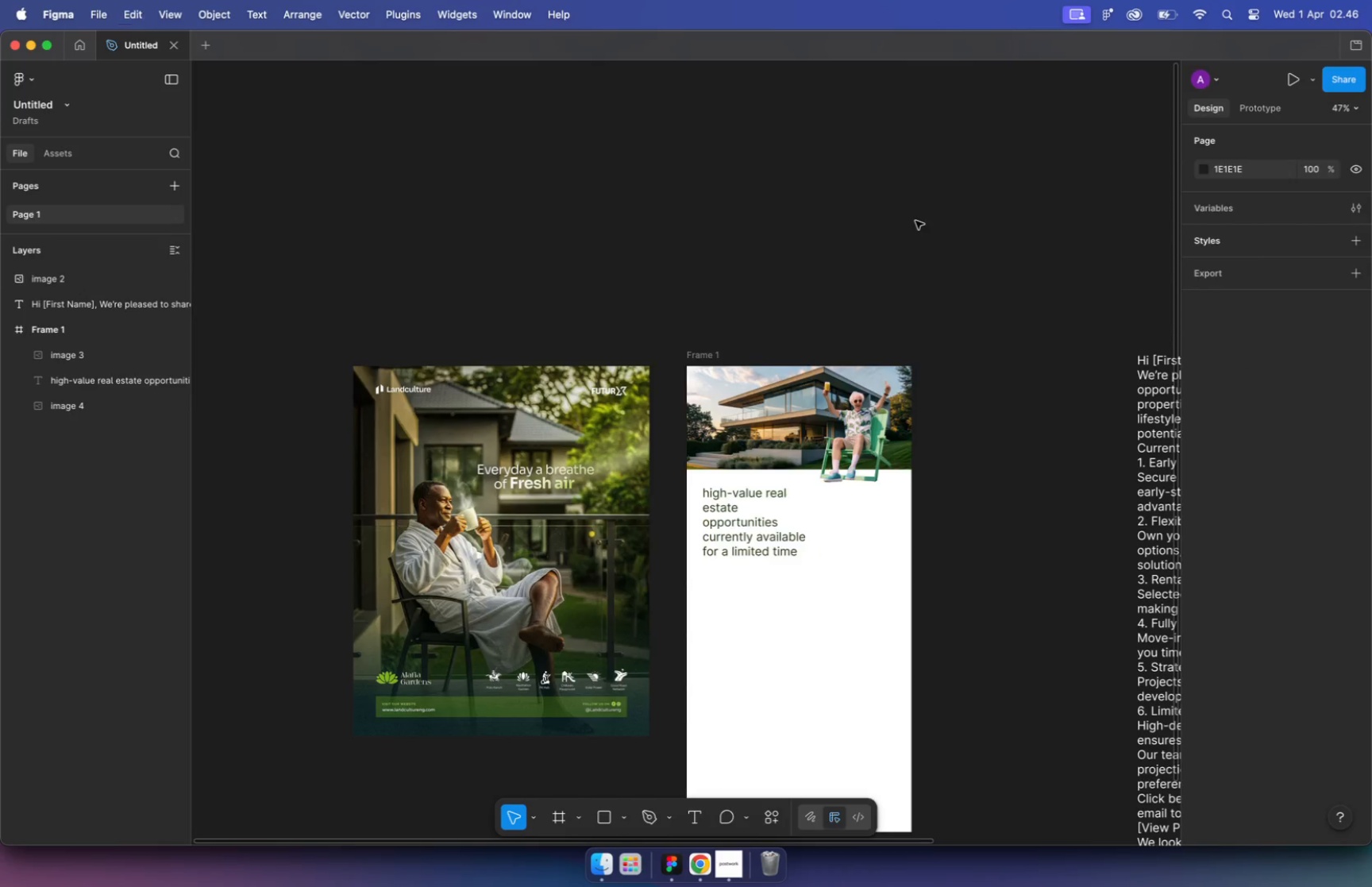 
hold_key(key=CommandLeft, duration=0.64)
 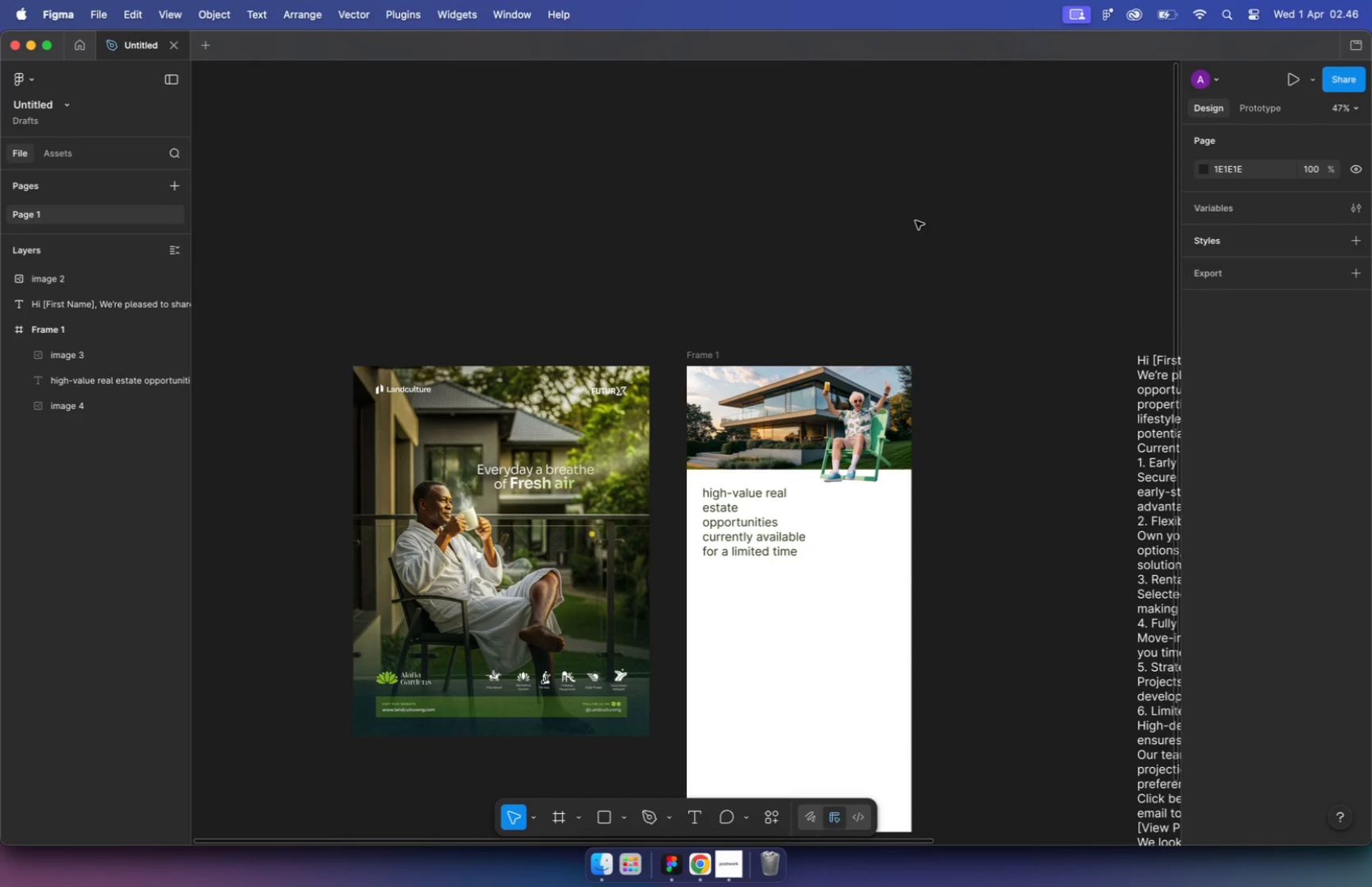 
left_click_drag(start_coordinate=[688, 391], to_coordinate=[410, 399])
 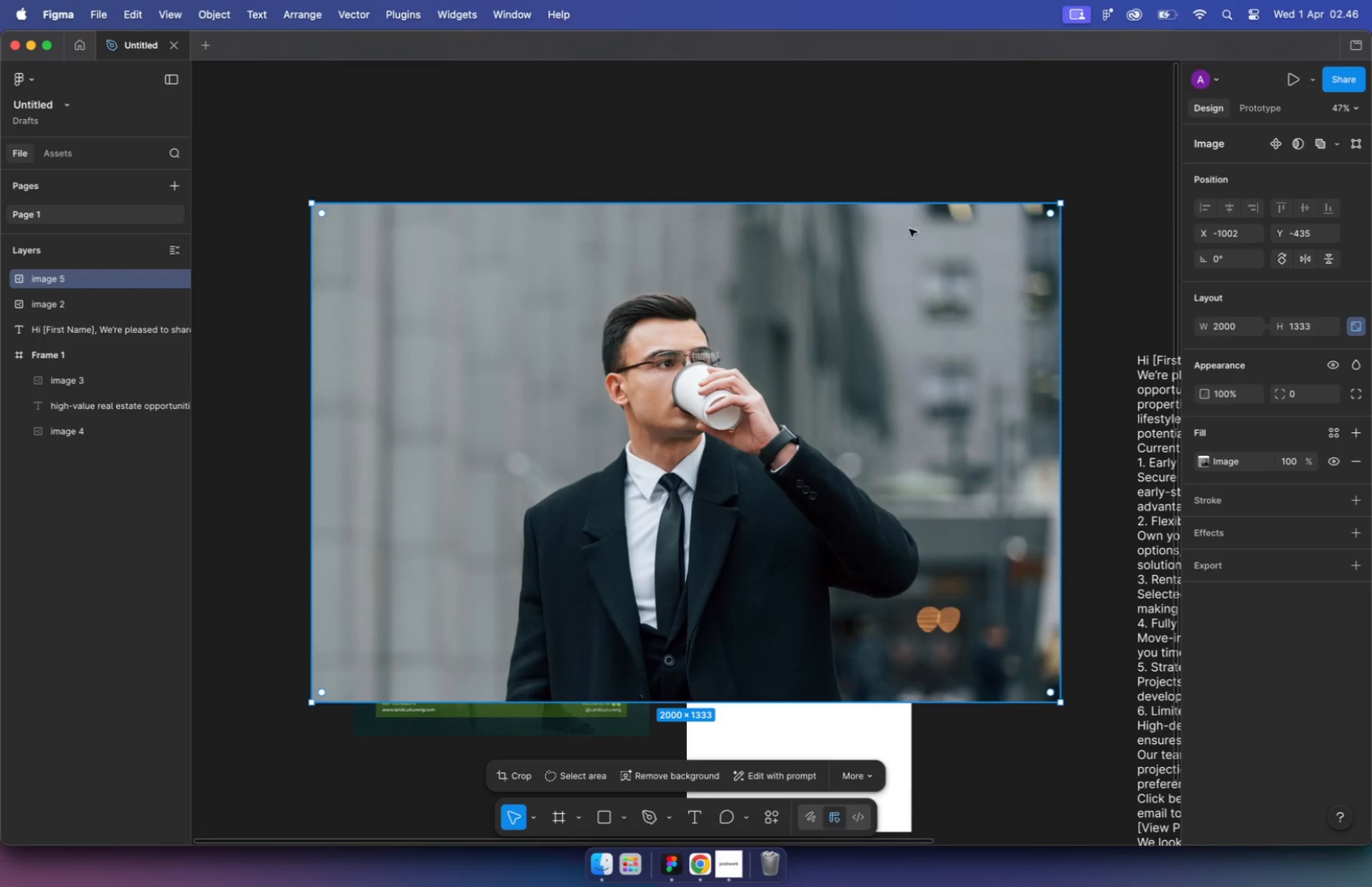 
scroll: coordinate [673, 341], scroll_direction: down, amount: 16.0
 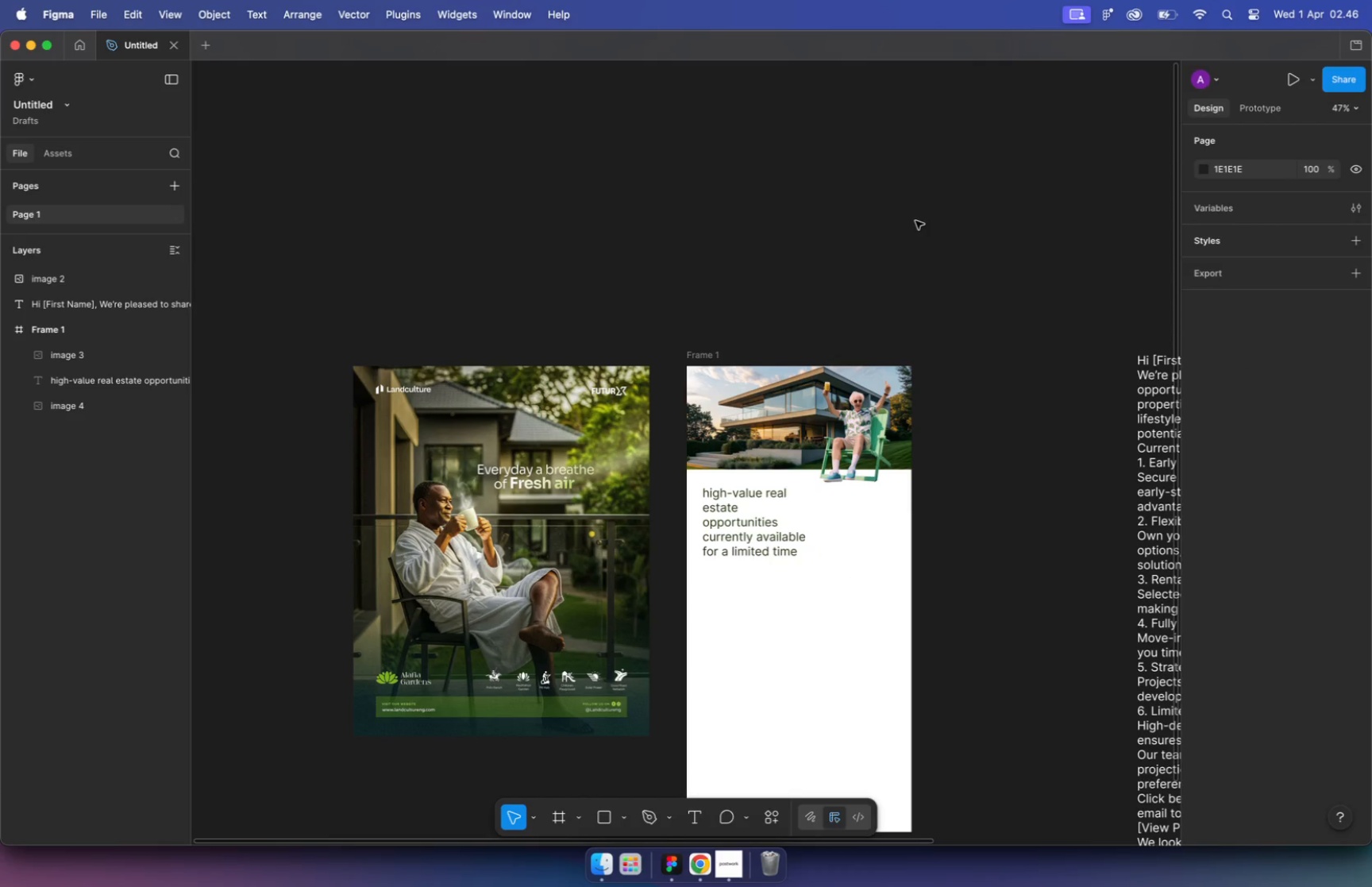 
hold_key(key=CommandLeft, duration=2.3)
scroll: coordinate [419, 395], scroll_direction: up, amount: 13.0
 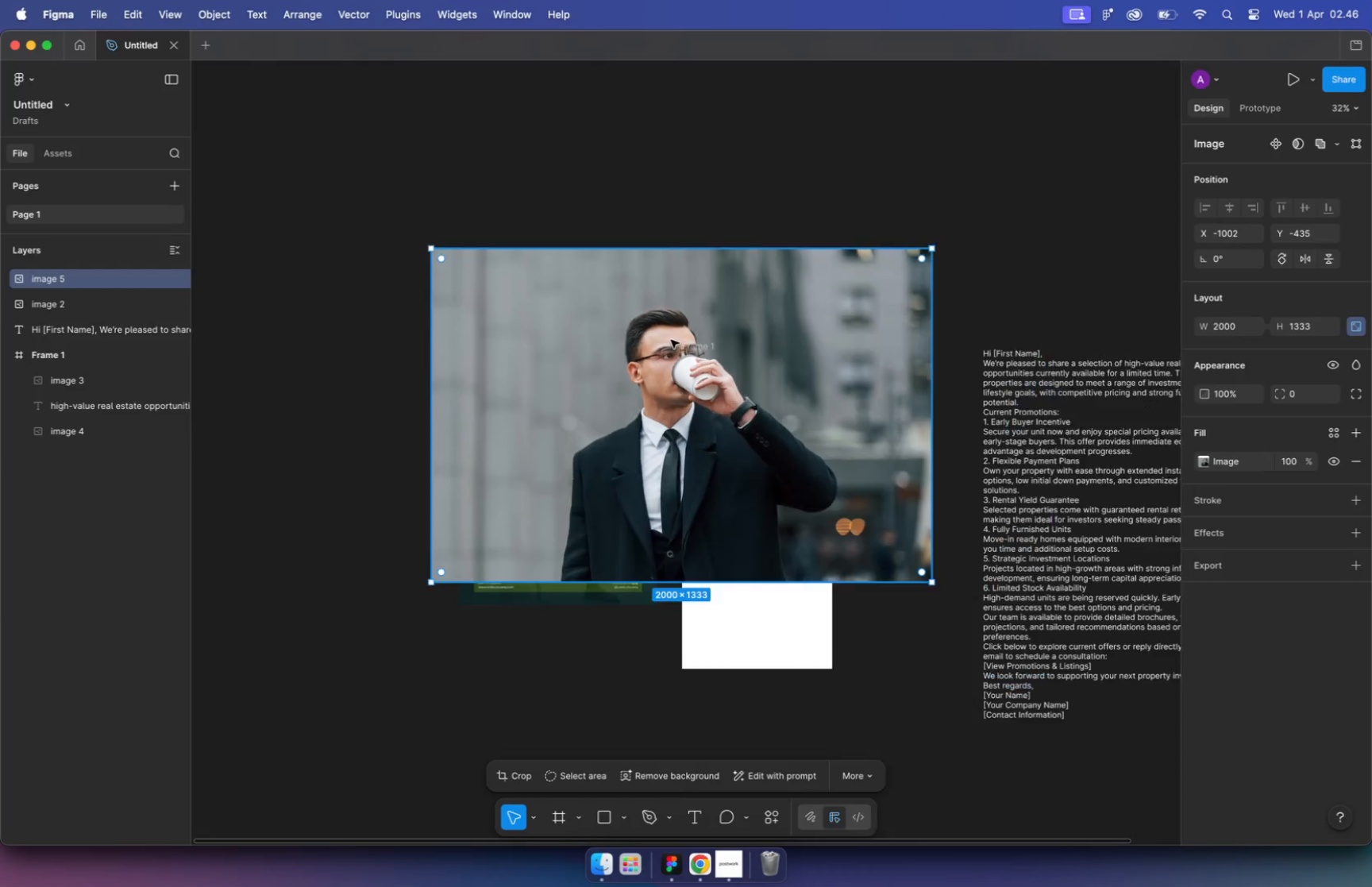 
scroll: coordinate [546, 361], scroll_direction: down, amount: 6.0
 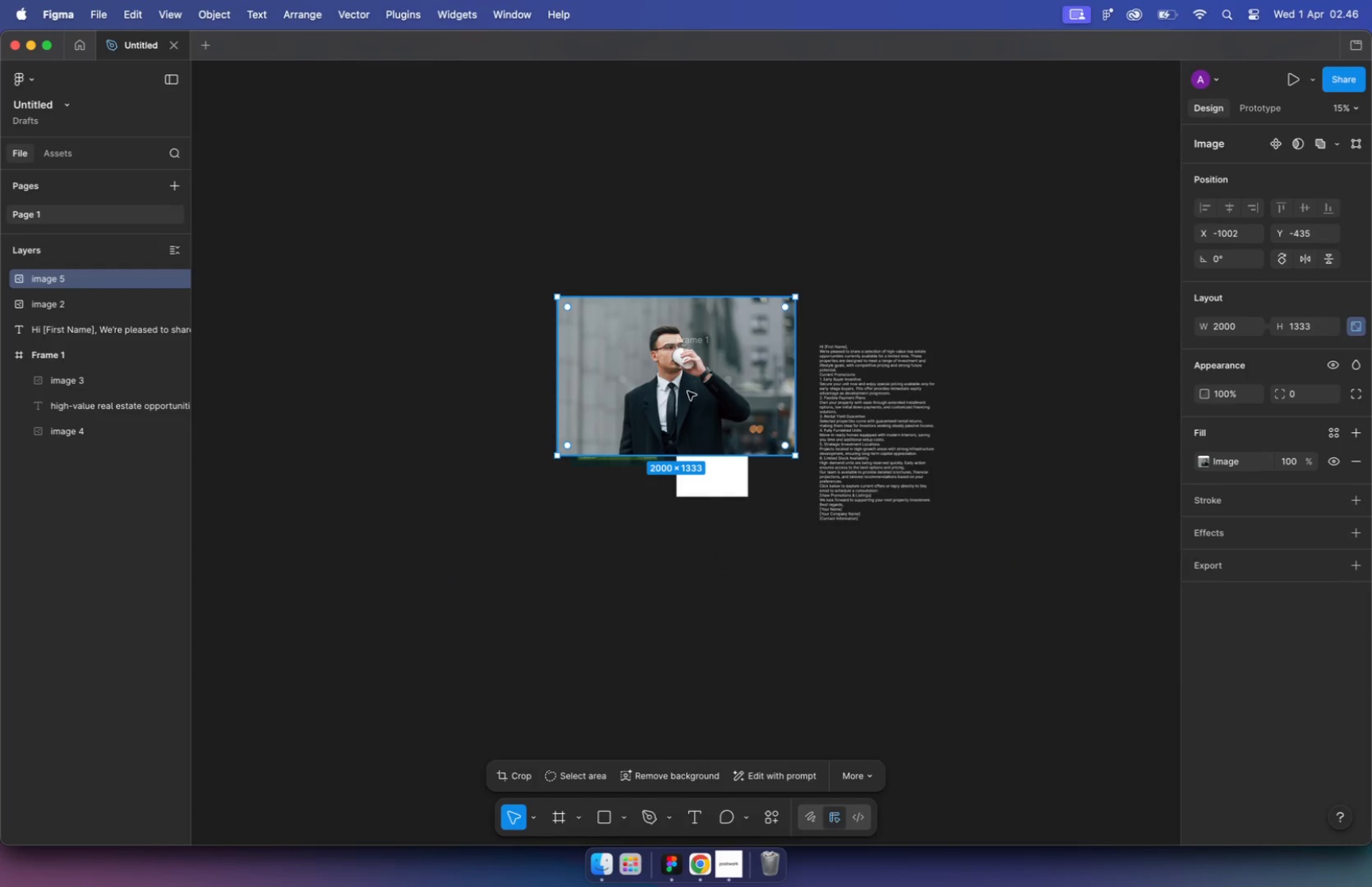 
scroll: coordinate [1073, 372], scroll_direction: up, amount: 5.0
 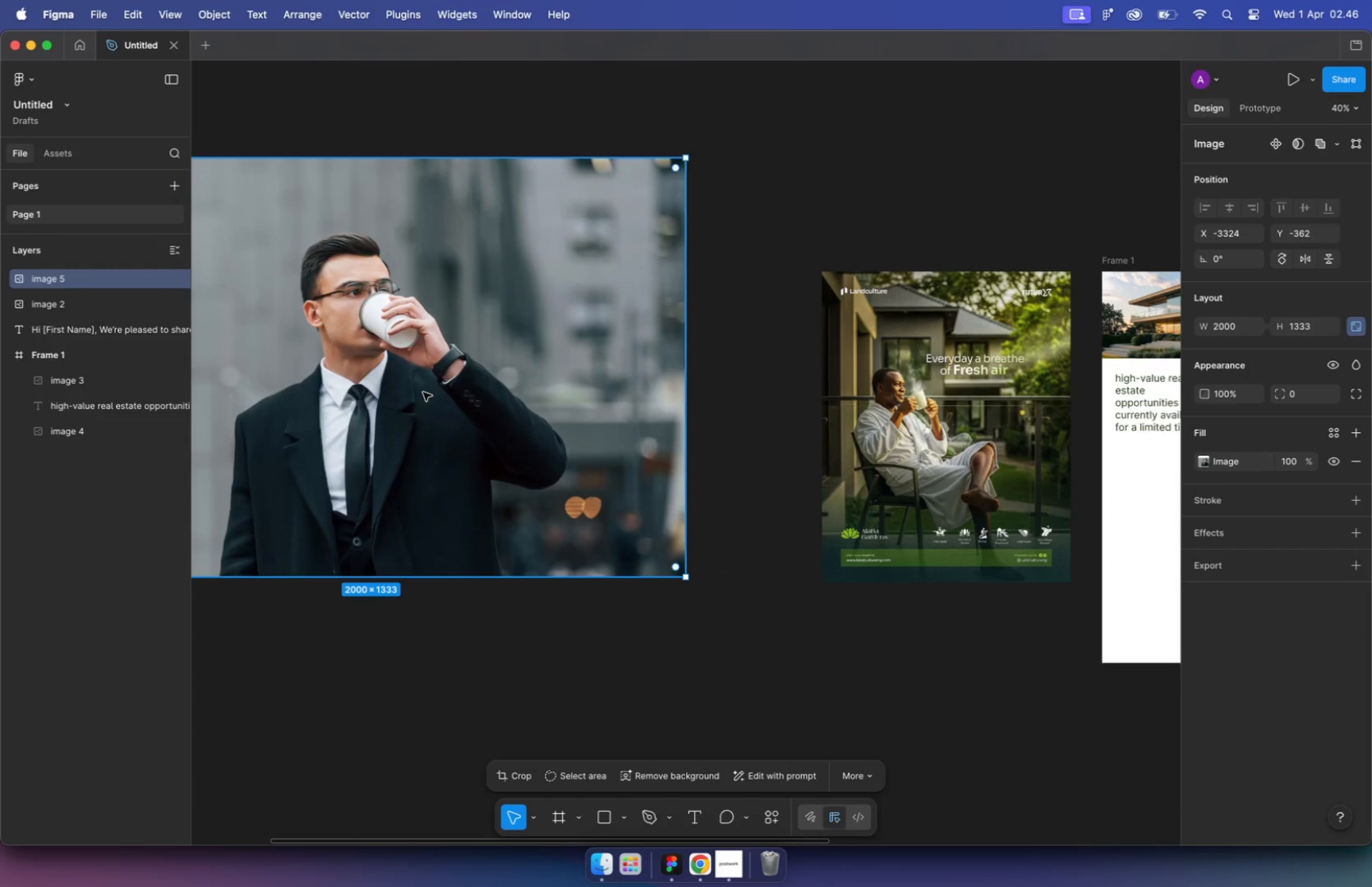 
left_click([884, 400])
 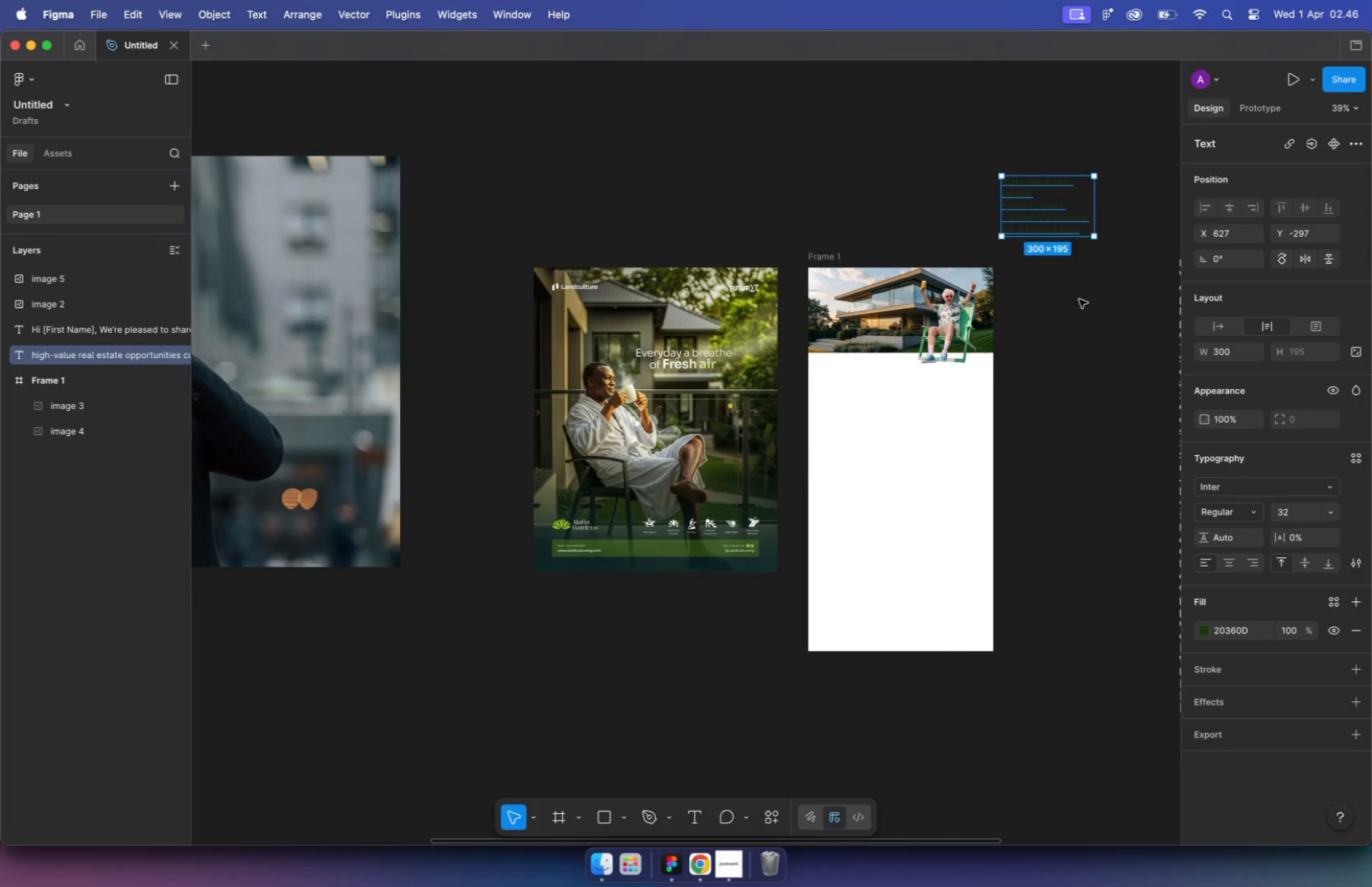 
left_click_drag(start_coordinate=[872, 406], to_coordinate=[1052, 217])
 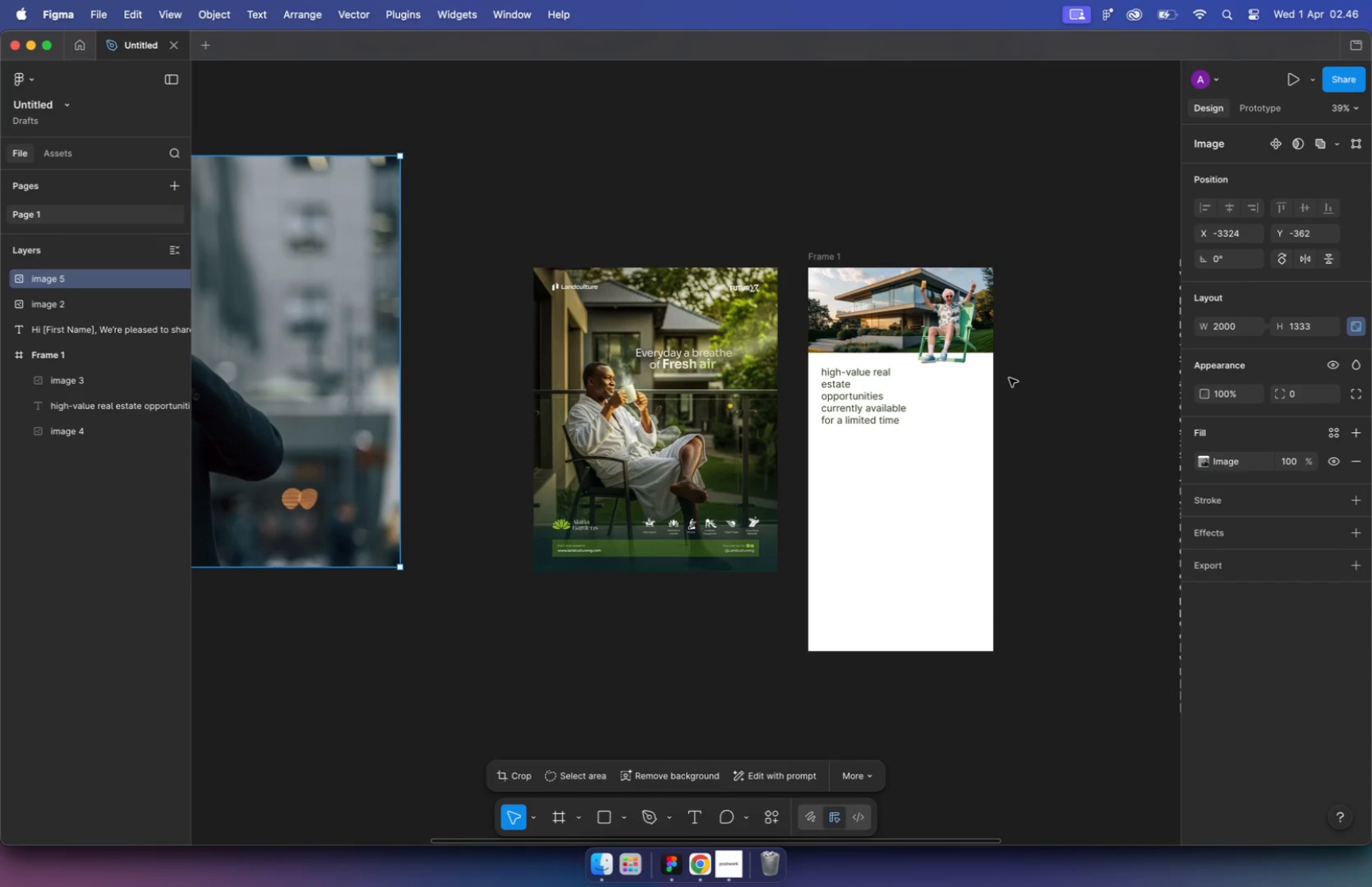 
hold_key(key=CommandLeft, duration=0.42)
 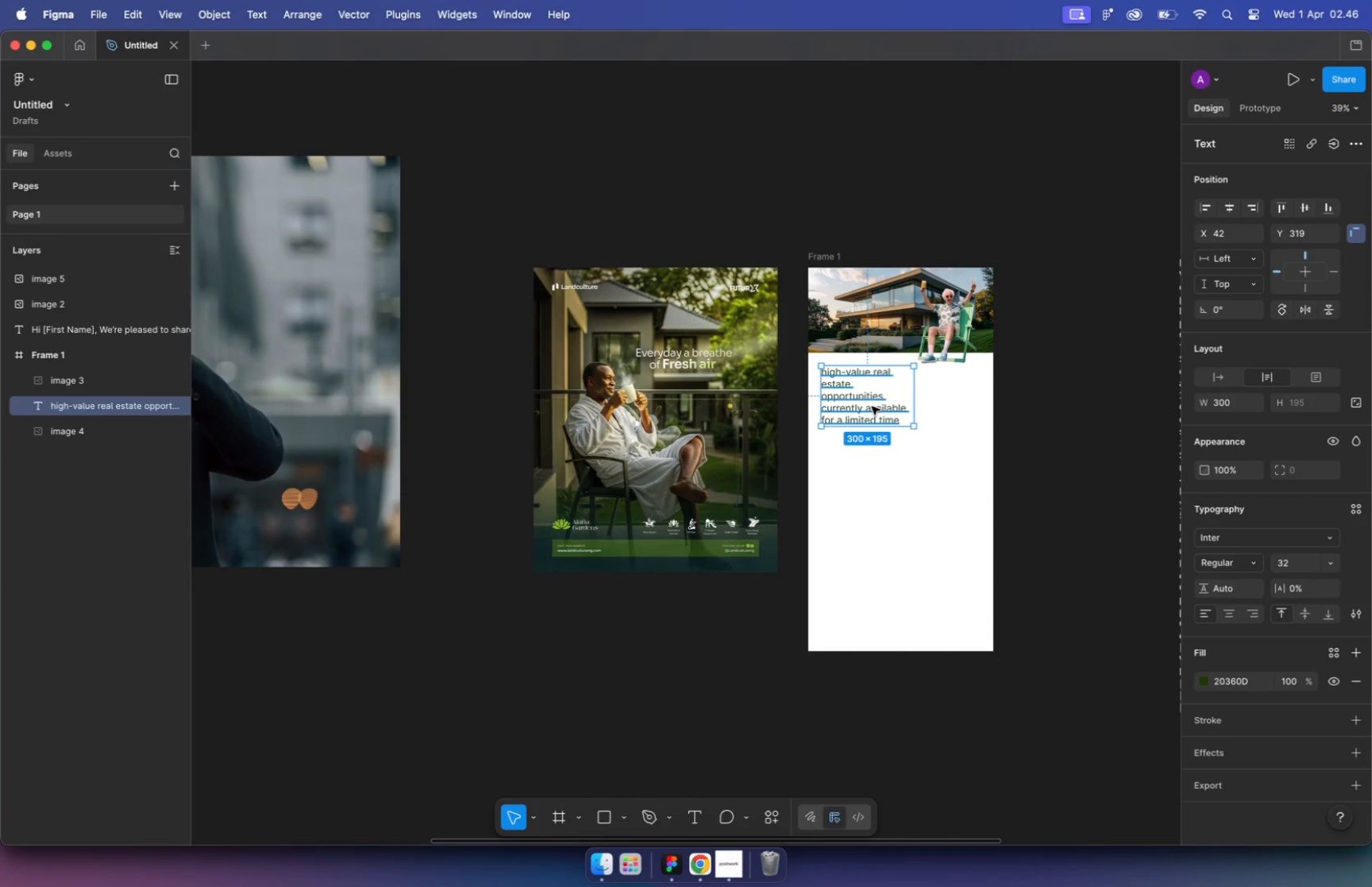 
left_click([945, 330])
 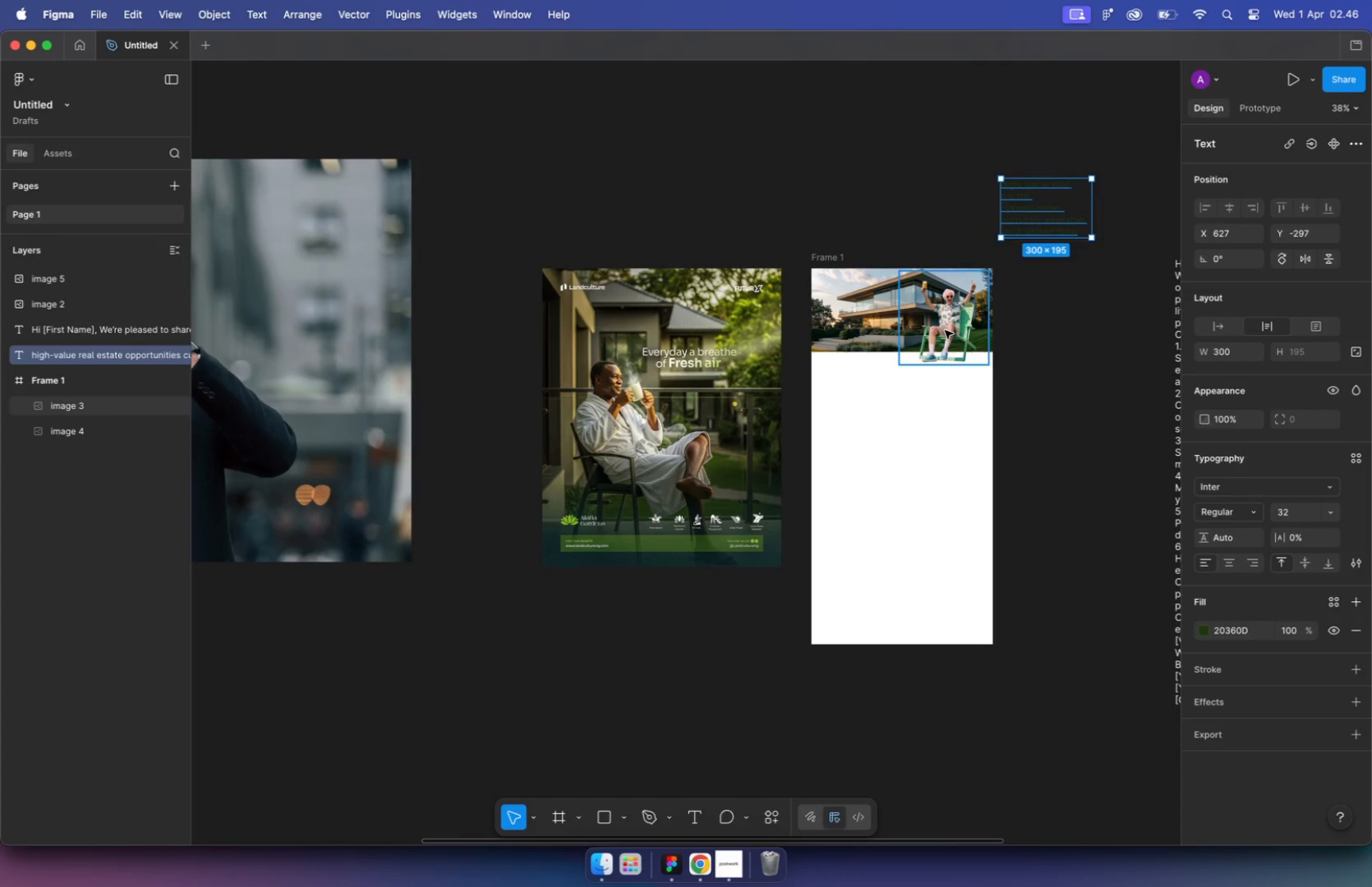 
scroll: coordinate [933, 318], scroll_direction: down, amount: 1.0
 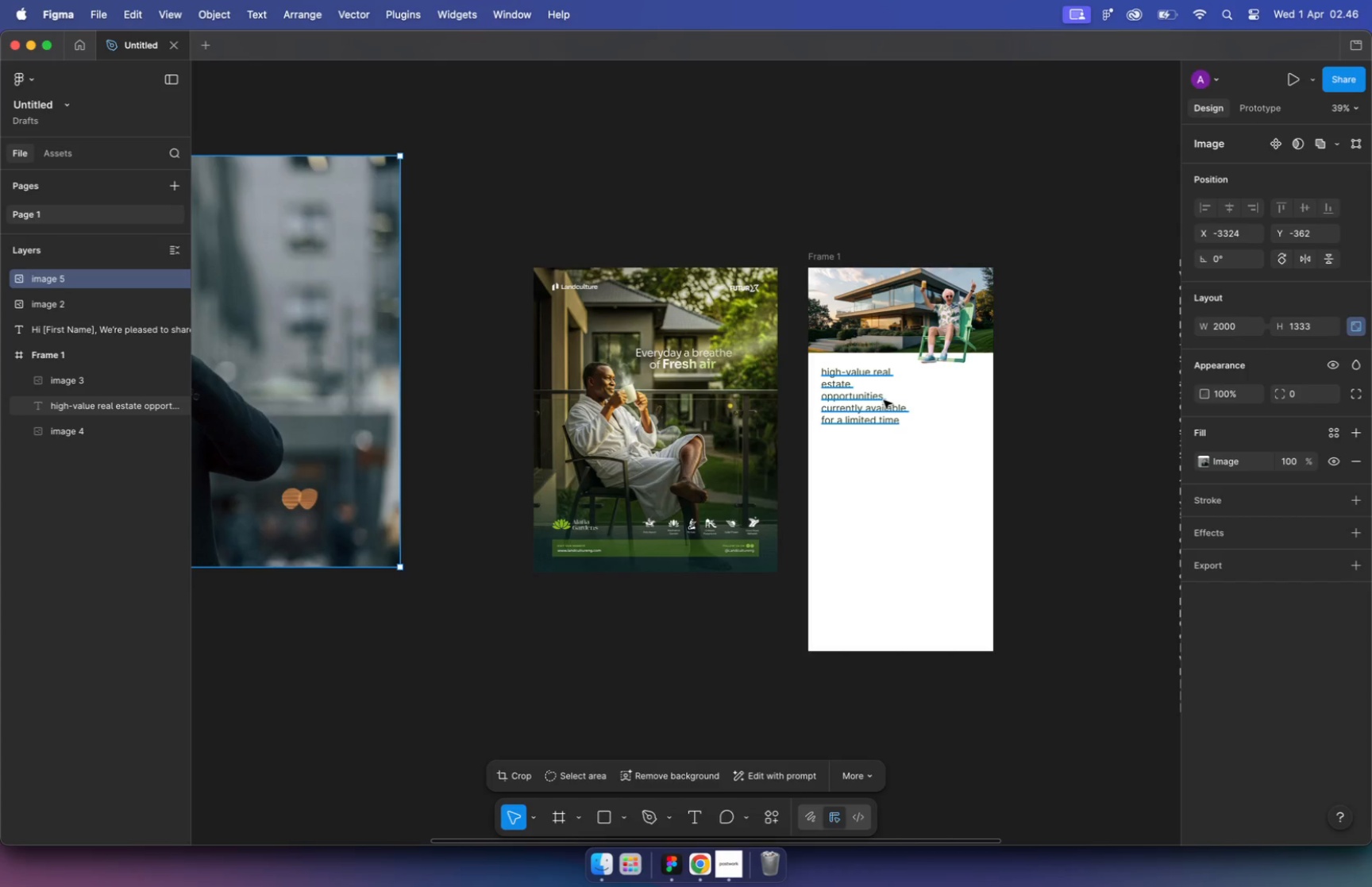 
key(Backspace)
 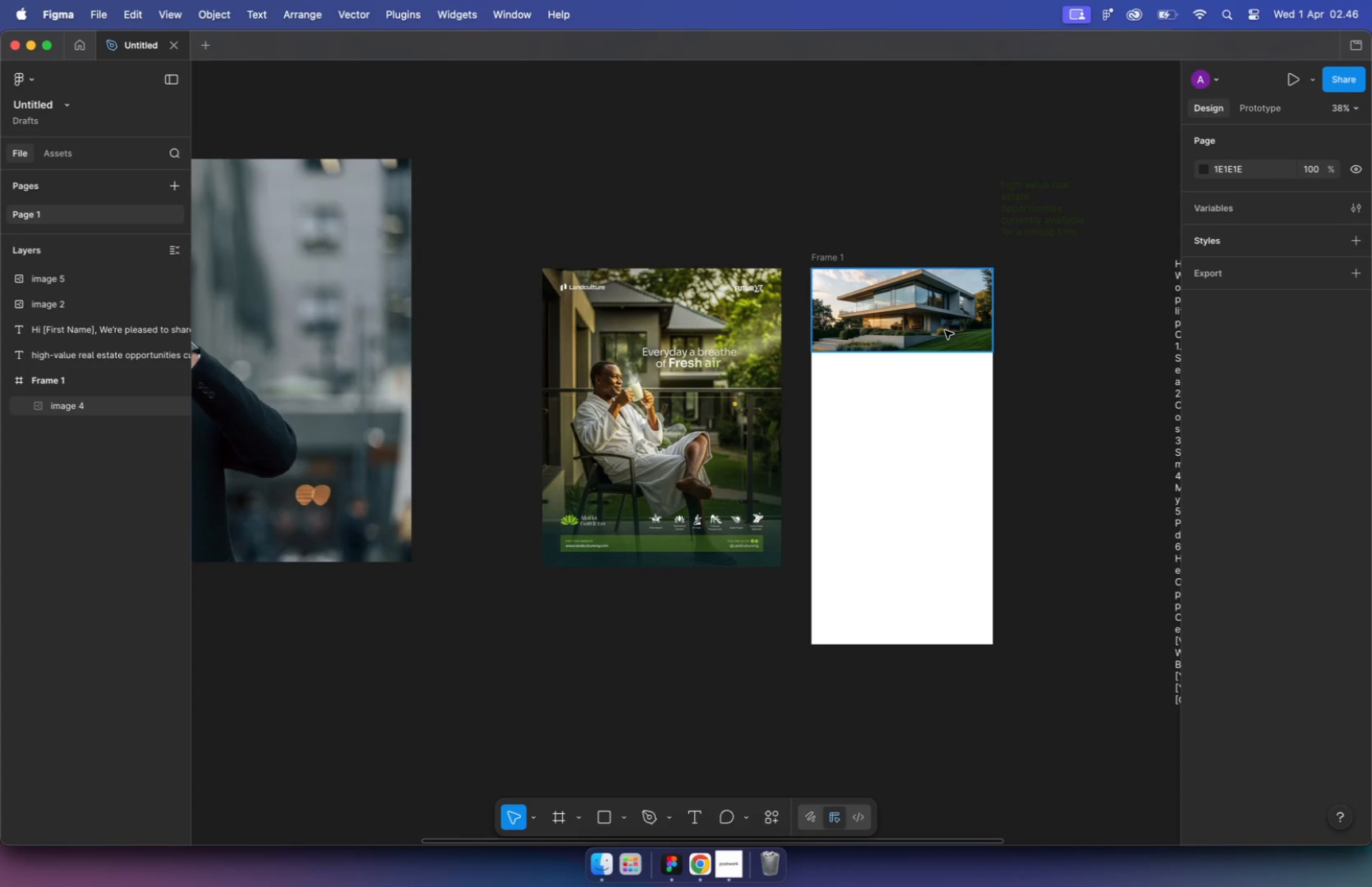 
left_click([933, 318])
 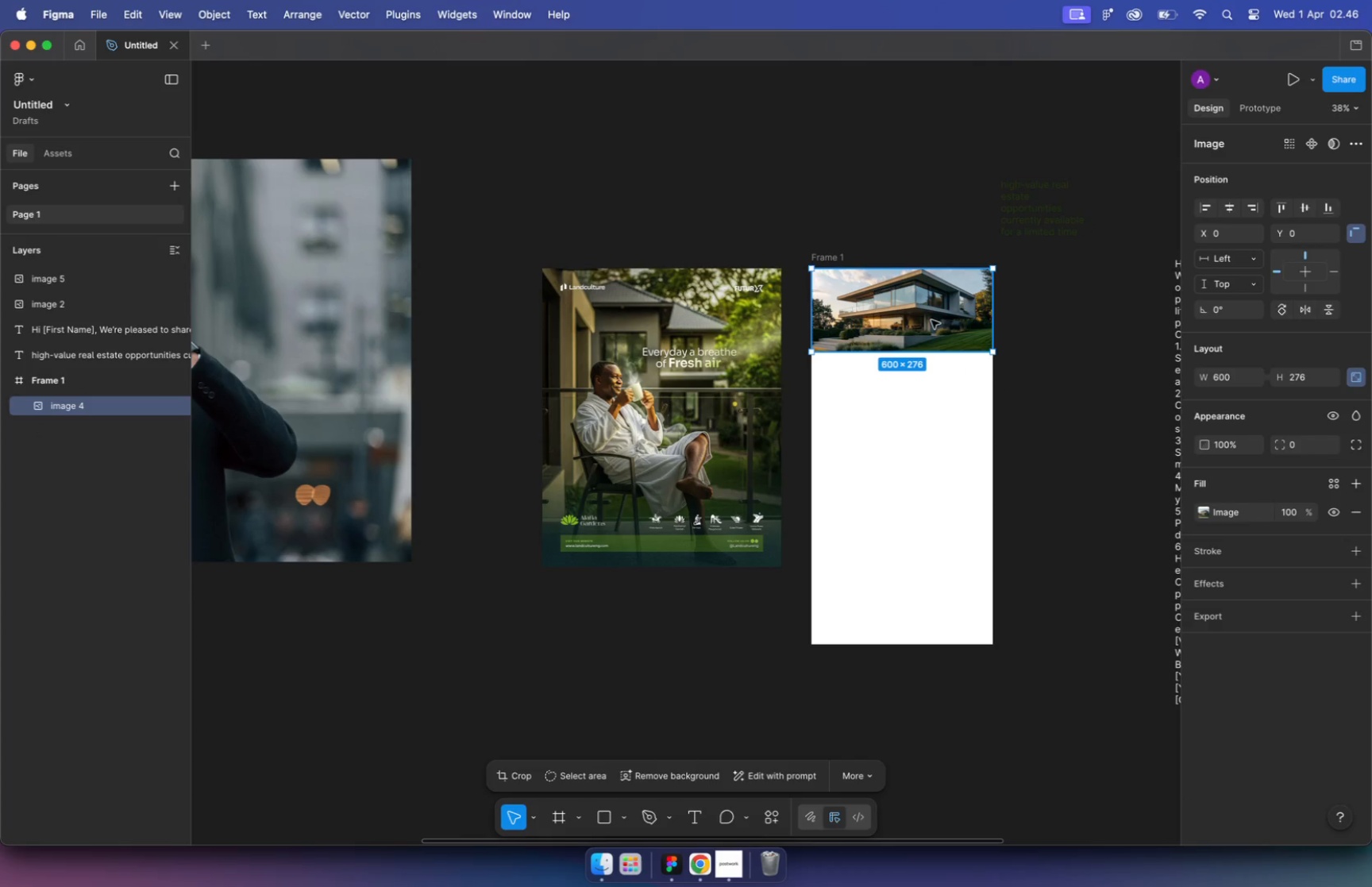 
left_click_drag(start_coordinate=[928, 322], to_coordinate=[915, 184])
 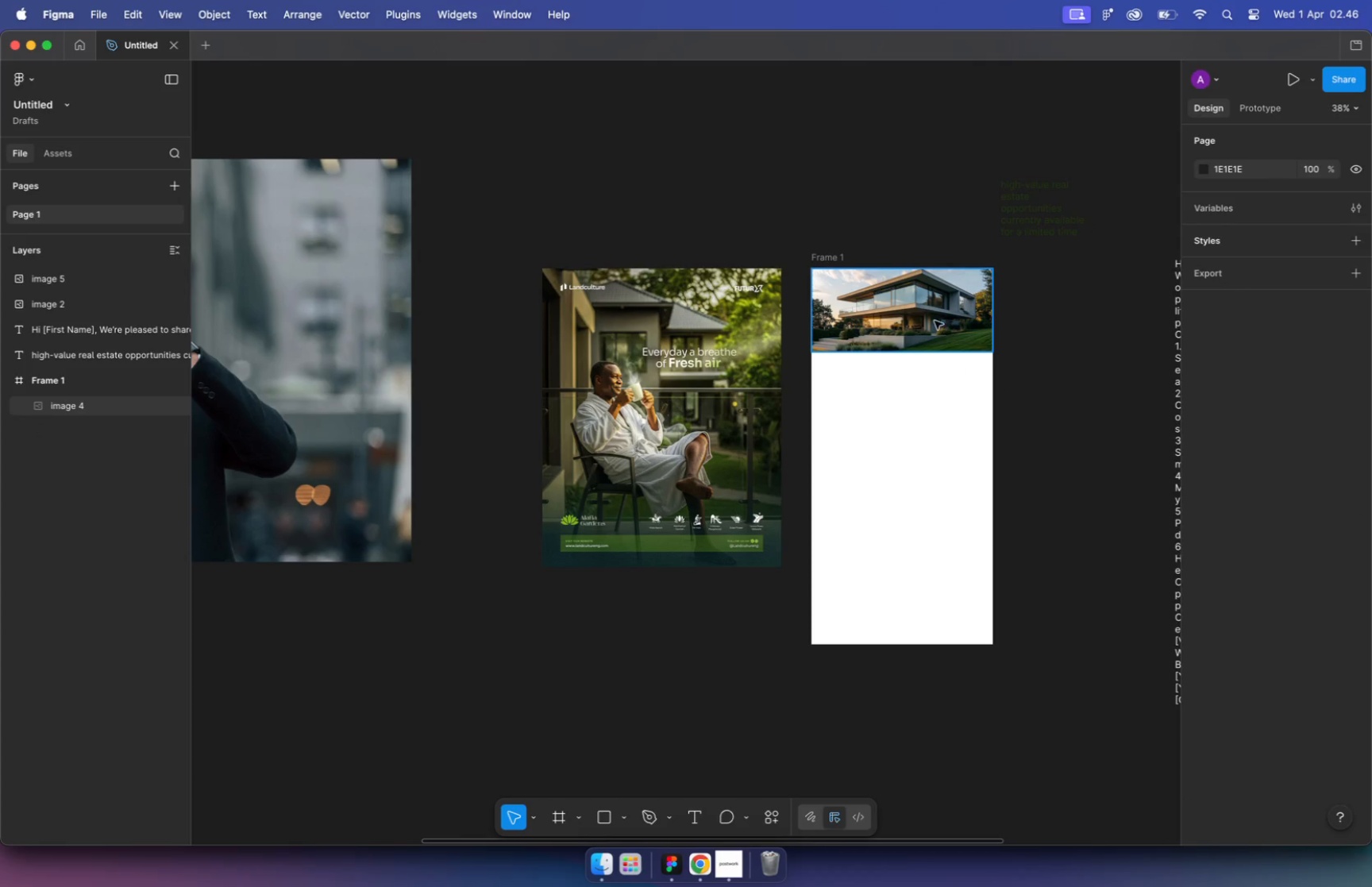 
hold_key(key=CommandLeft, duration=0.54)
scroll: coordinate [606, 362], scroll_direction: down, amount: 10.0
 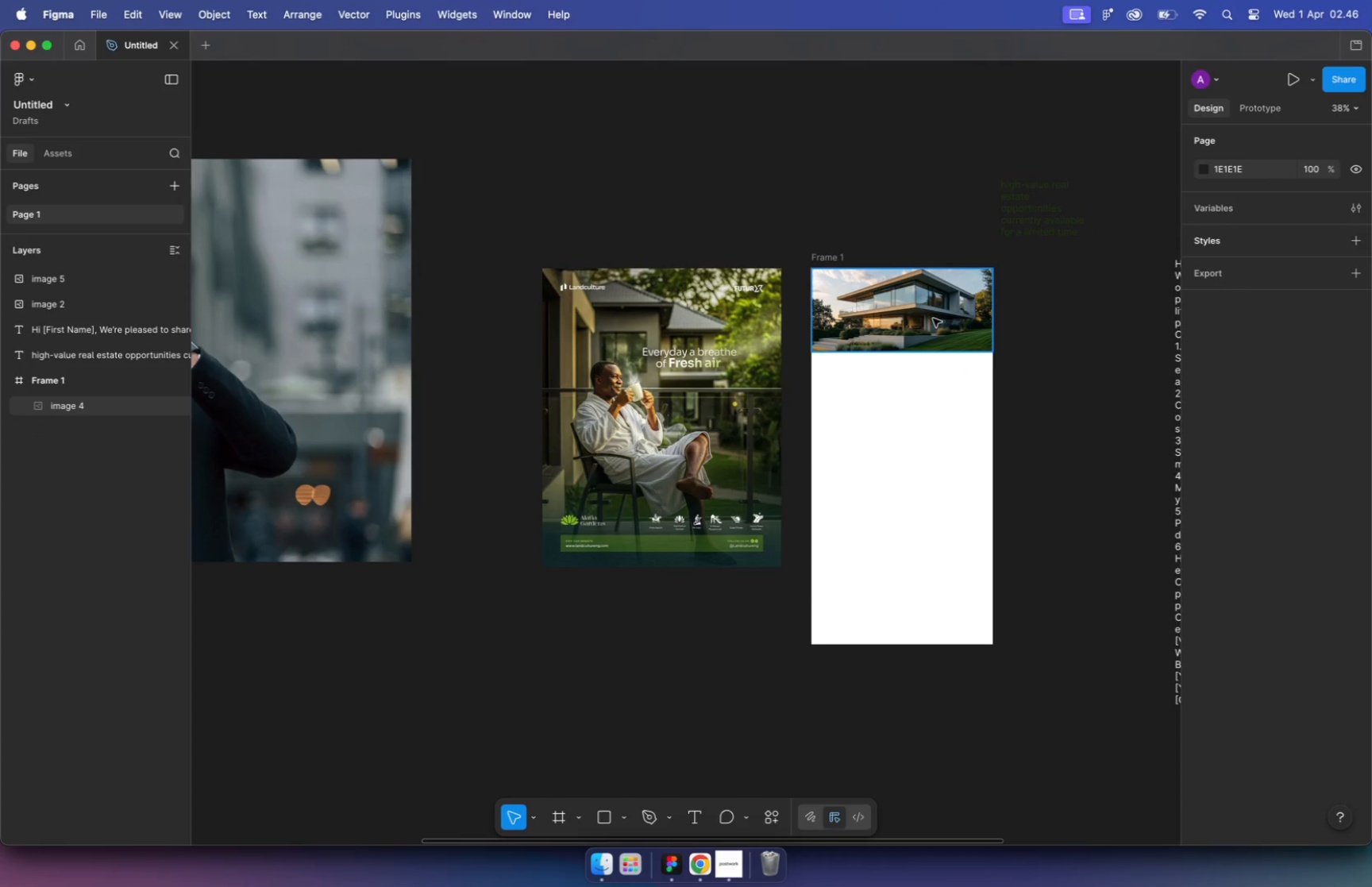 
left_click([386, 338])
 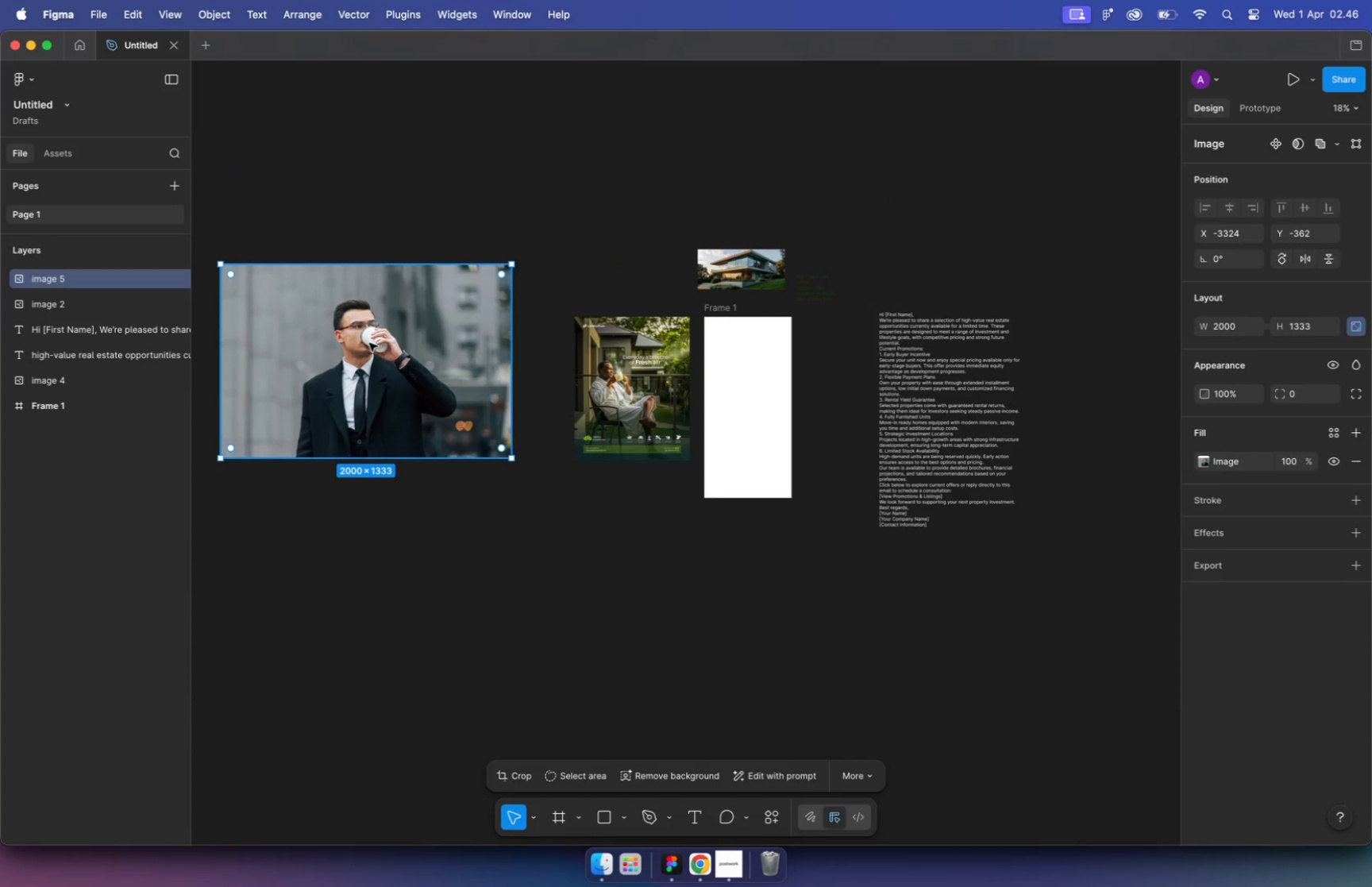 
left_click_drag(start_coordinate=[370, 343], to_coordinate=[755, 407])
 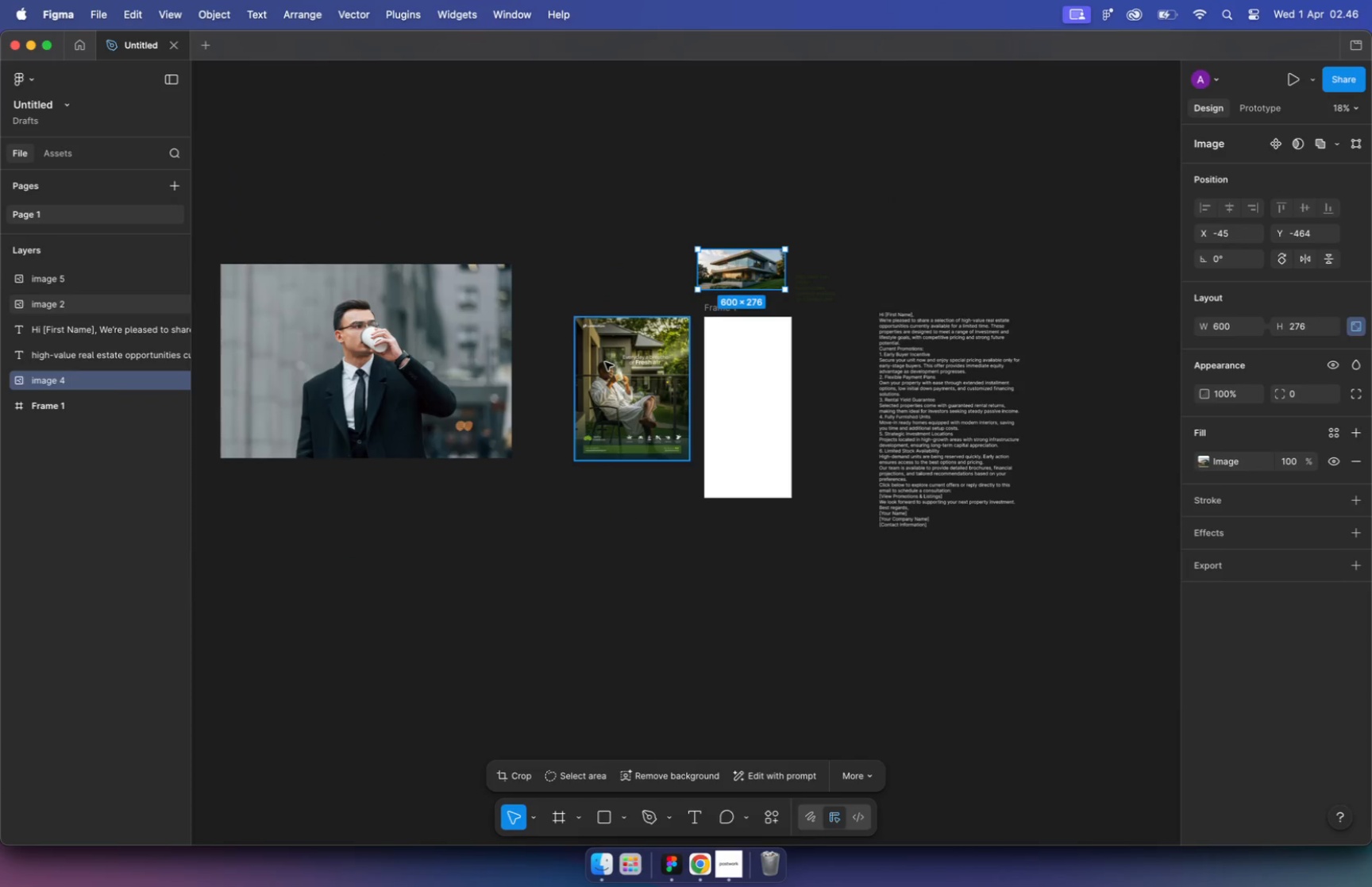 
left_click_drag(start_coordinate=[894, 523], to_coordinate=[692, 394])
 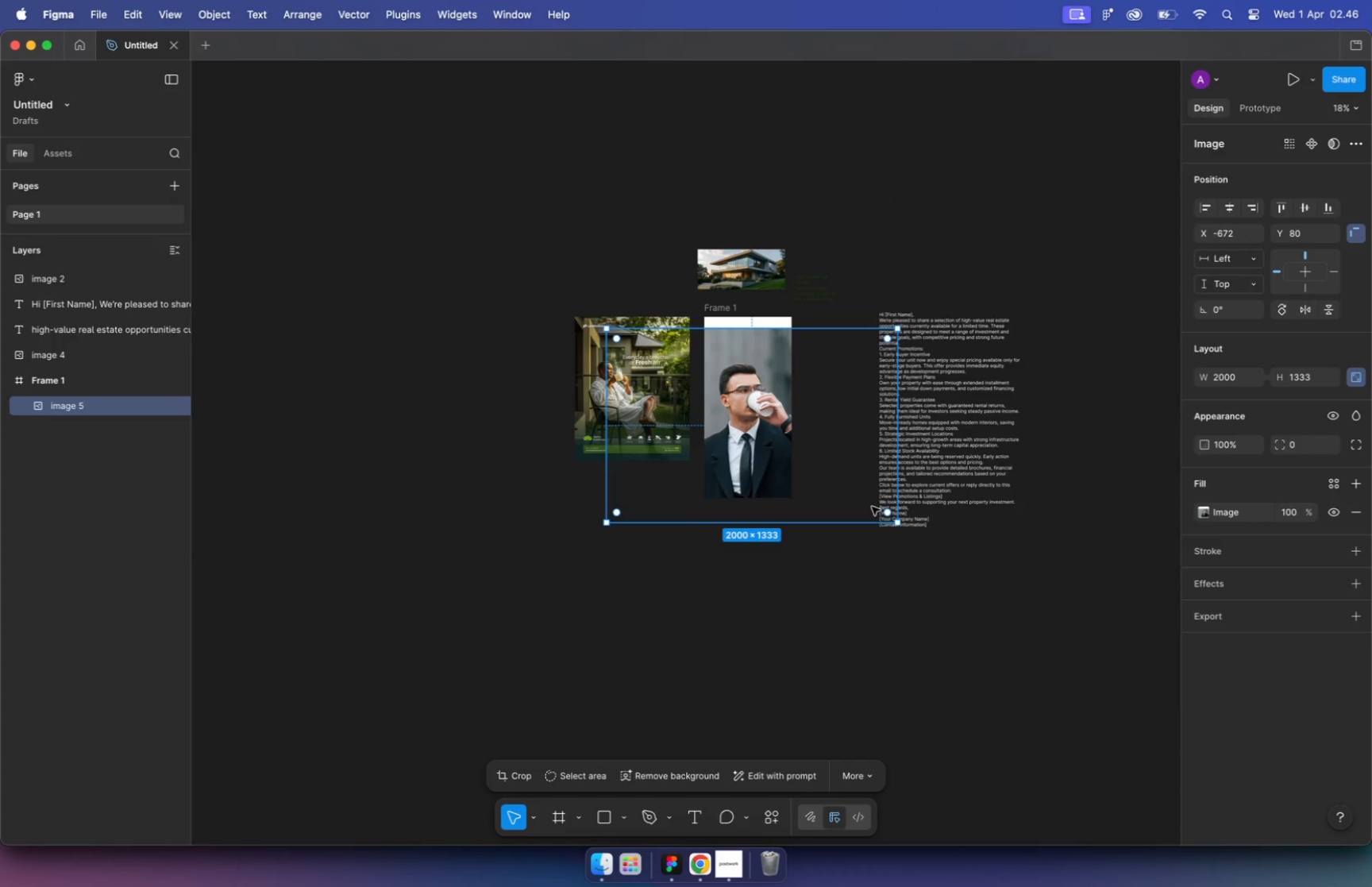 
hold_key(key=ShiftLeft, duration=1.08)
 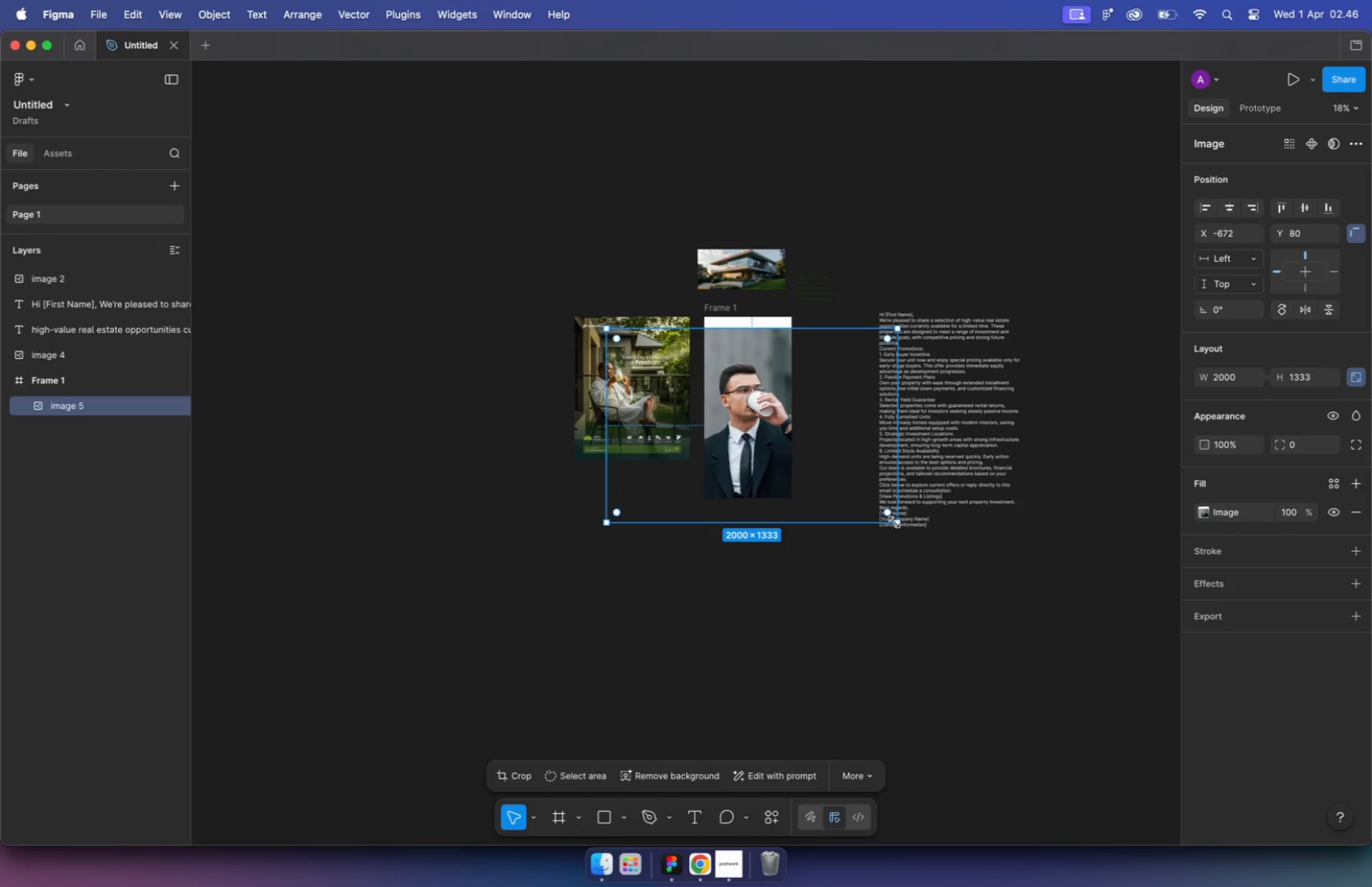 
left_click_drag(start_coordinate=[692, 366], to_coordinate=[784, 367])
 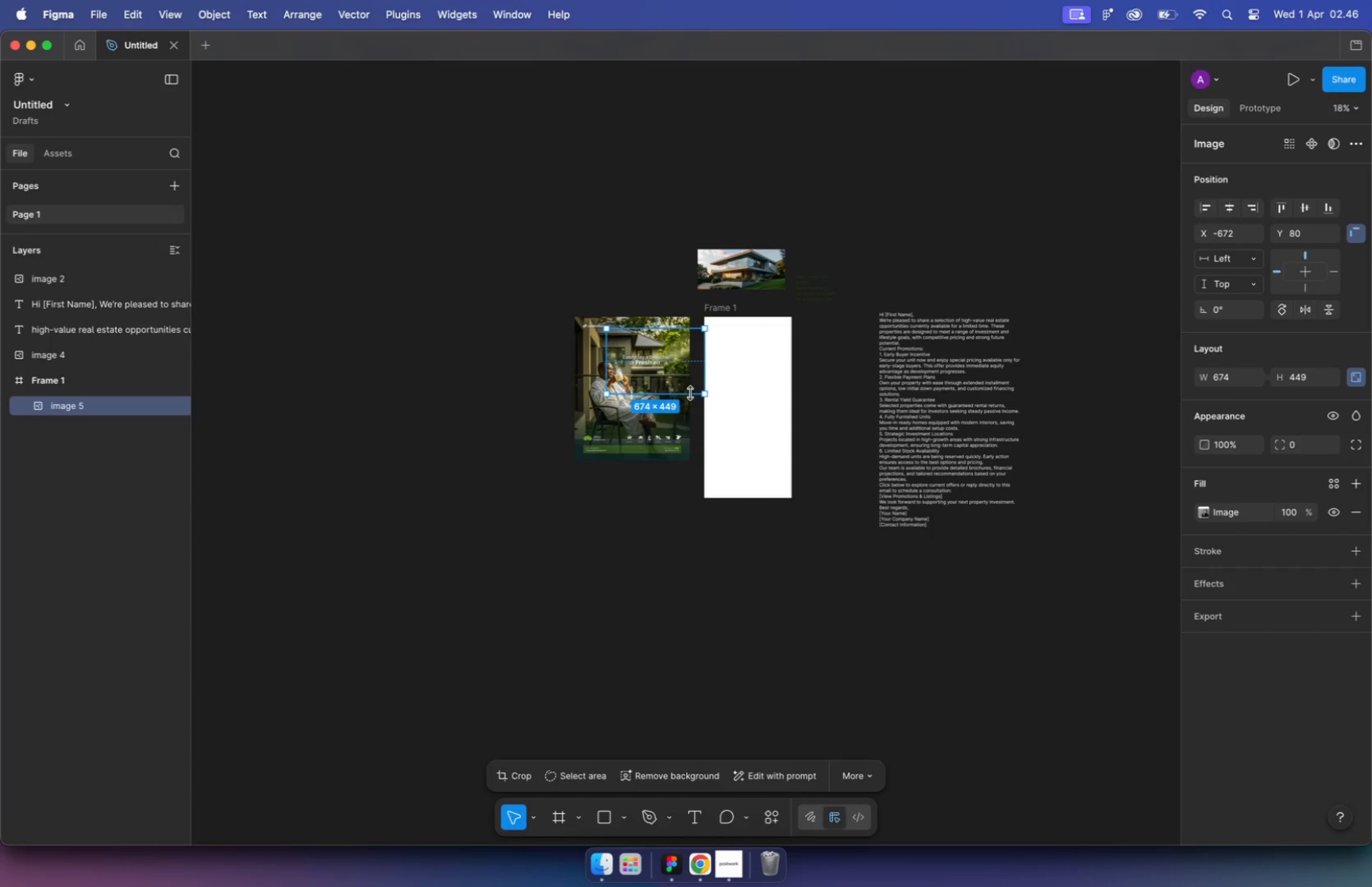 
hold_key(key=CommandLeft, duration=0.68)
 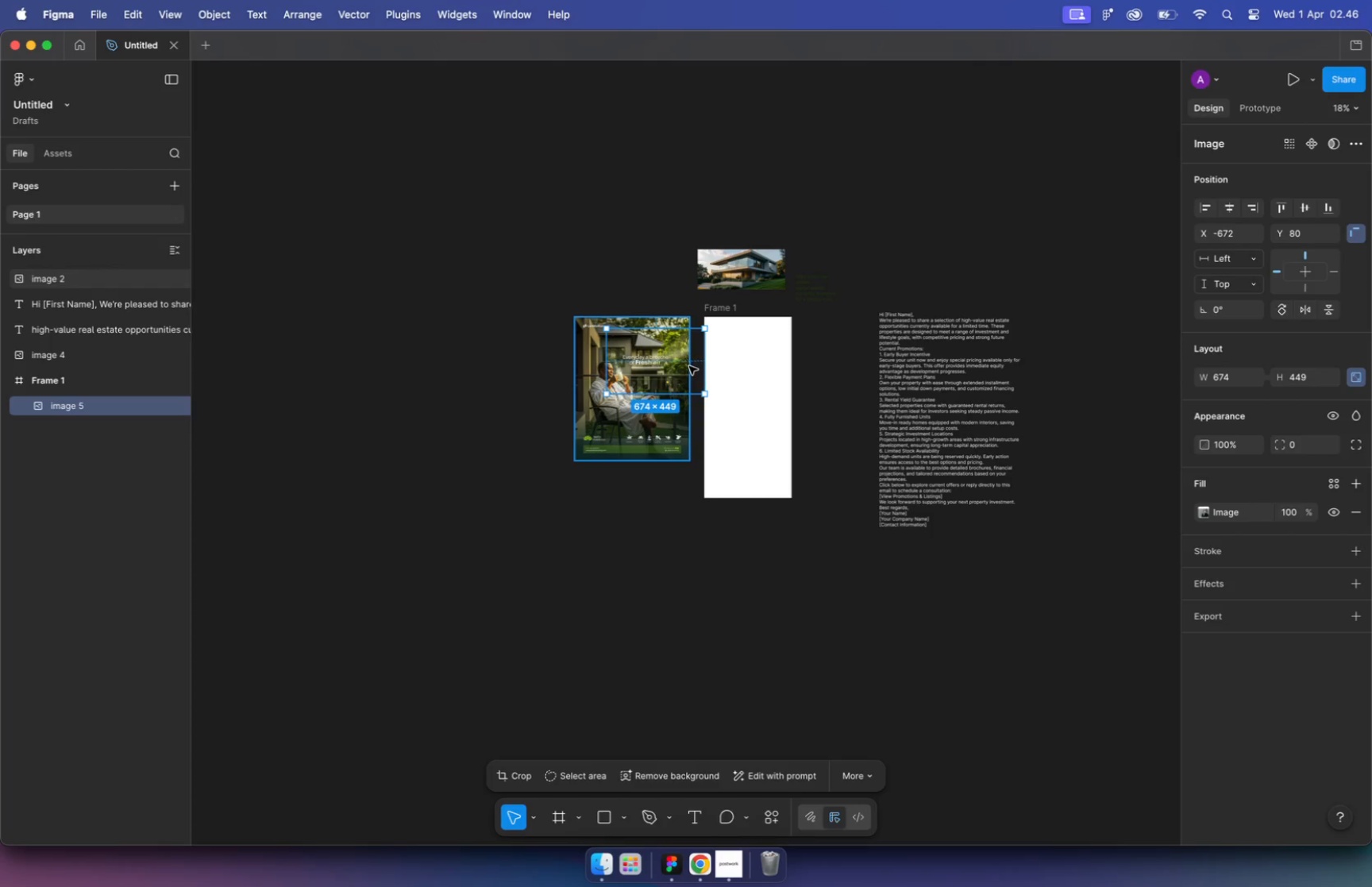 
left_click_drag(start_coordinate=[723, 399], to_coordinate=[724, 340])
 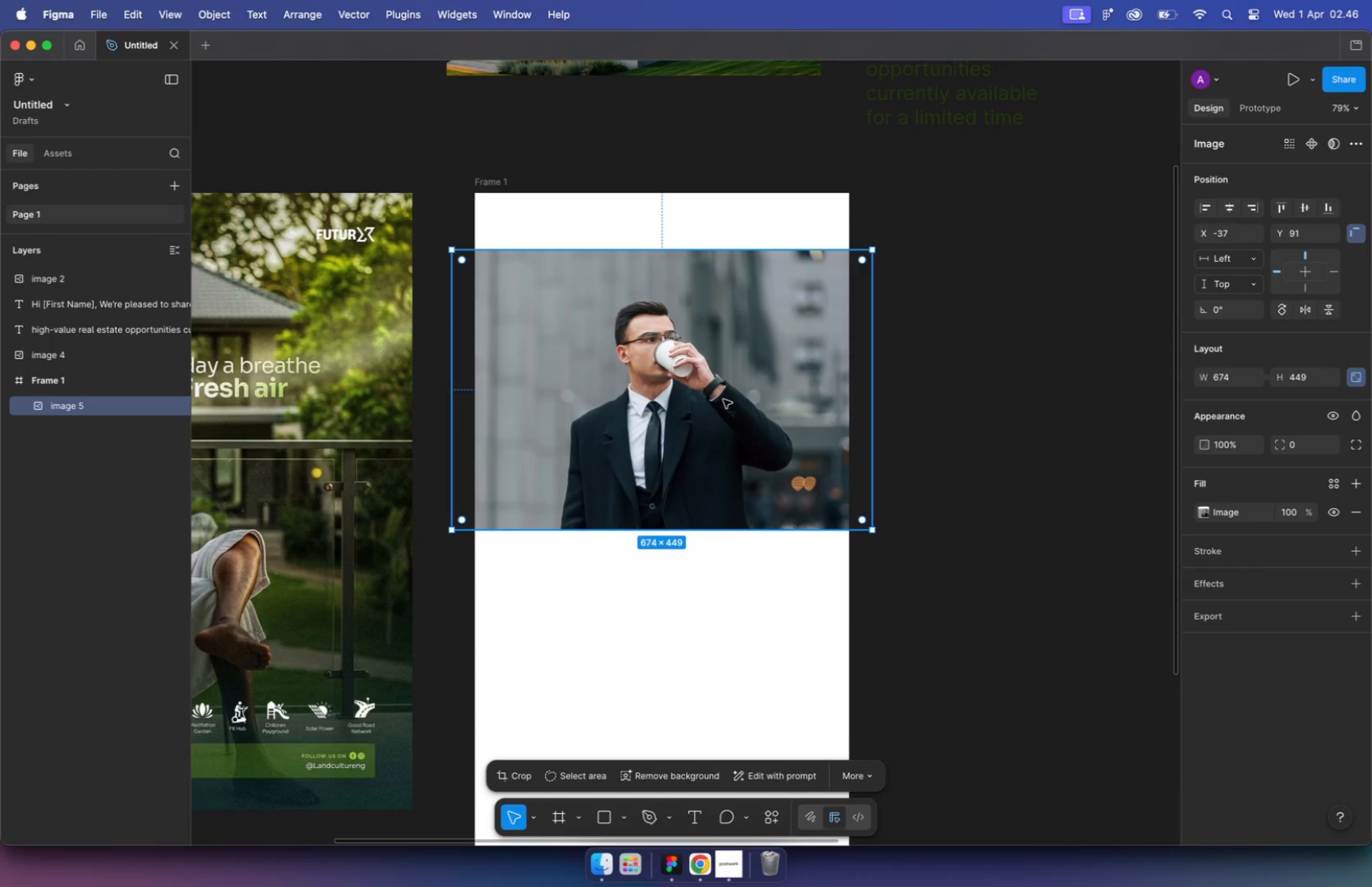 
scroll: coordinate [773, 357], scroll_direction: up, amount: 20.0
 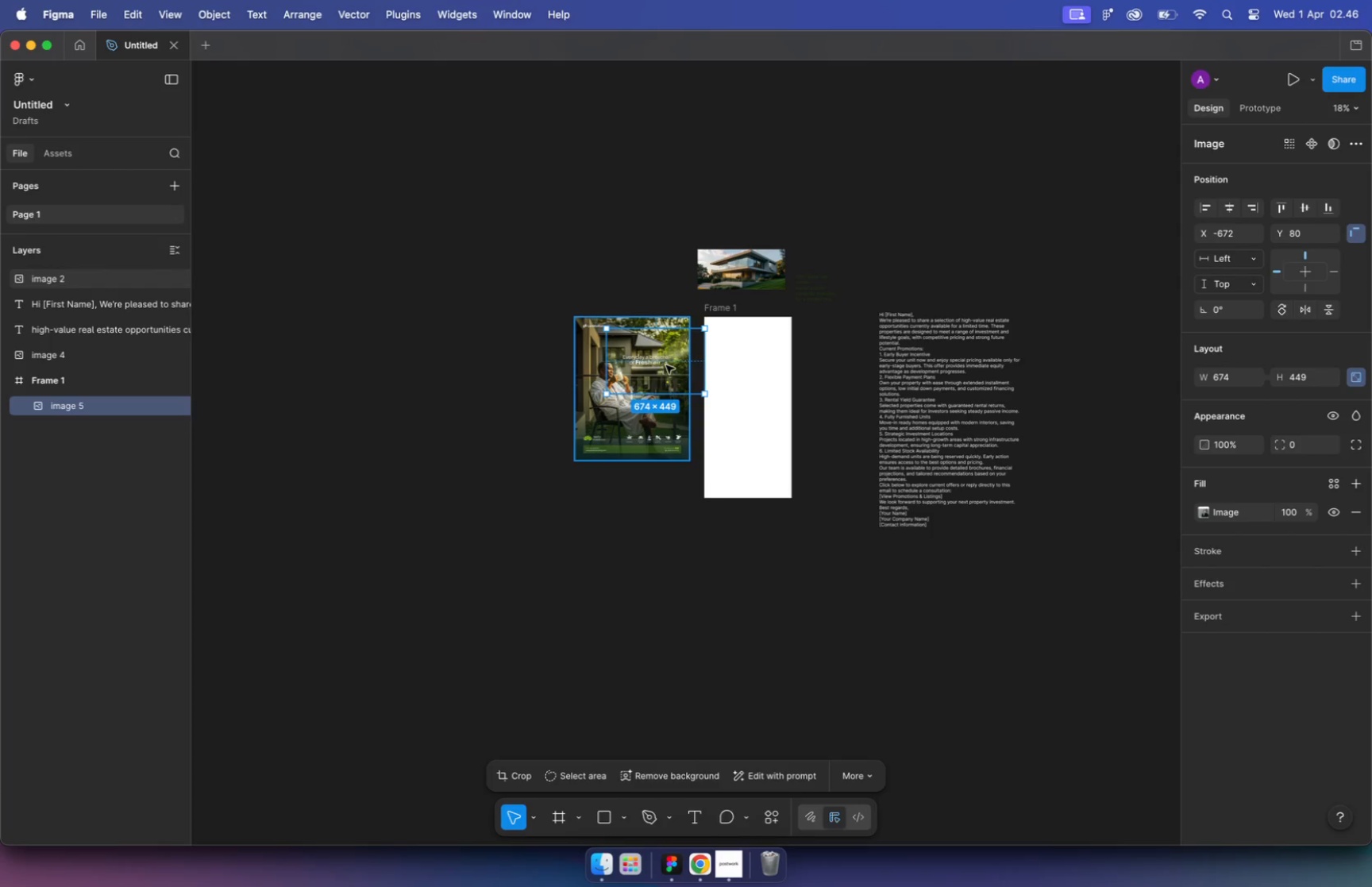 
left_click_drag(start_coordinate=[680, 471], to_coordinate=[678, 422])
 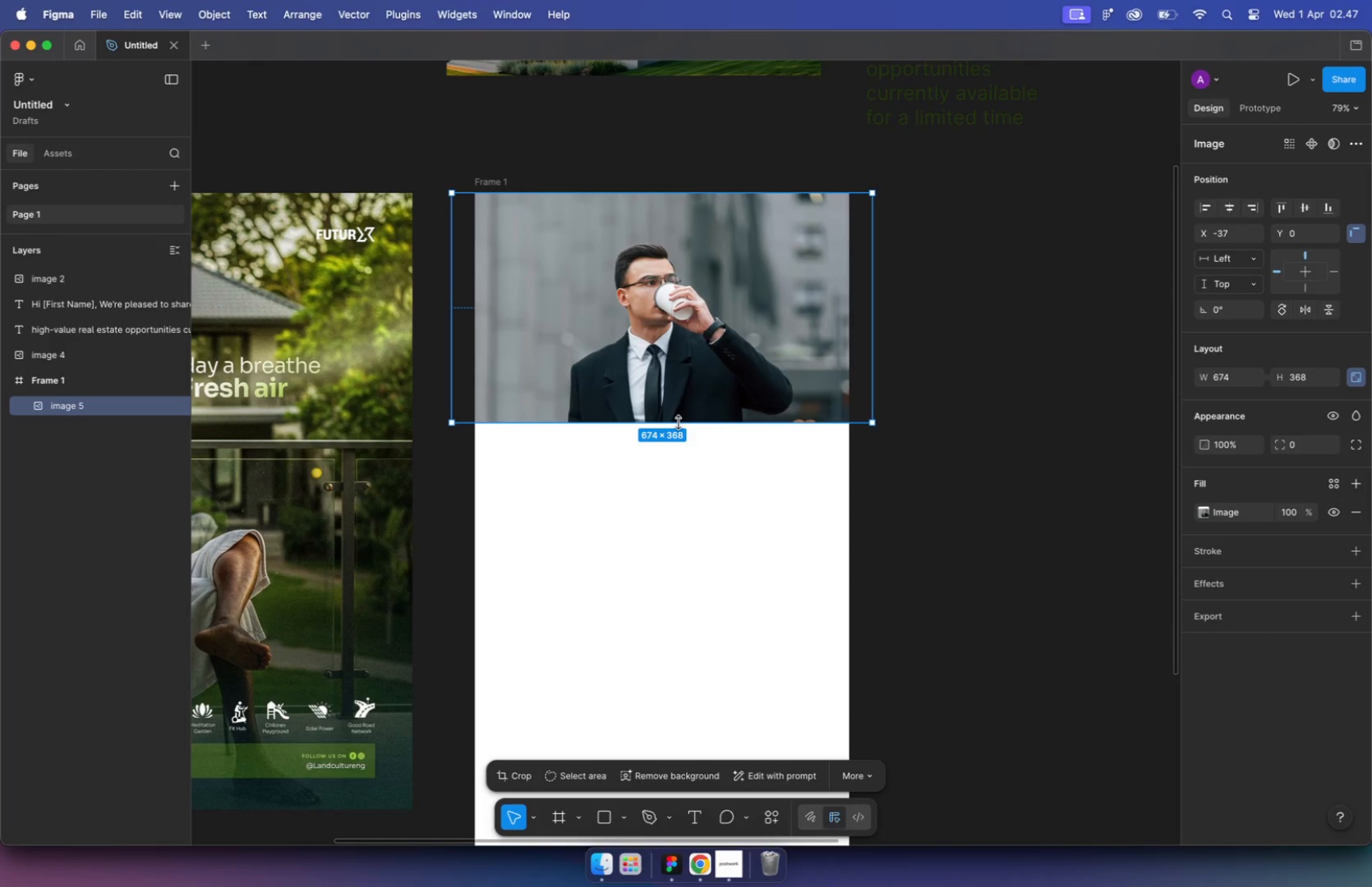 
hold_key(key=CommandLeft, duration=9.53)
 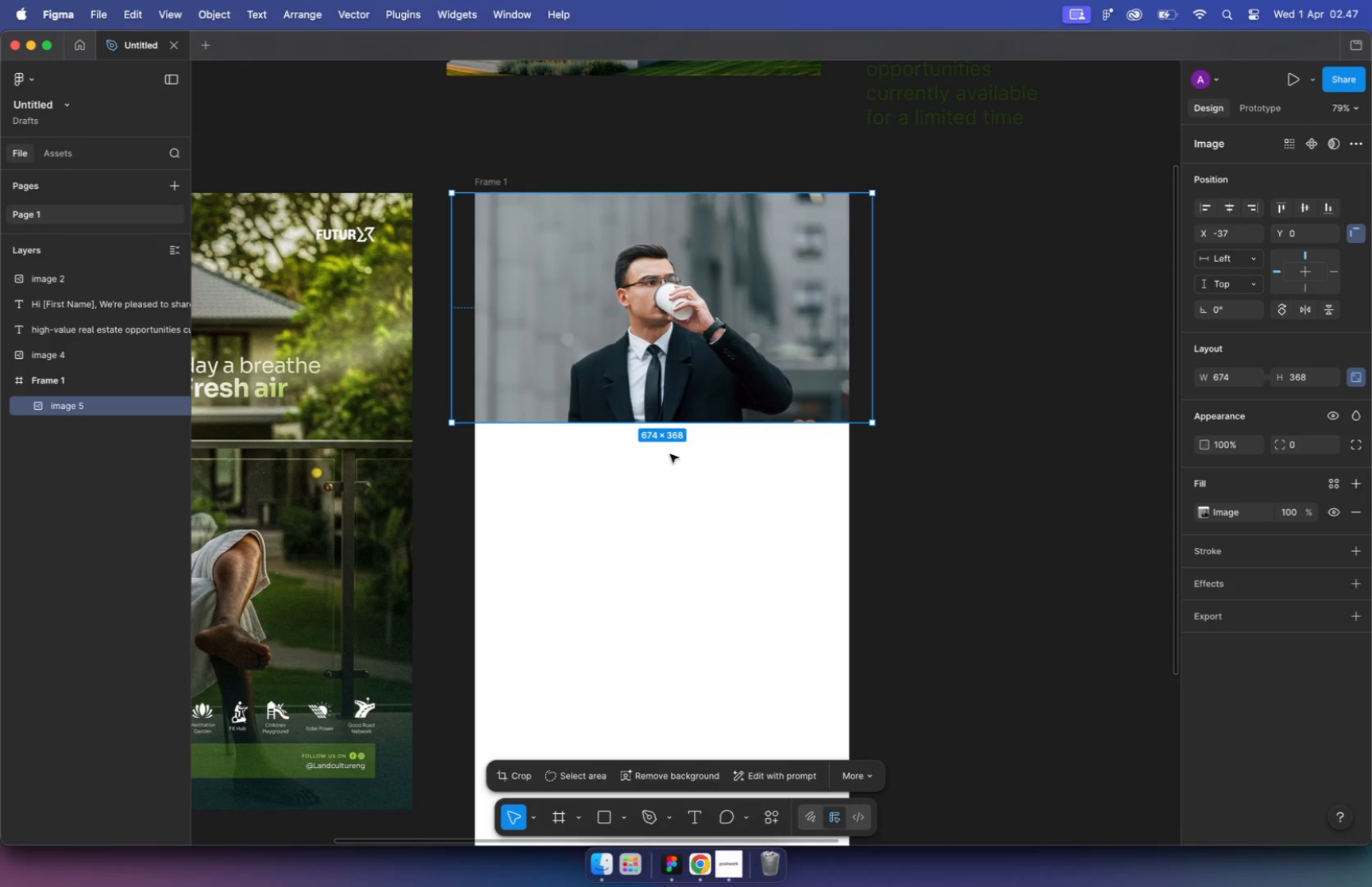 
left_click([705, 862])
 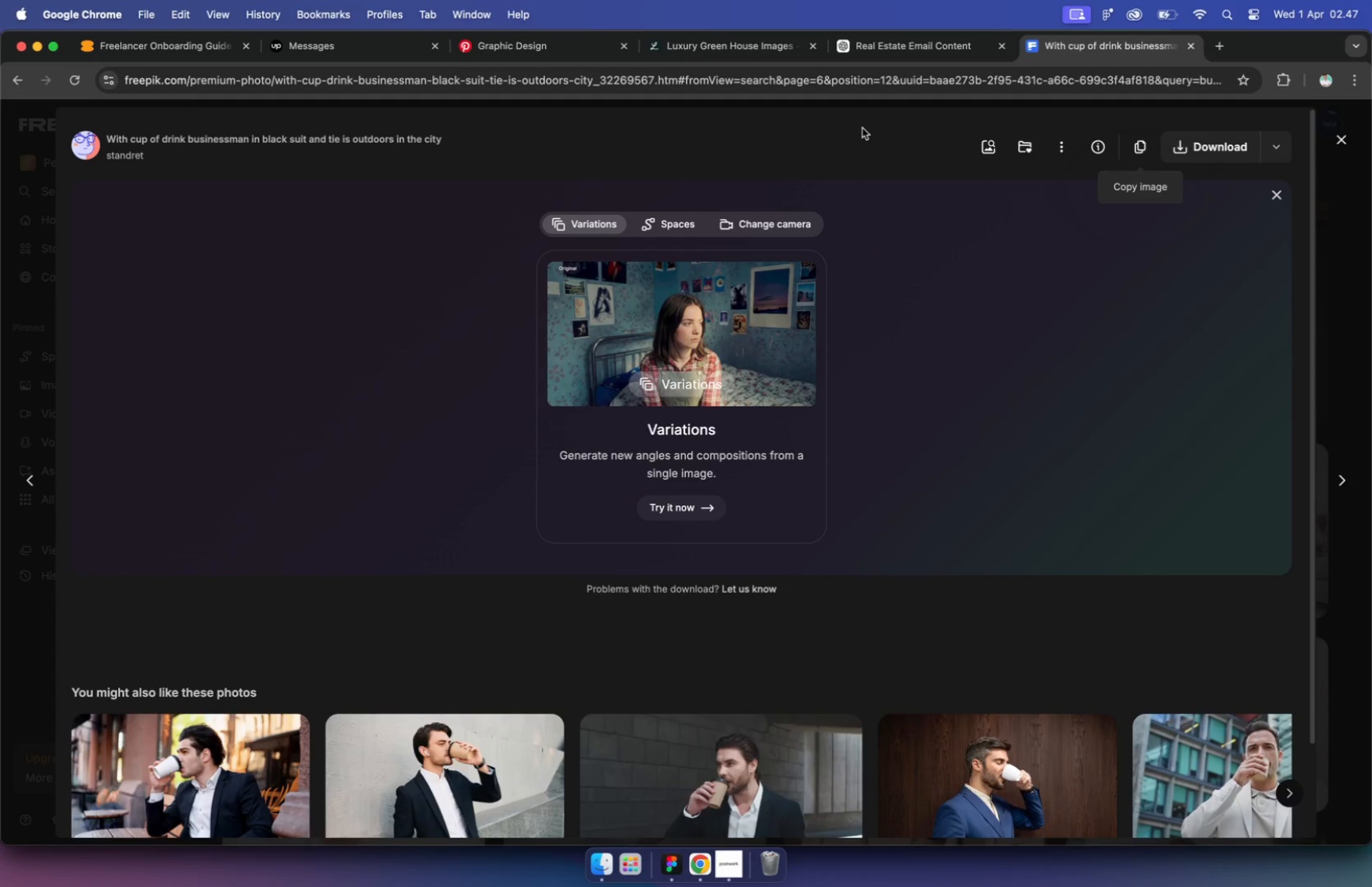 
left_click([872, 38])
 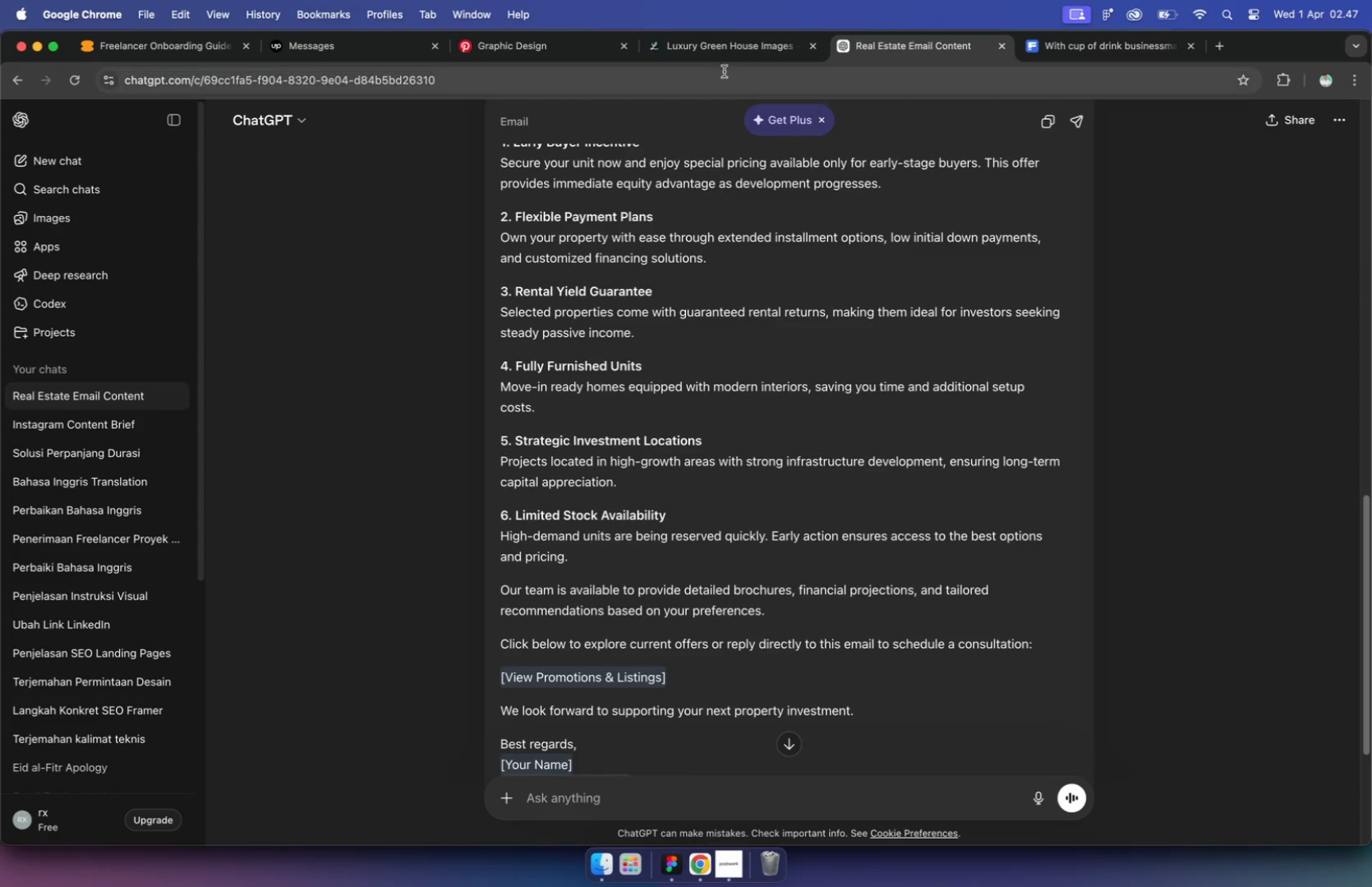 
left_click([716, 46])
 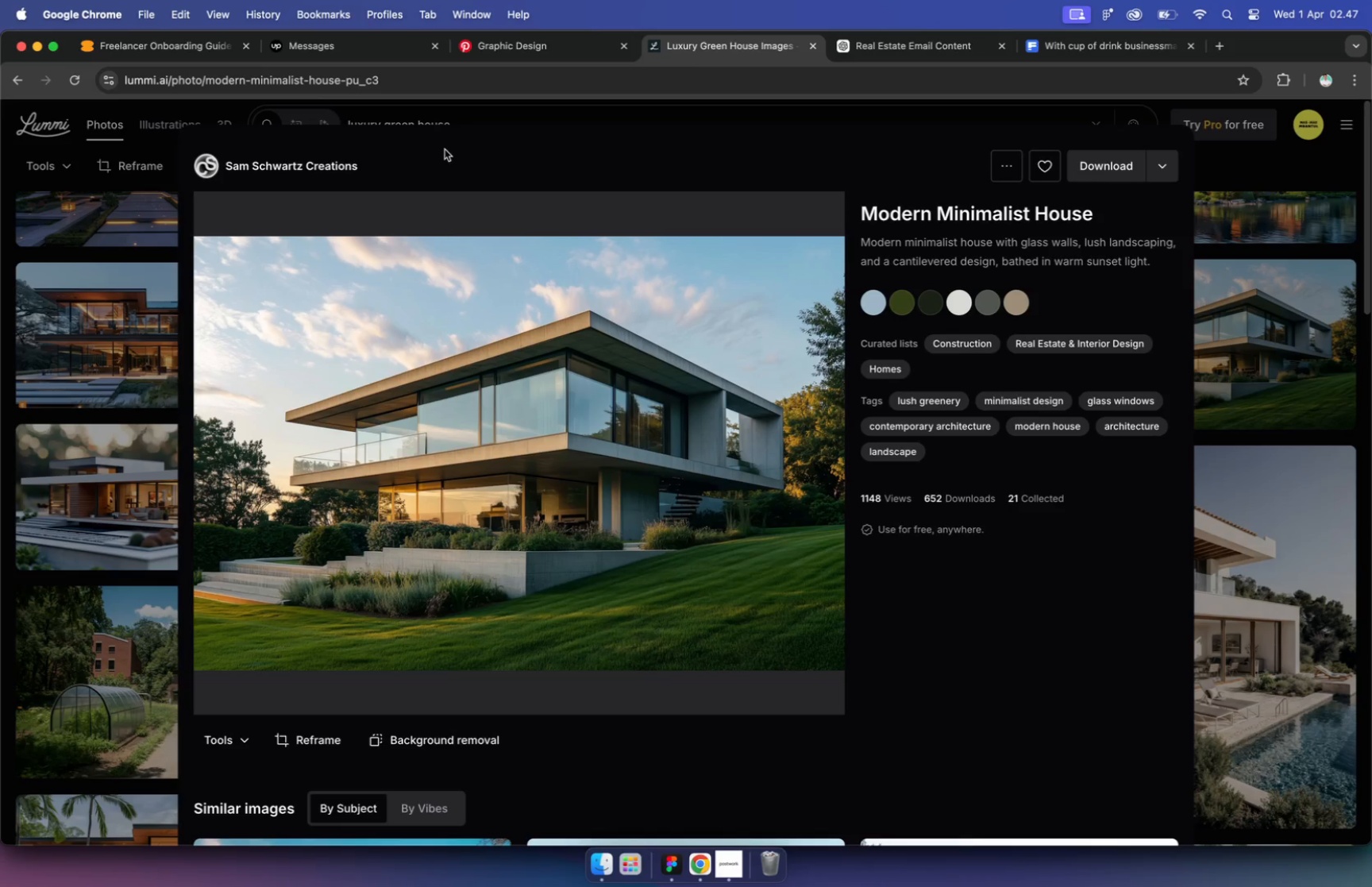 
left_click([119, 322])
 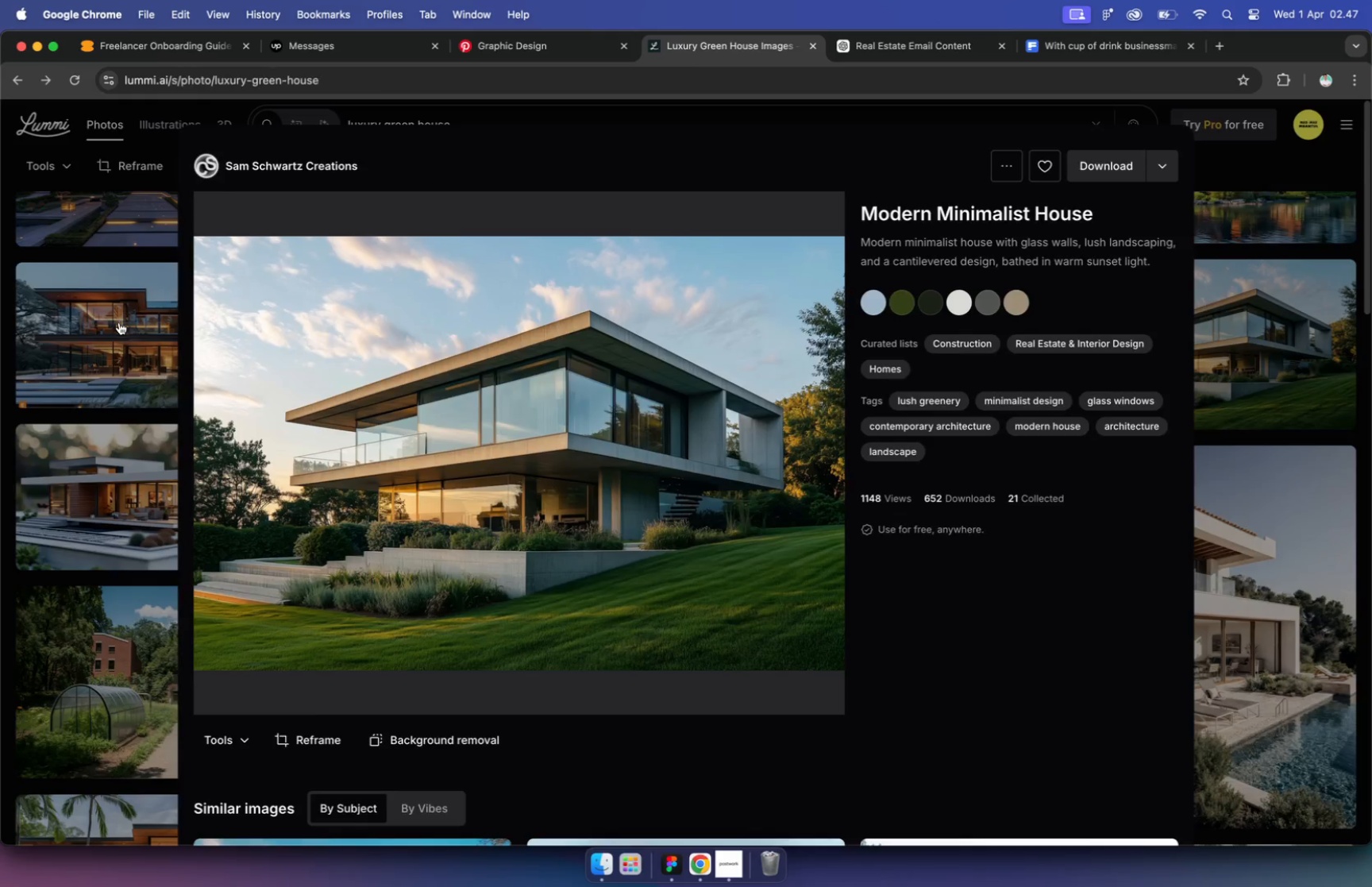 
scroll: coordinate [402, 352], scroll_direction: down, amount: 27.0
 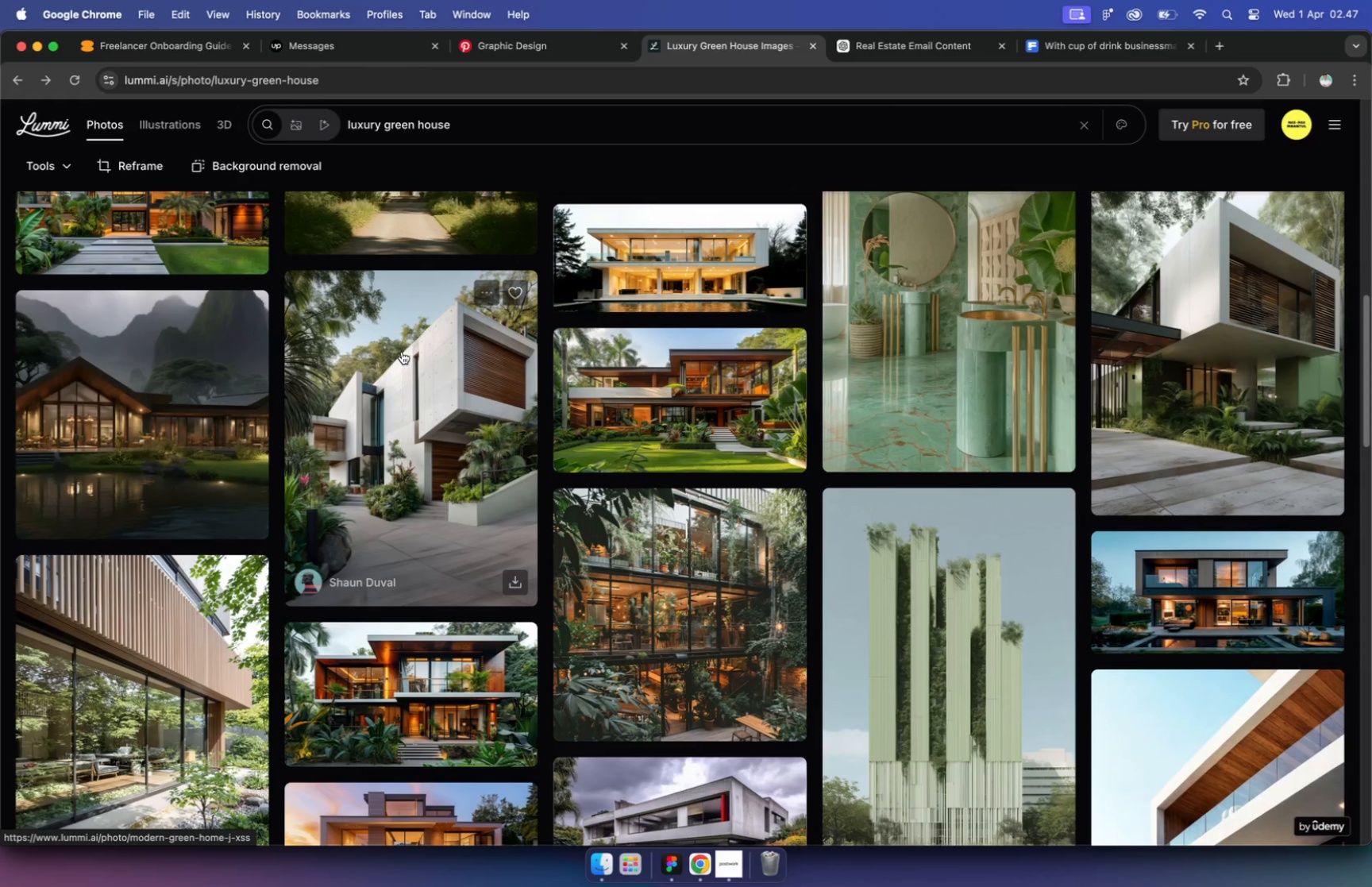 
scroll: coordinate [402, 352], scroll_direction: up, amount: 10.0
 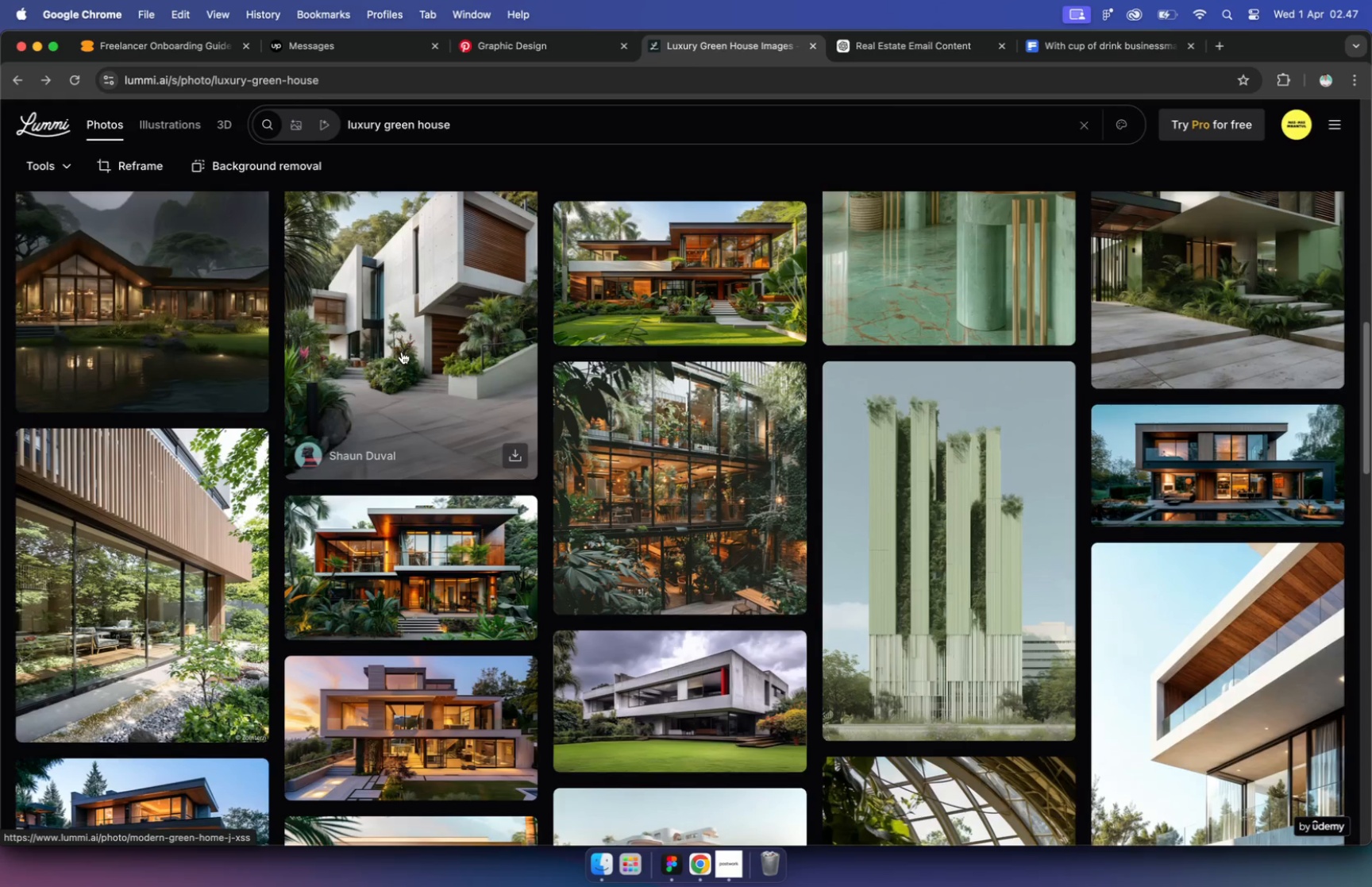 
scroll: coordinate [402, 353], scroll_direction: down, amount: 62.0
 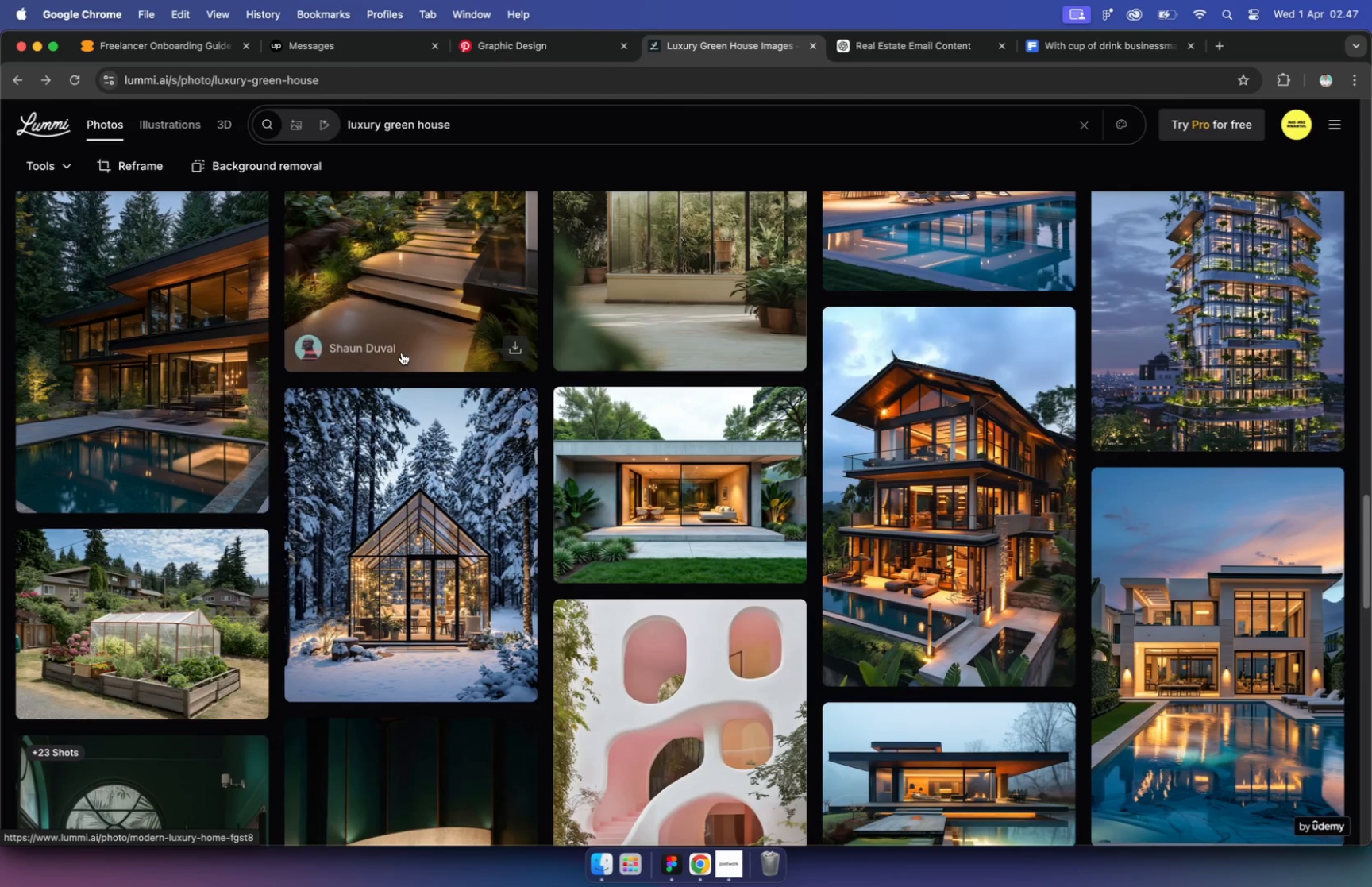 
scroll: coordinate [402, 353], scroll_direction: down, amount: 10.0
 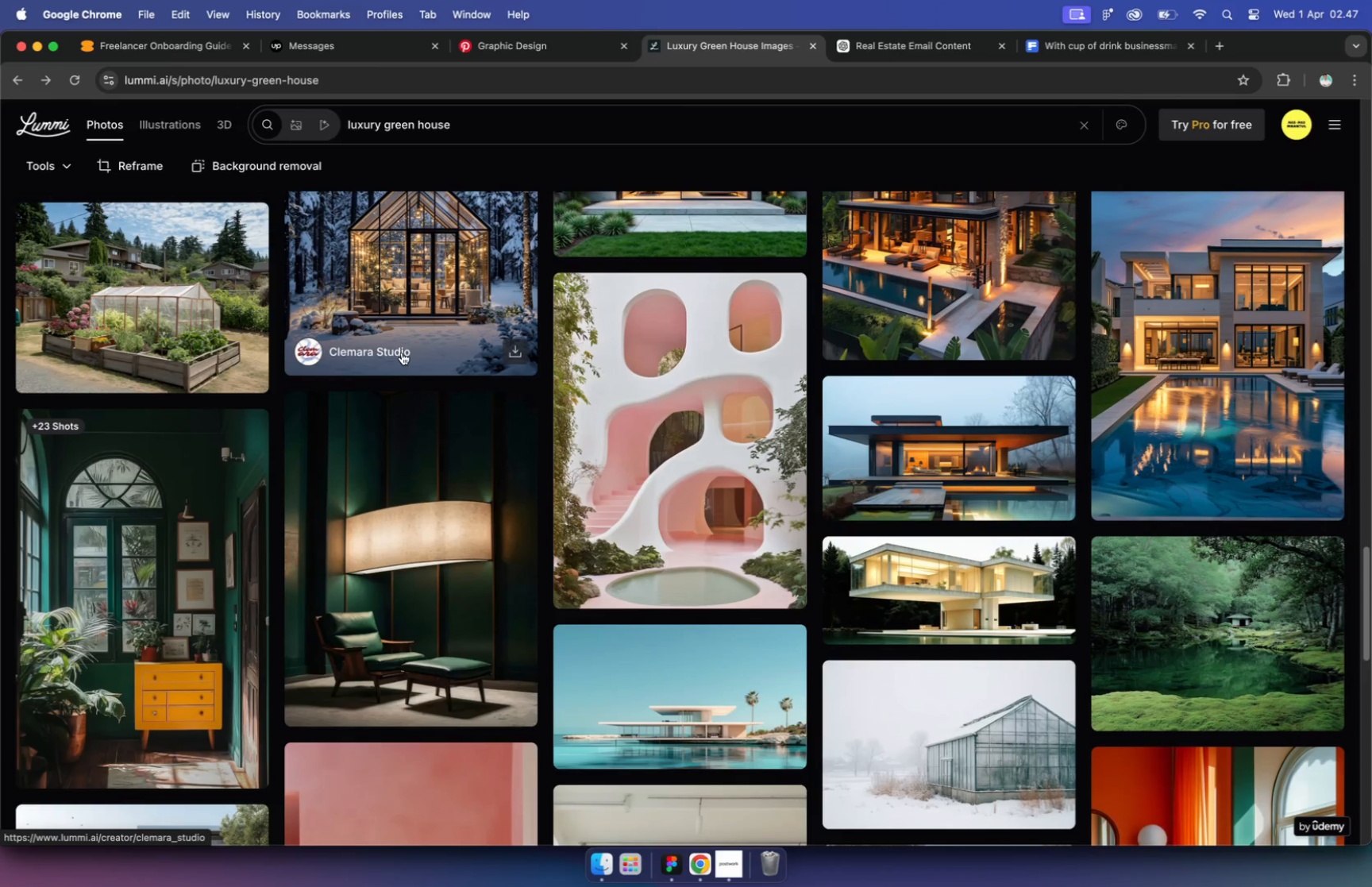 
scroll: coordinate [402, 353], scroll_direction: up, amount: 5.0
 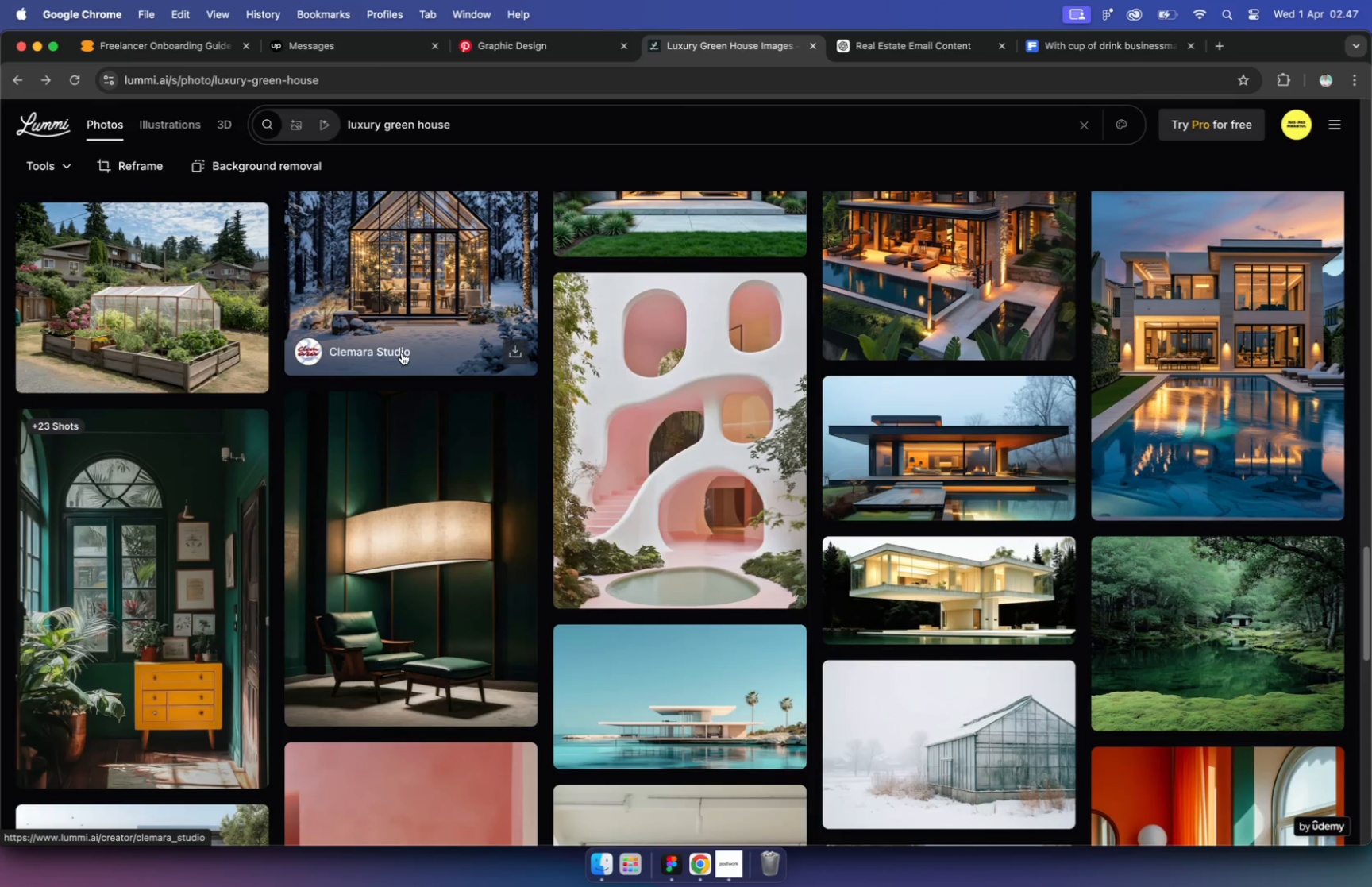 
scroll: coordinate [402, 353], scroll_direction: down, amount: 13.0
 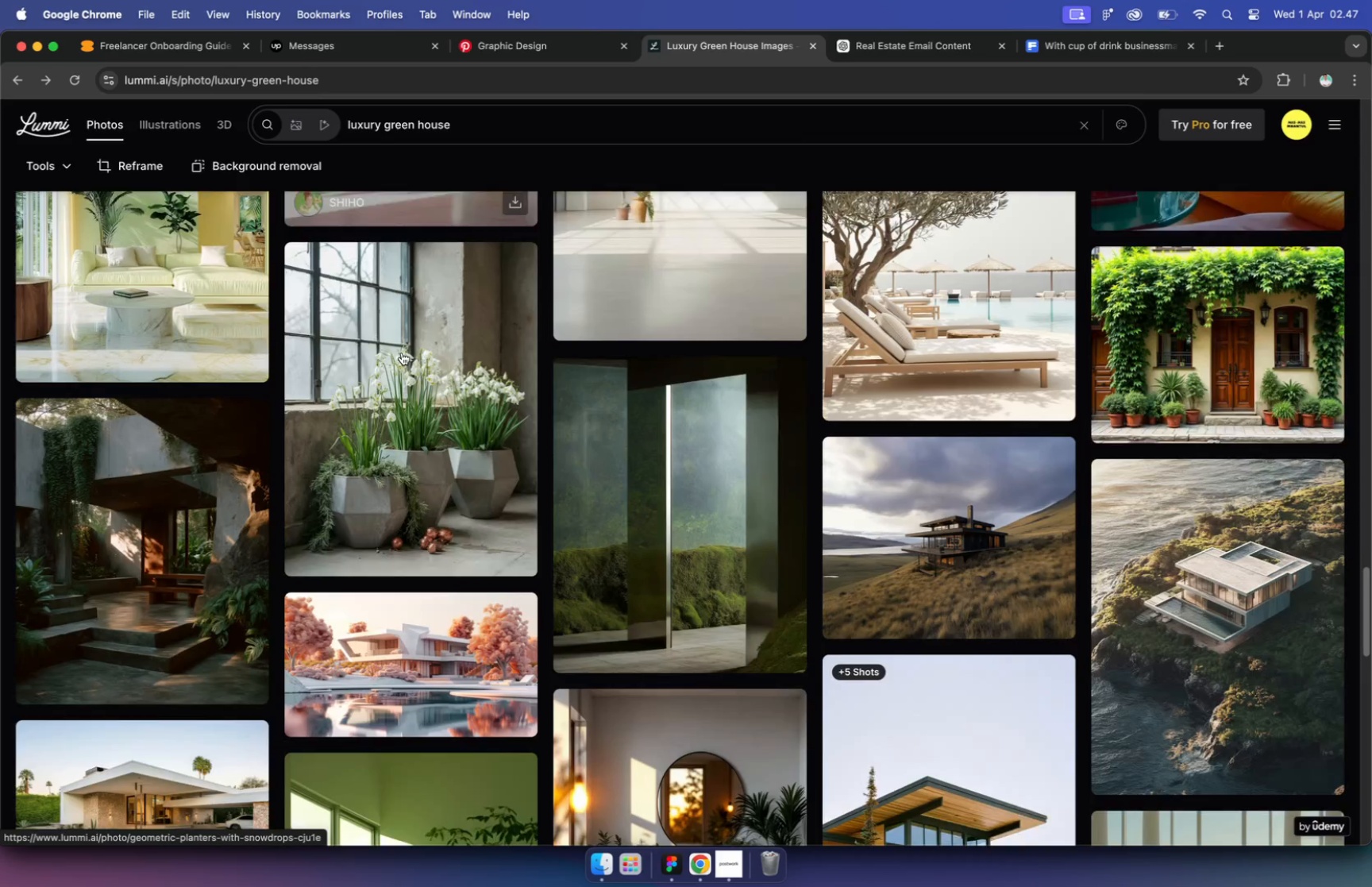 
mouse_move([693, 859])
 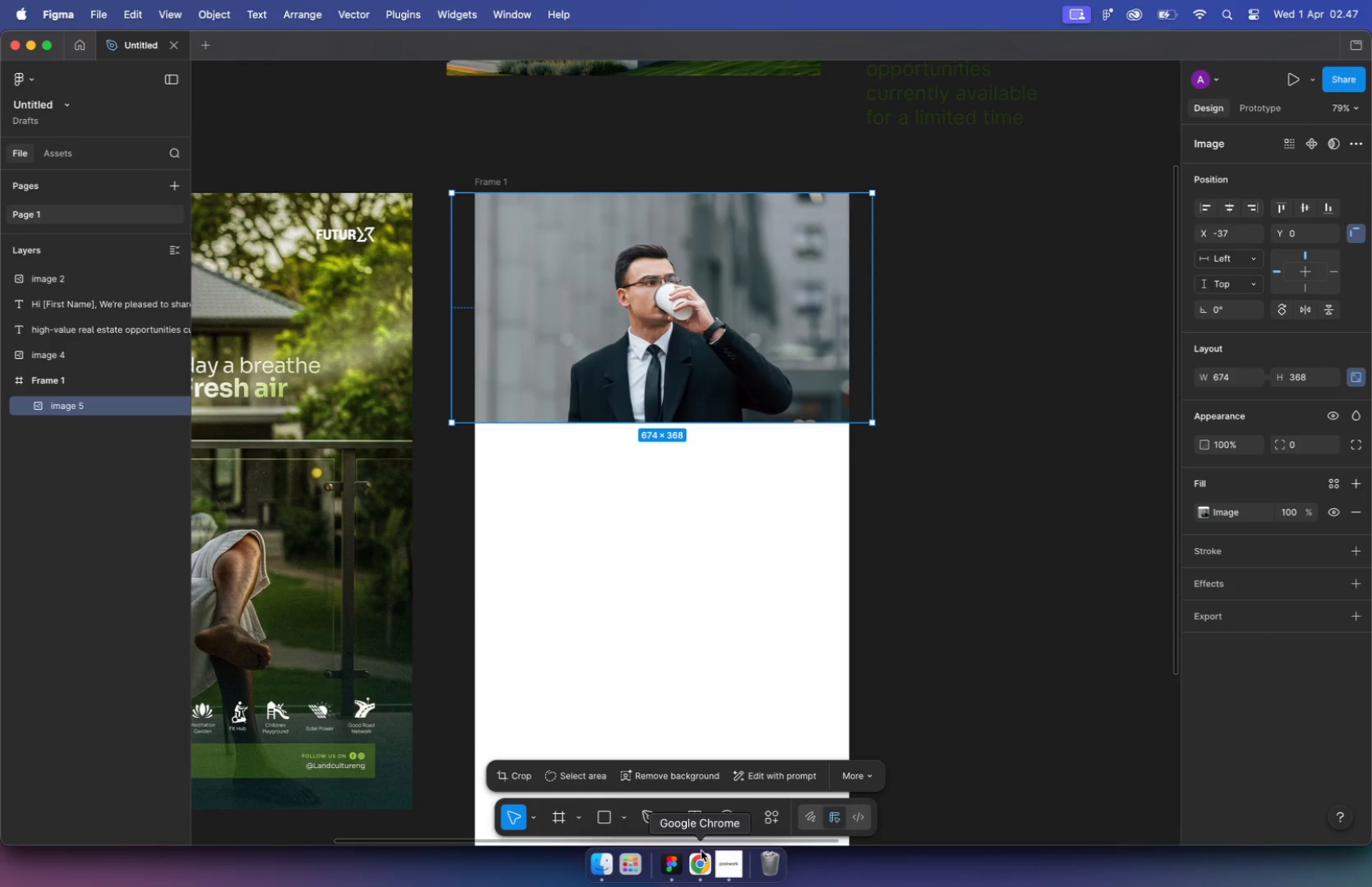 
left_click([696, 861])
 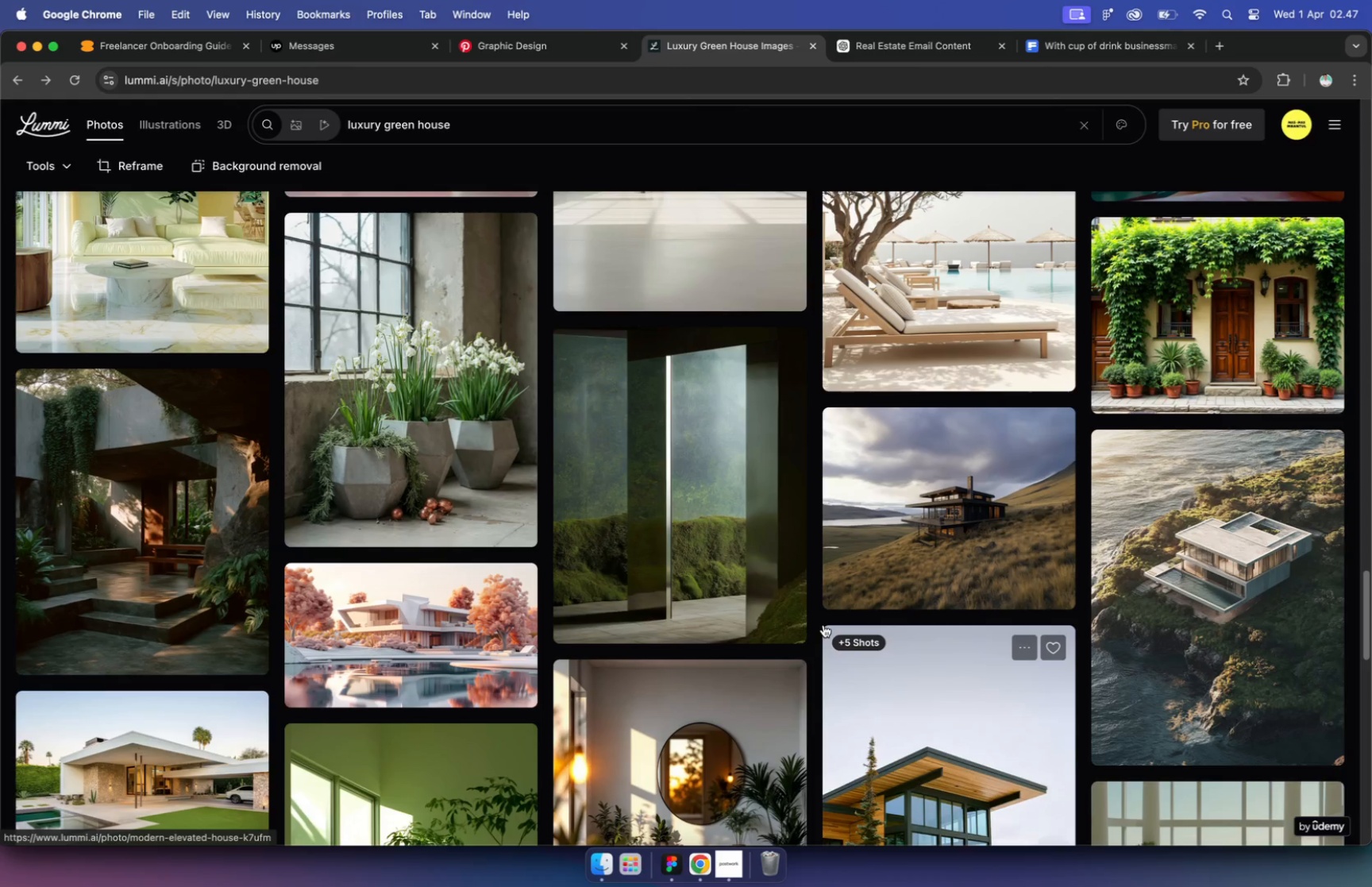 
scroll: coordinate [823, 625], scroll_direction: none, amount: 0.0
 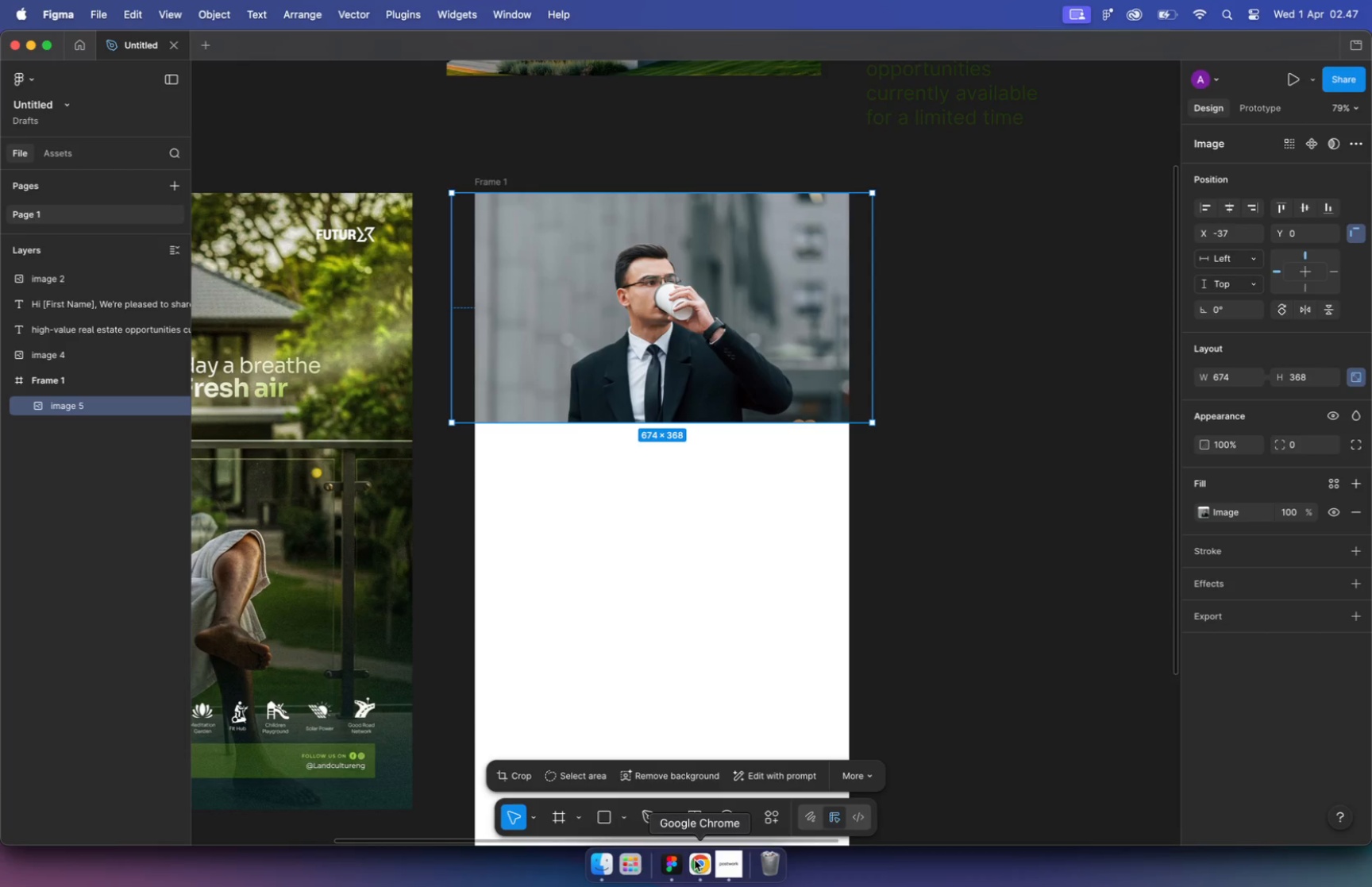 
scroll: coordinate [824, 624], scroll_direction: down, amount: 53.0
 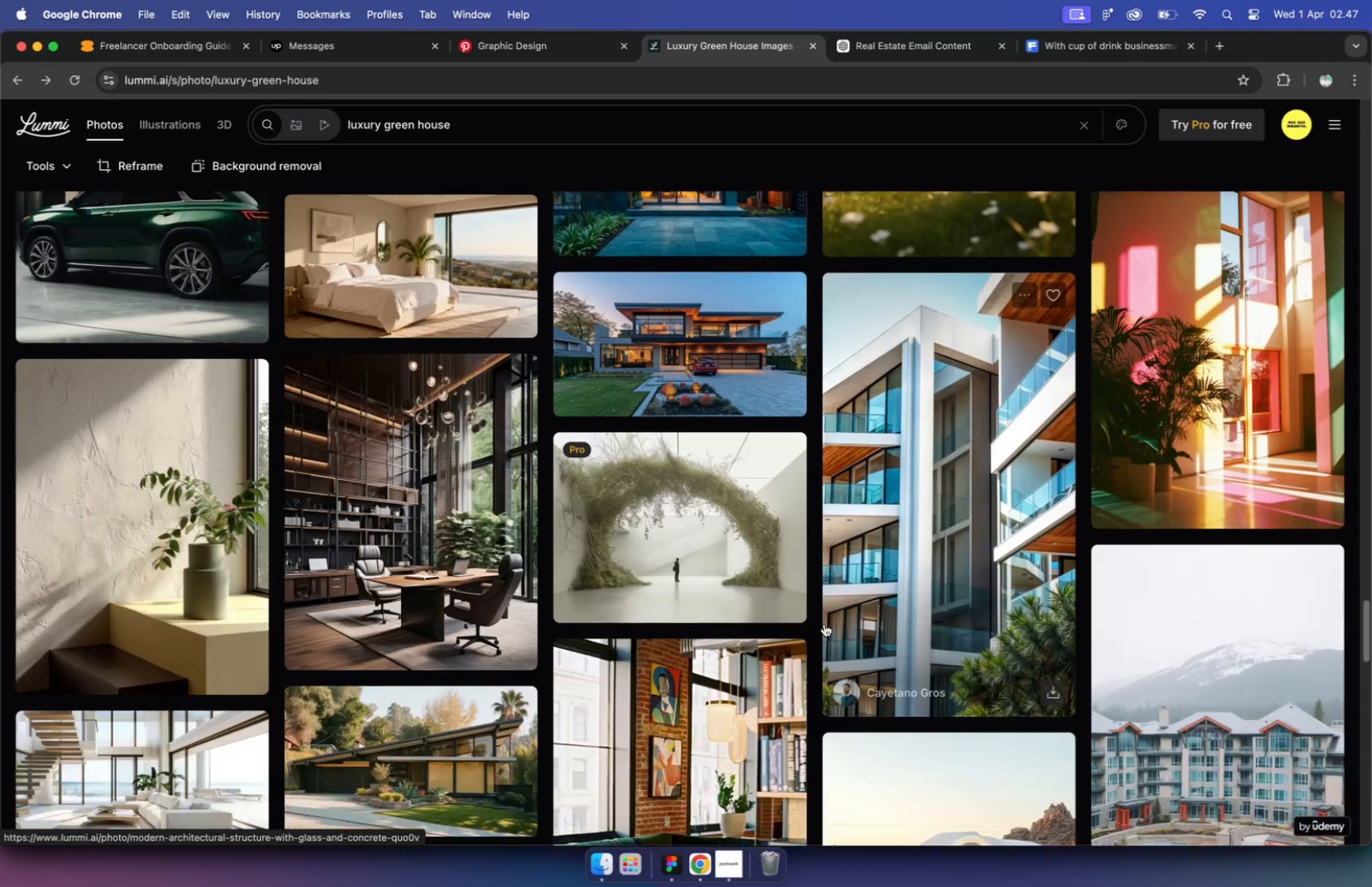 
left_click_drag(start_coordinate=[417, 125], to_coordinate=[386, 118])
 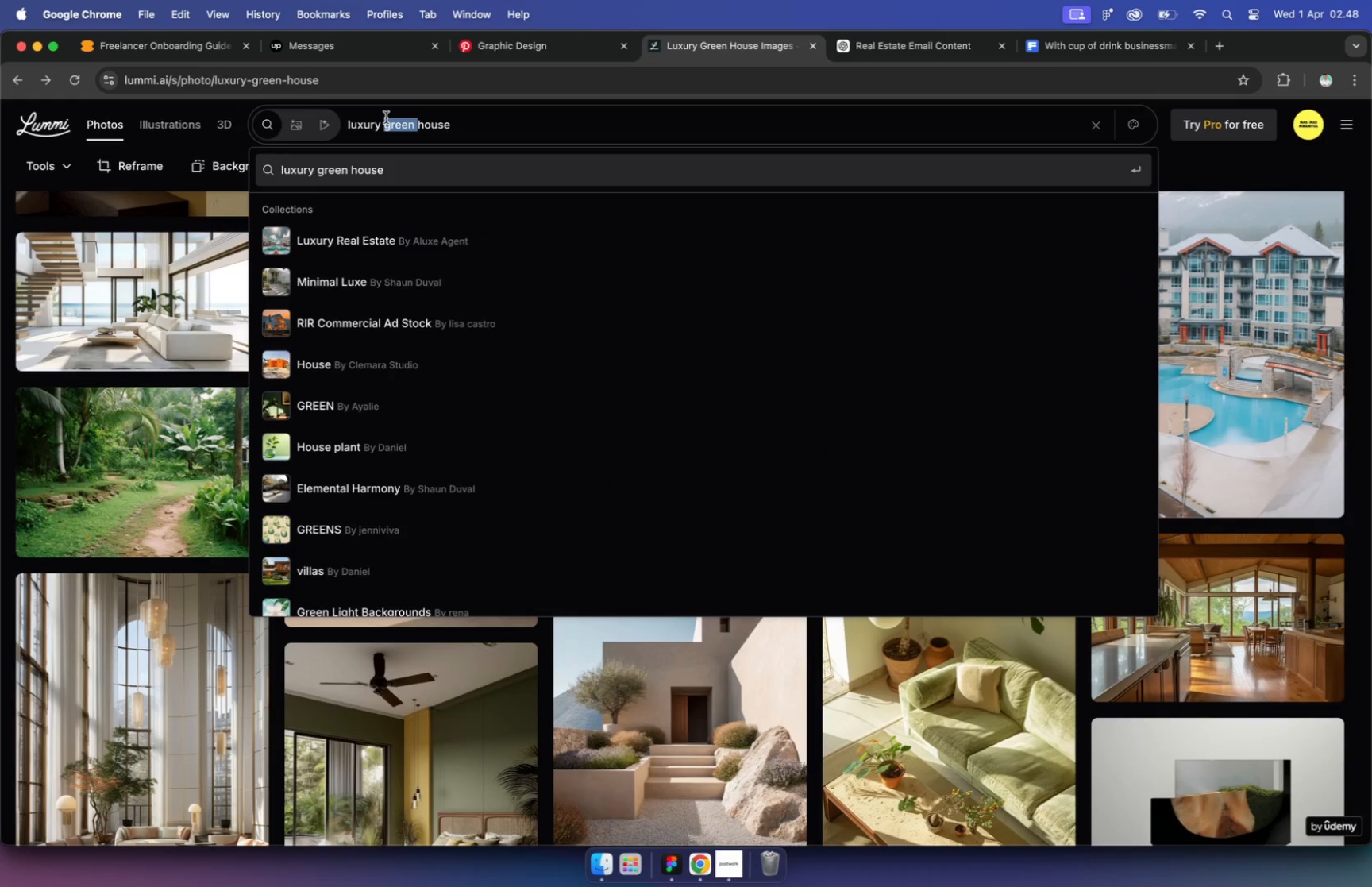 
key(Backspace)
 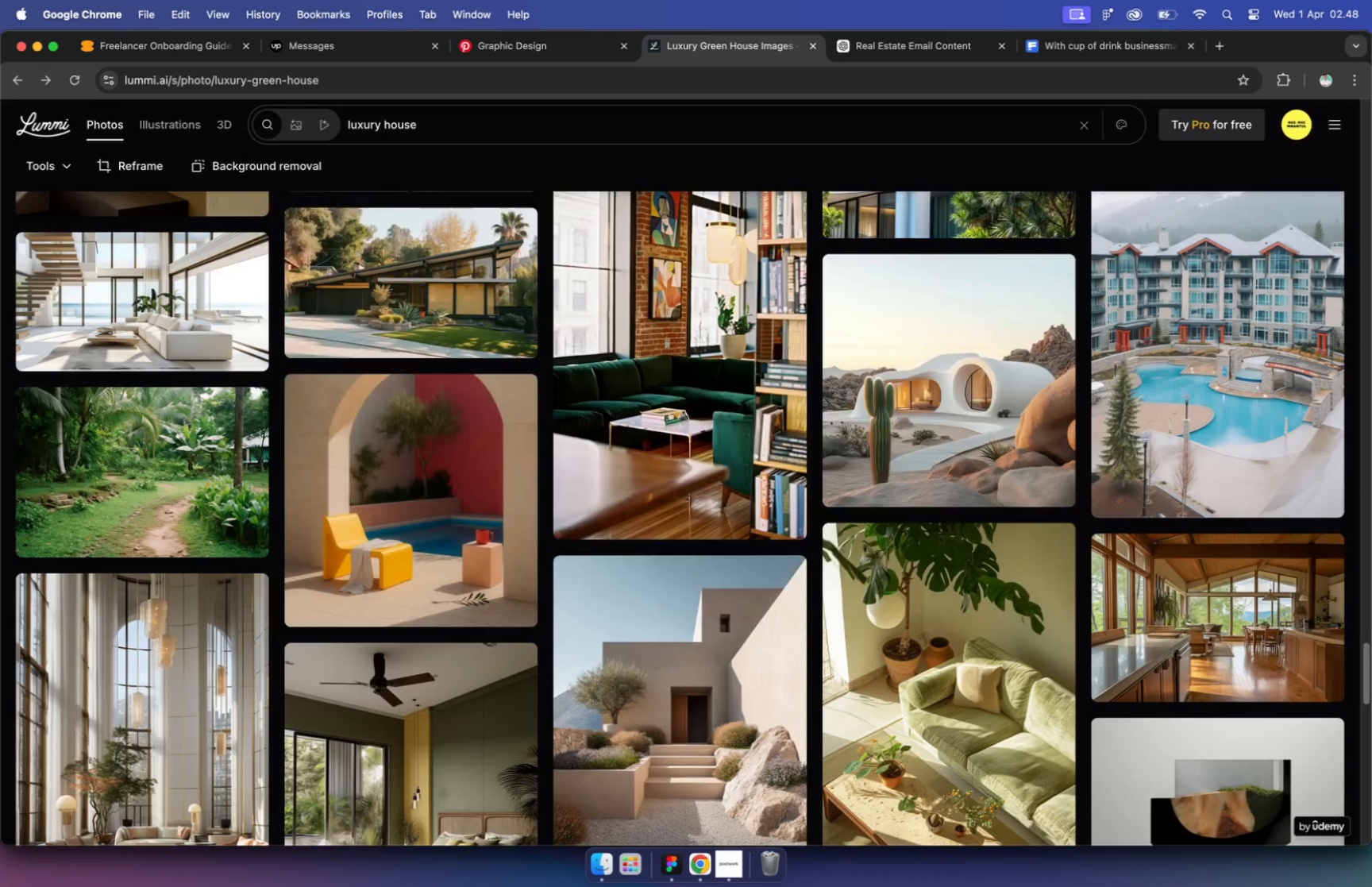 
key(Enter)
 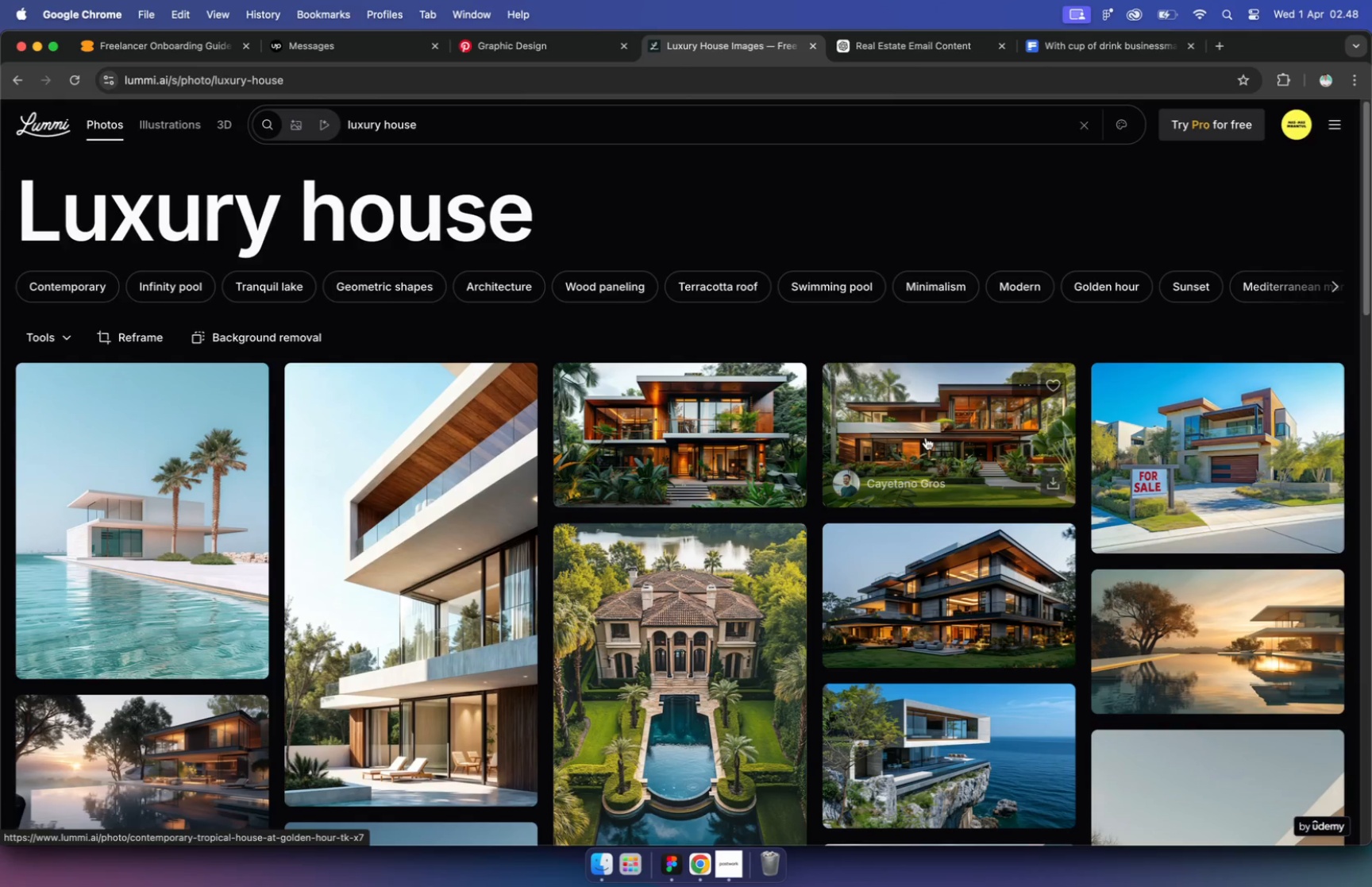 
mouse_move([1038, 688])
 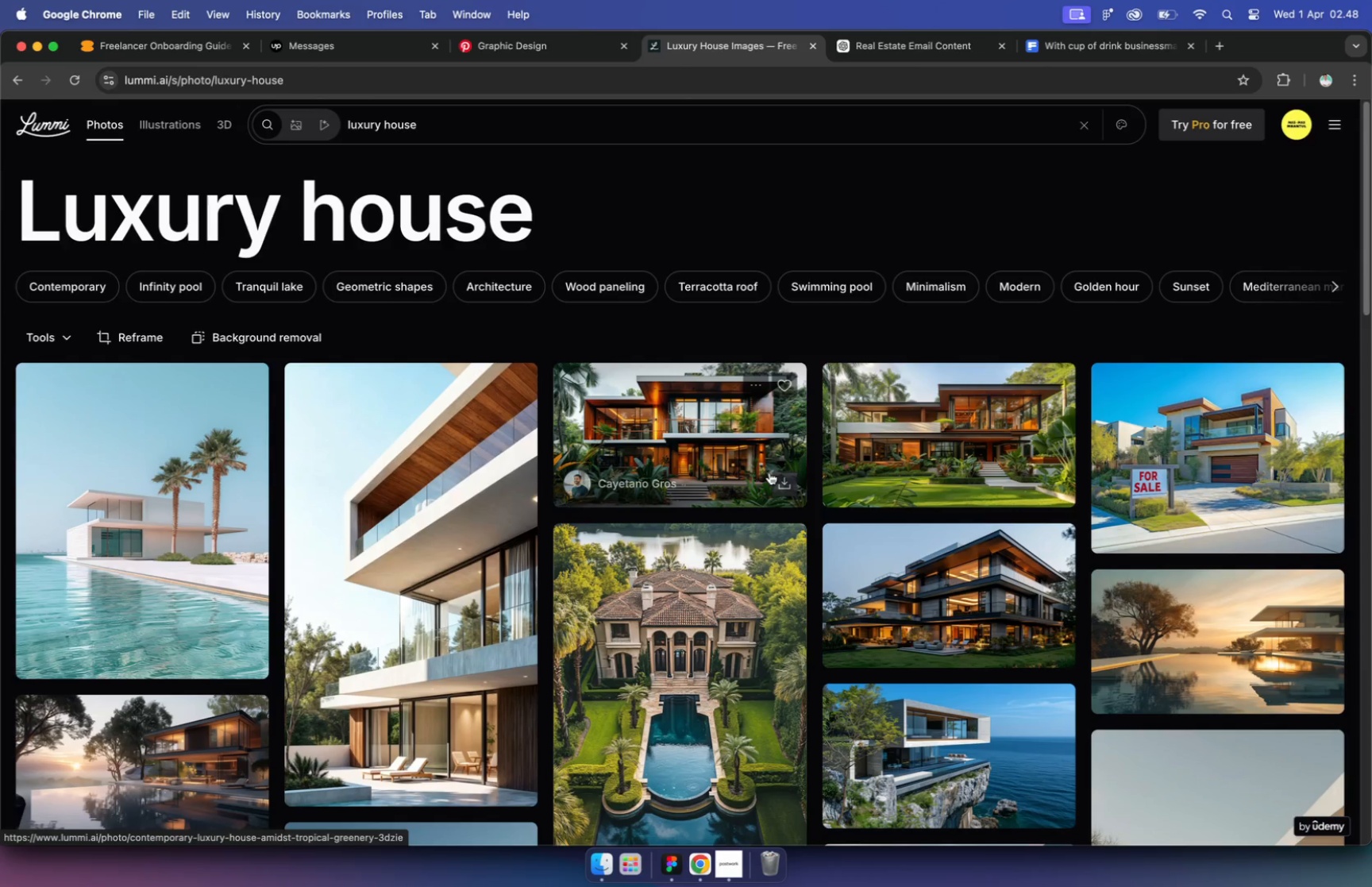 
left_click([699, 428])
 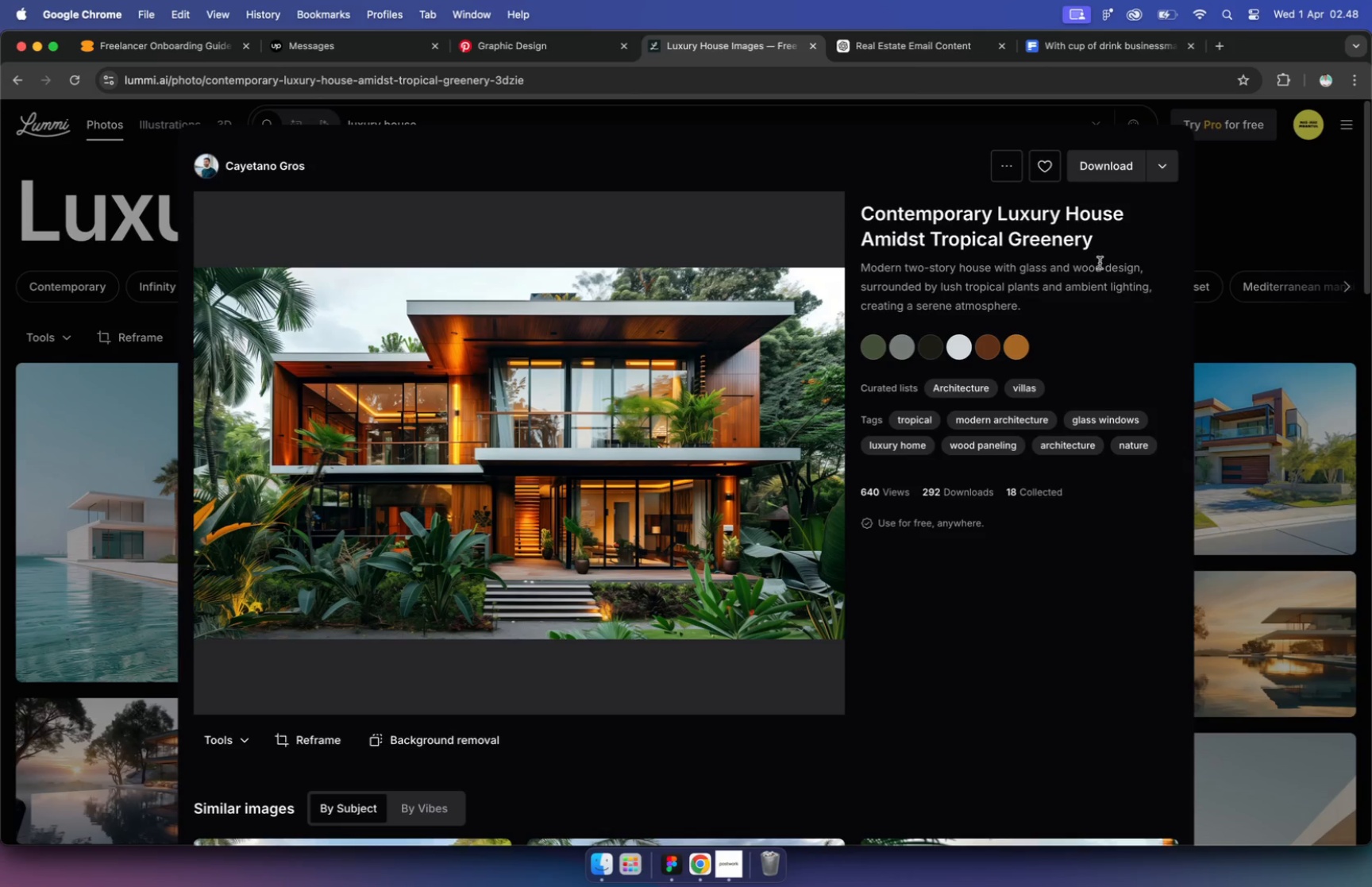 
left_click([1164, 166])
 